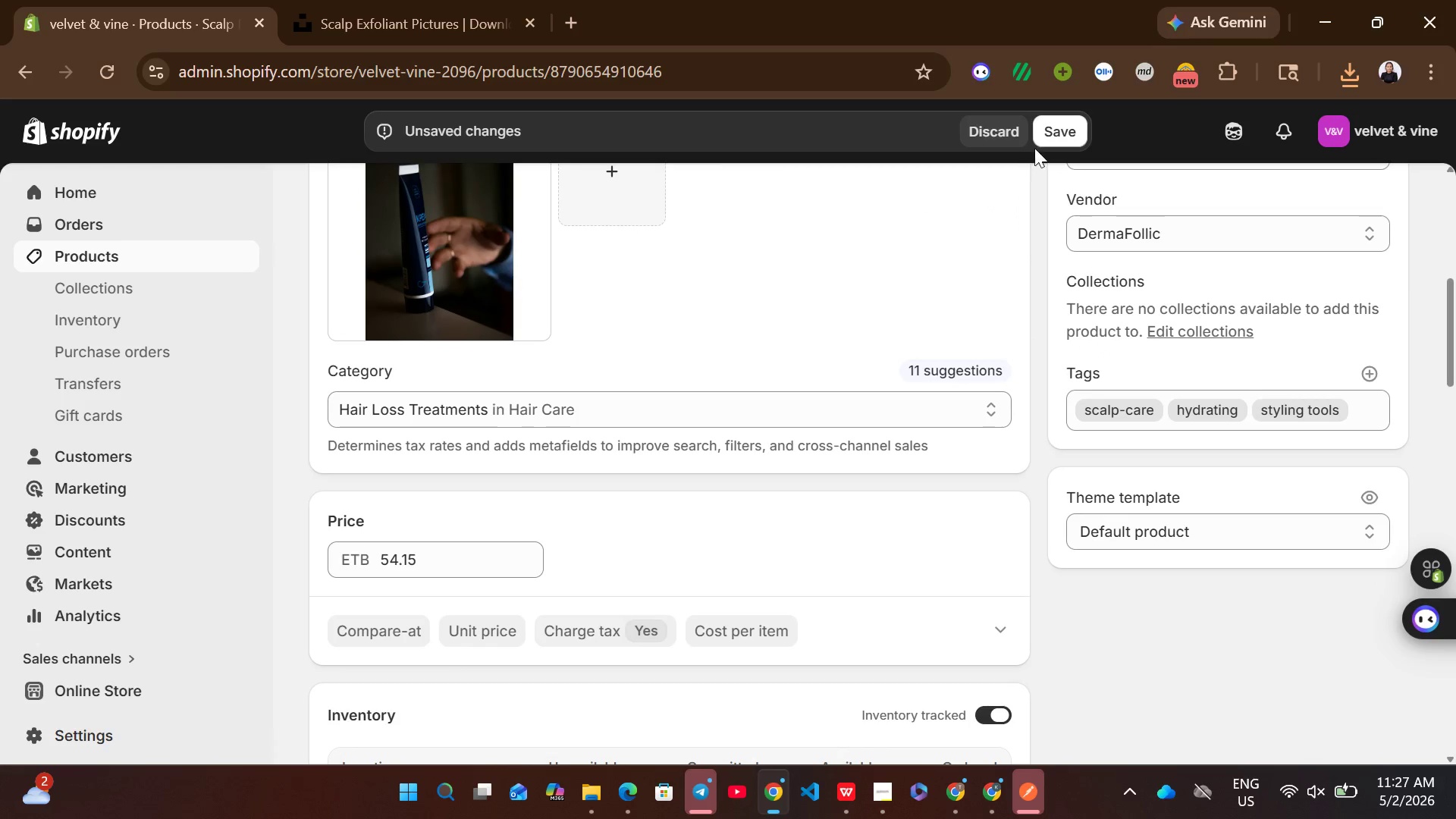 
left_click([1053, 143])
 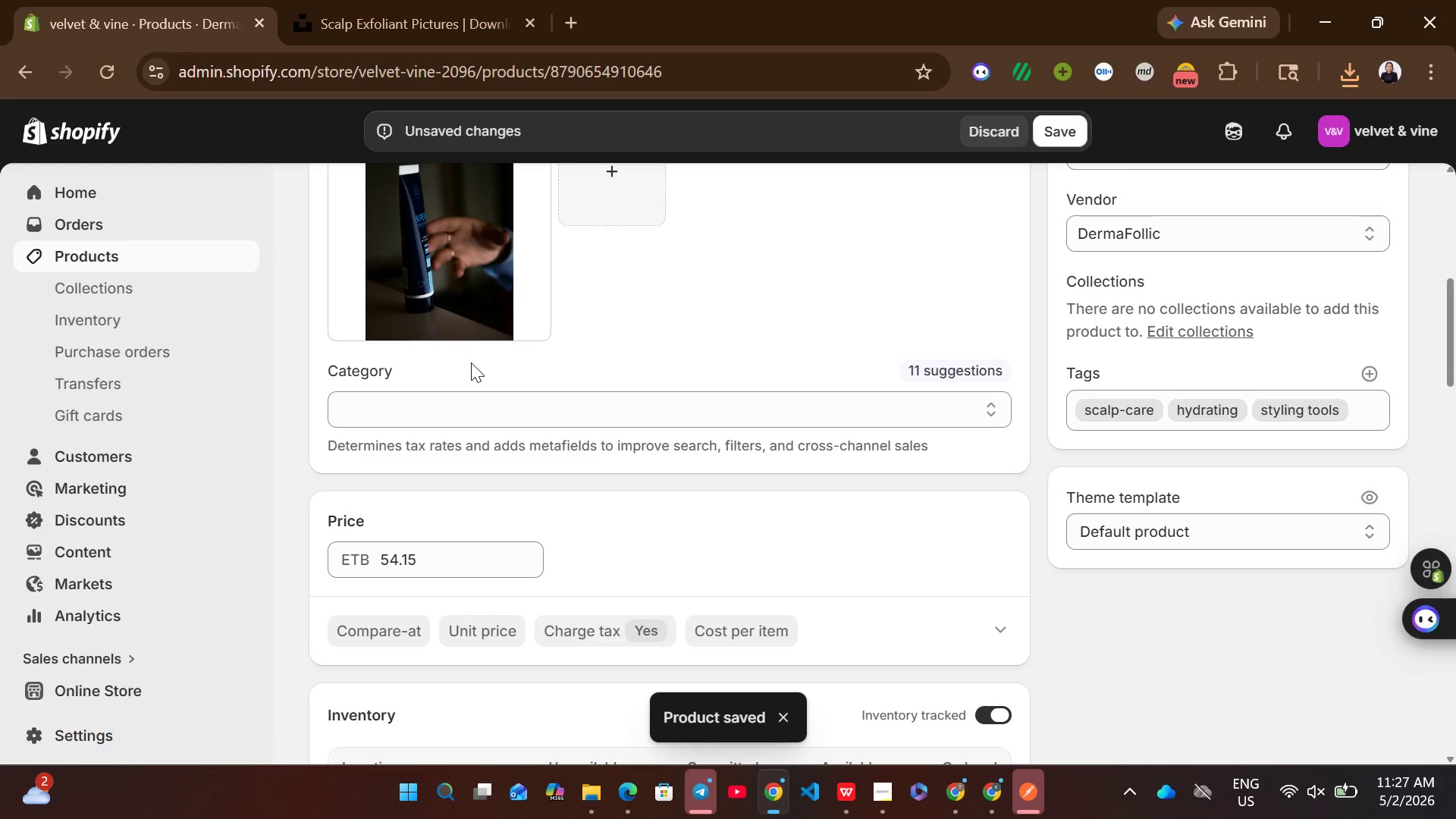 
wait(7.06)
 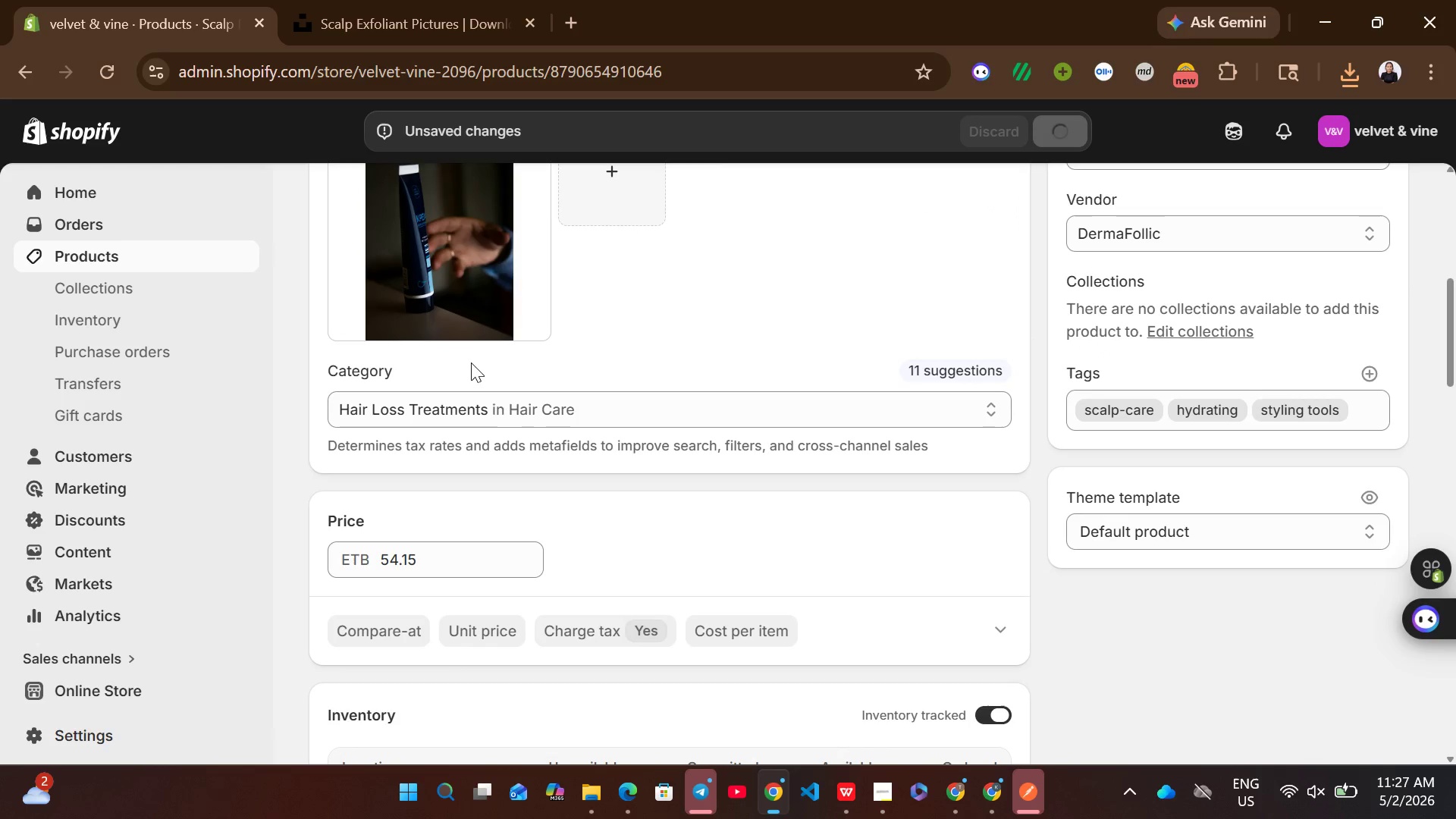 
left_click([191, 260])
 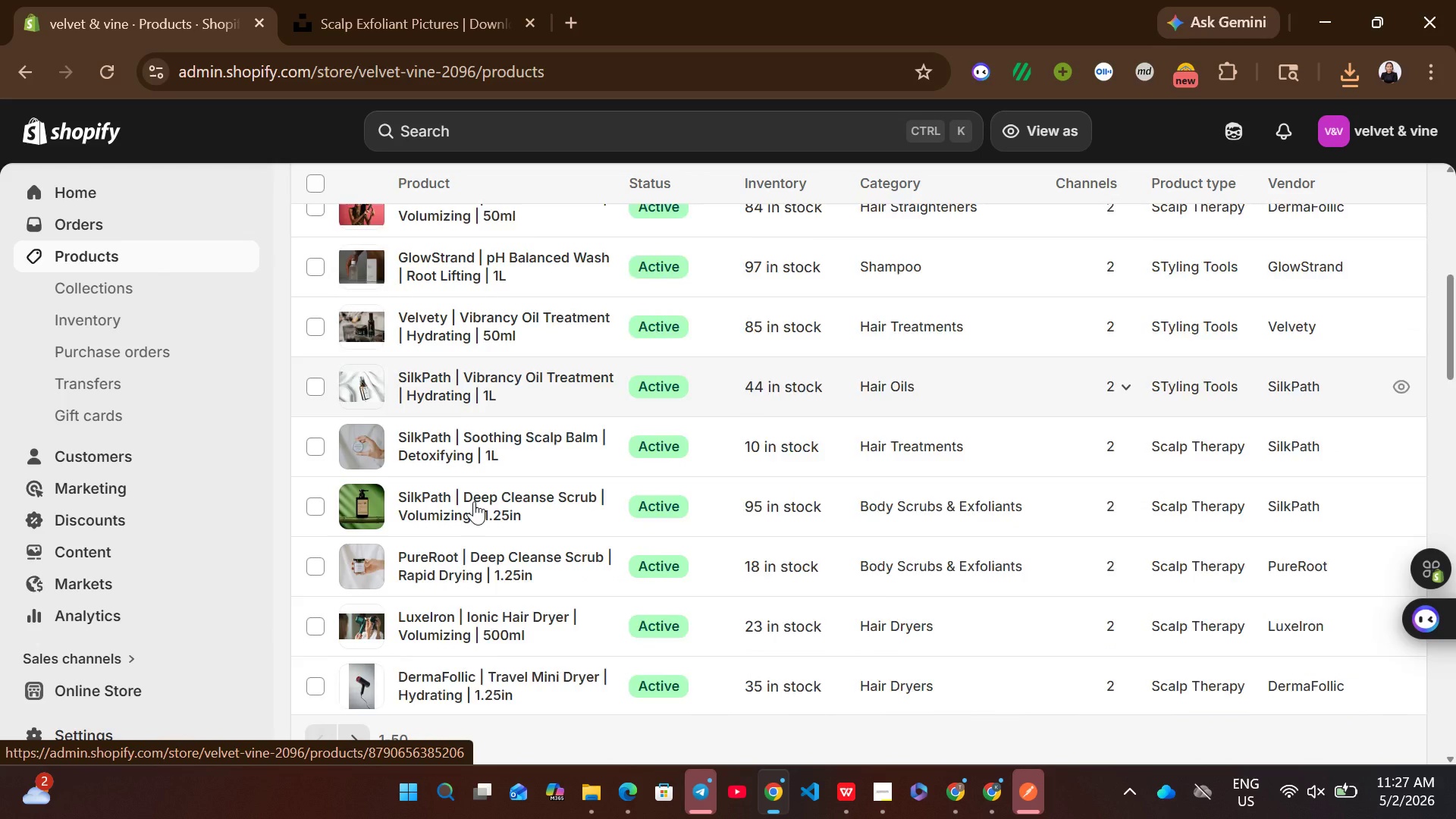 
wait(6.64)
 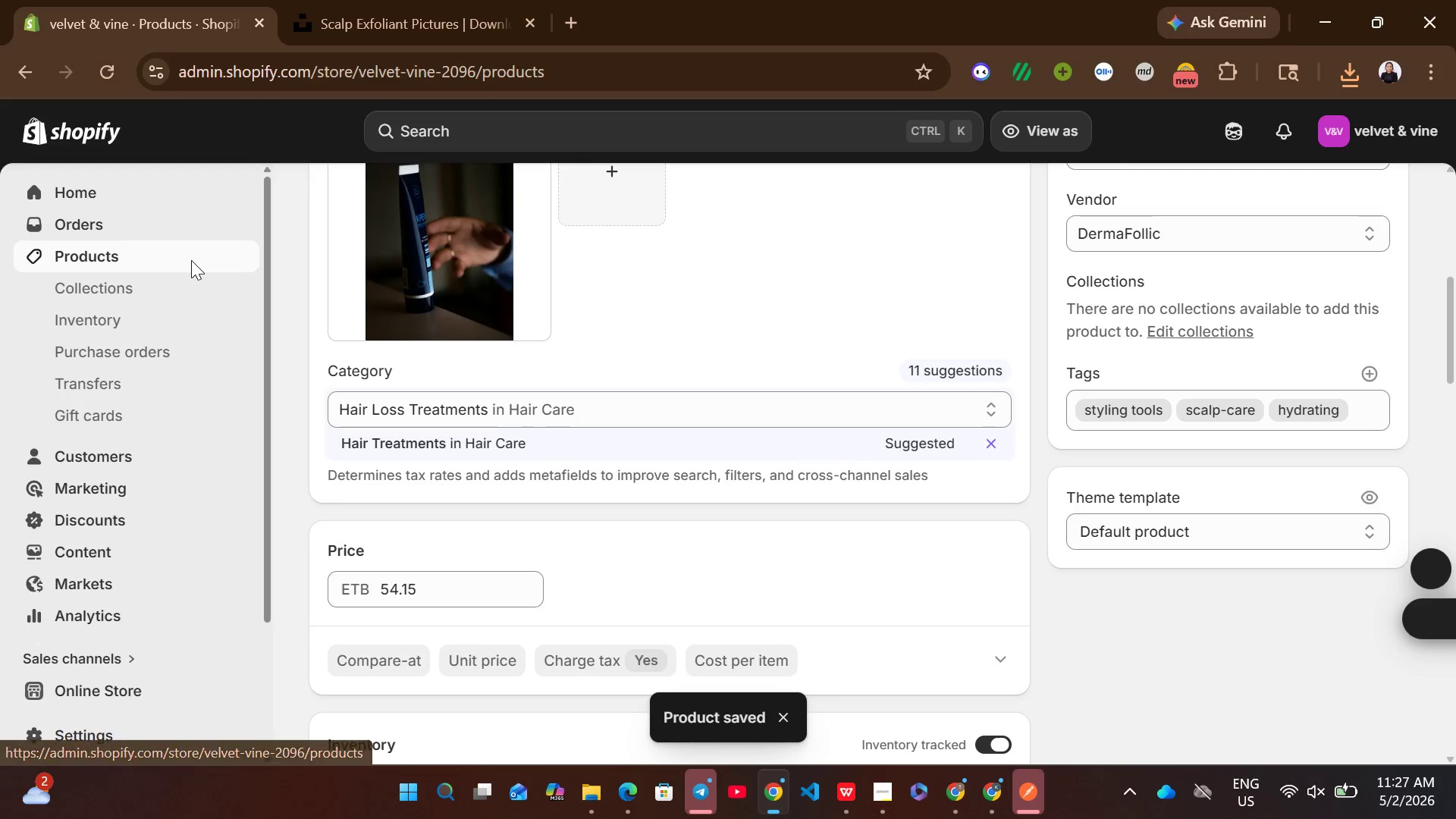 
left_click([359, 732])
 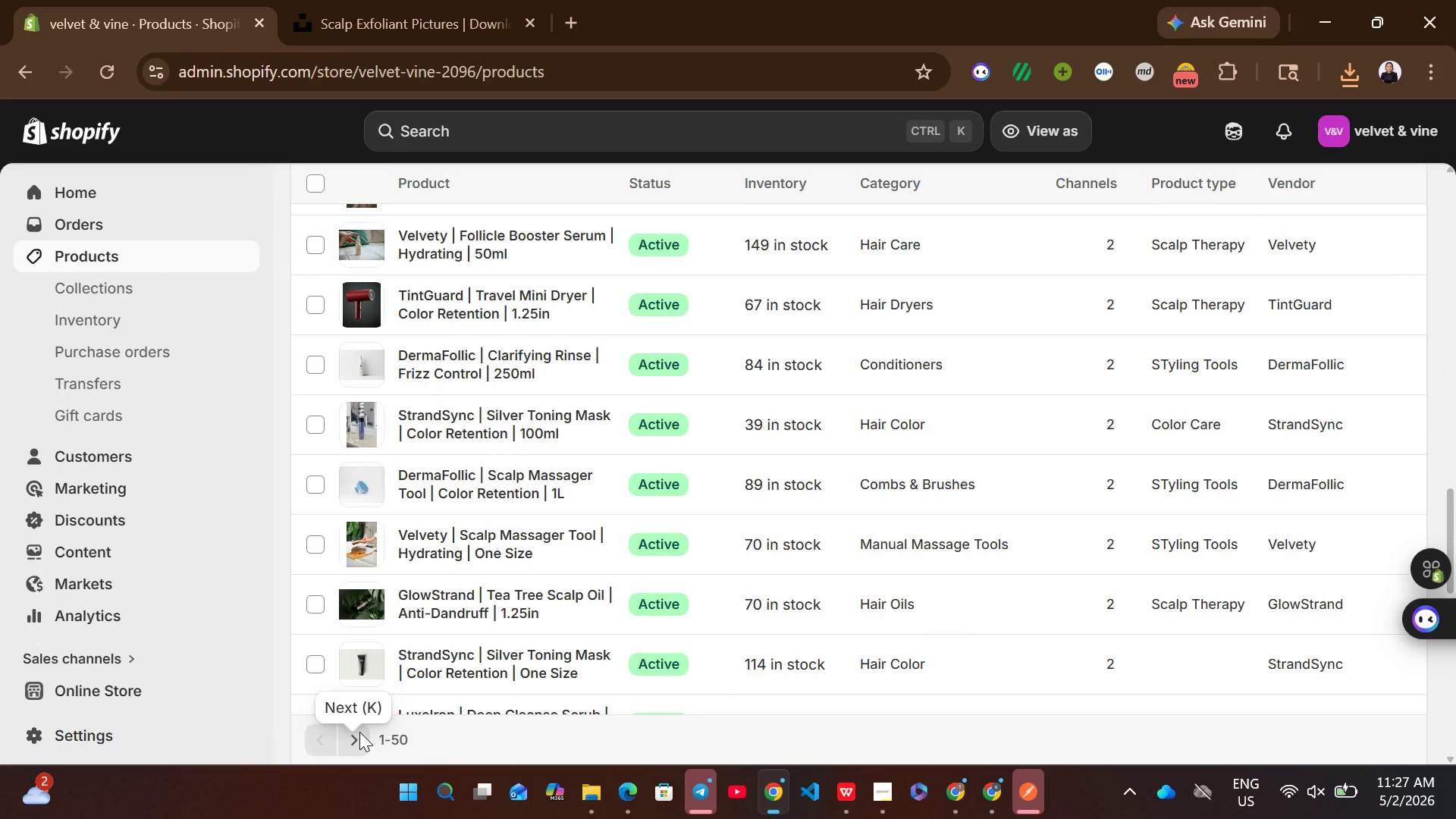 
left_click([351, 737])
 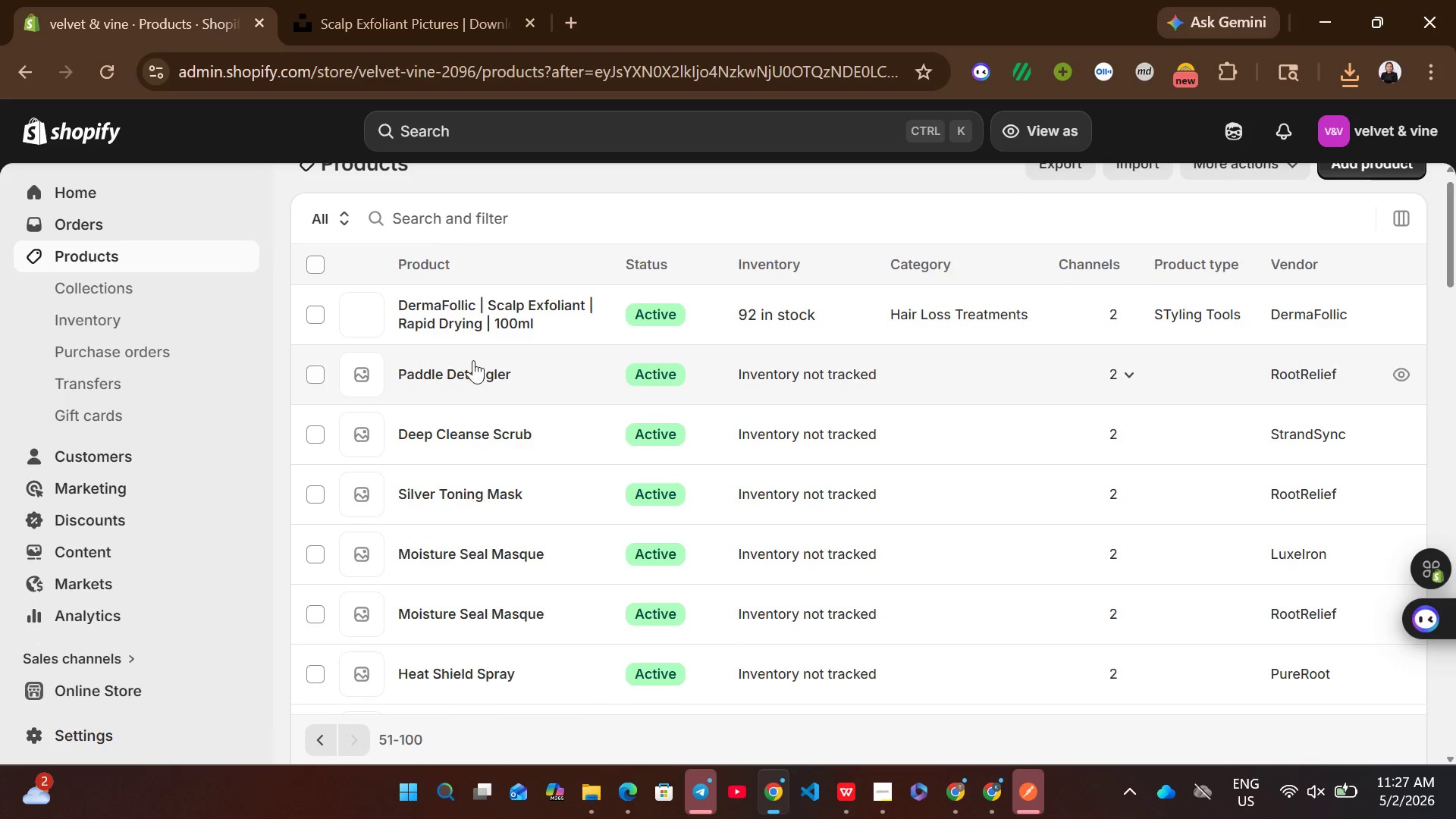 
left_click([585, 383])
 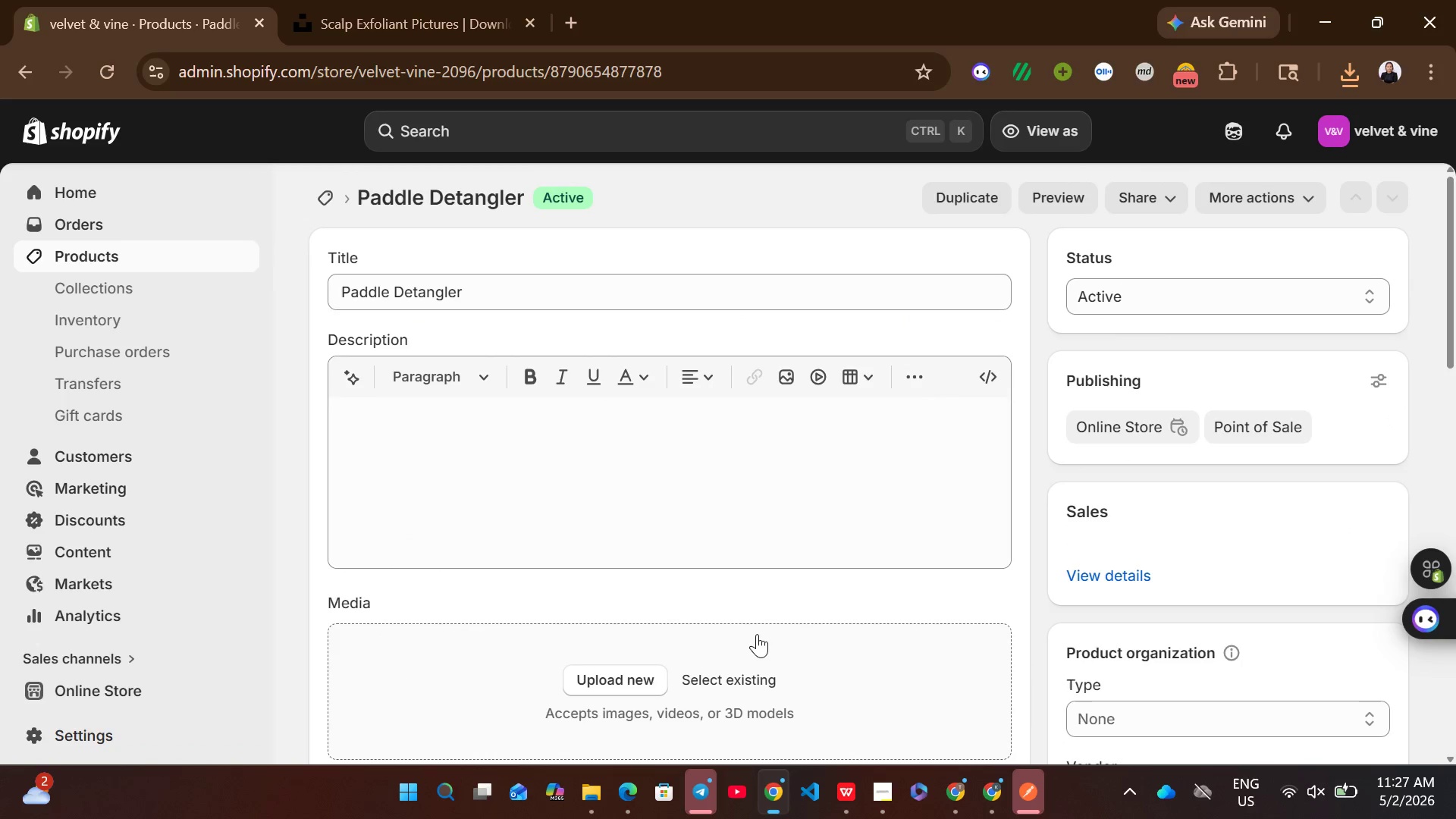 
left_click([841, 787])
 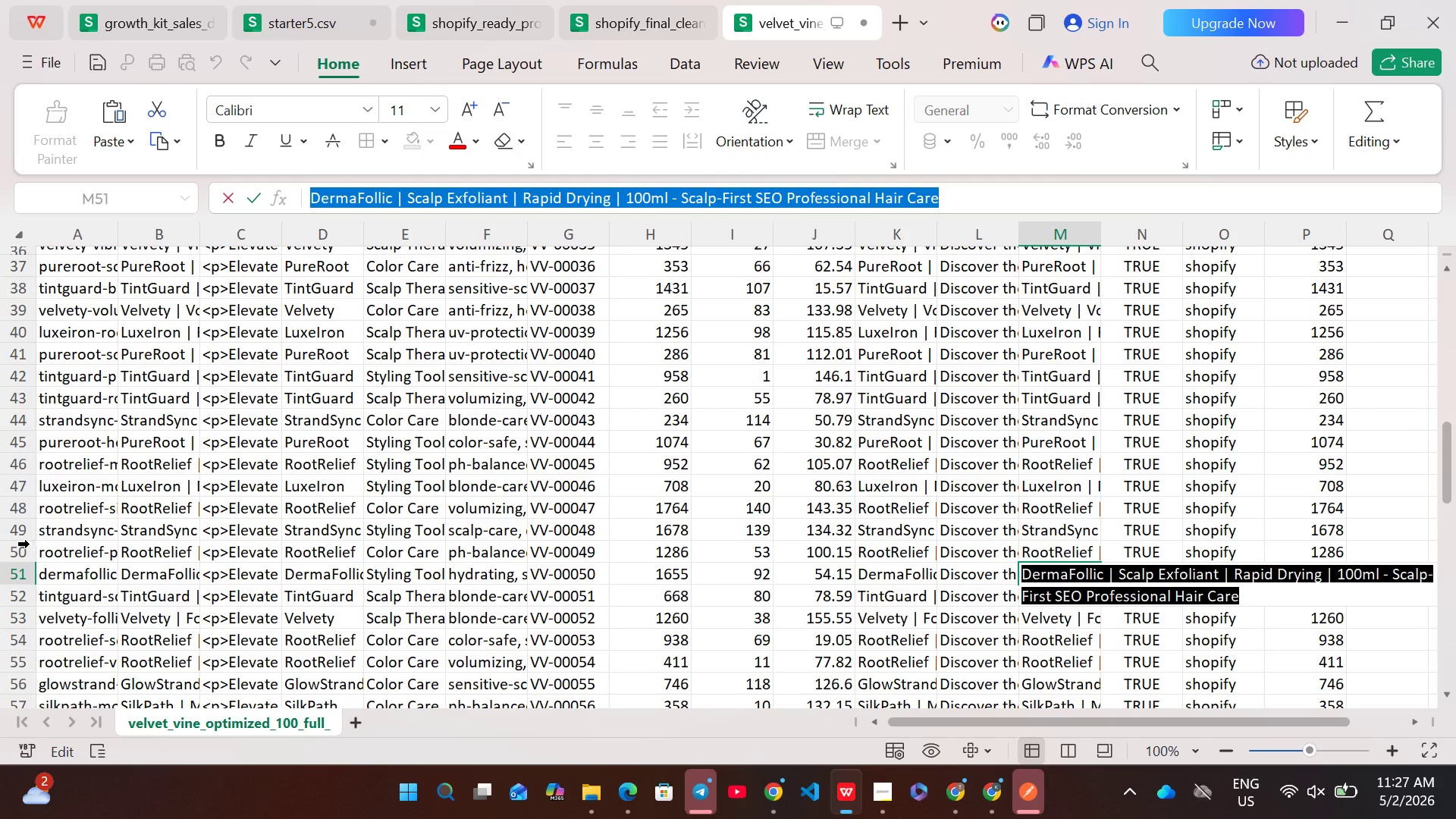 
left_click([24, 557])
 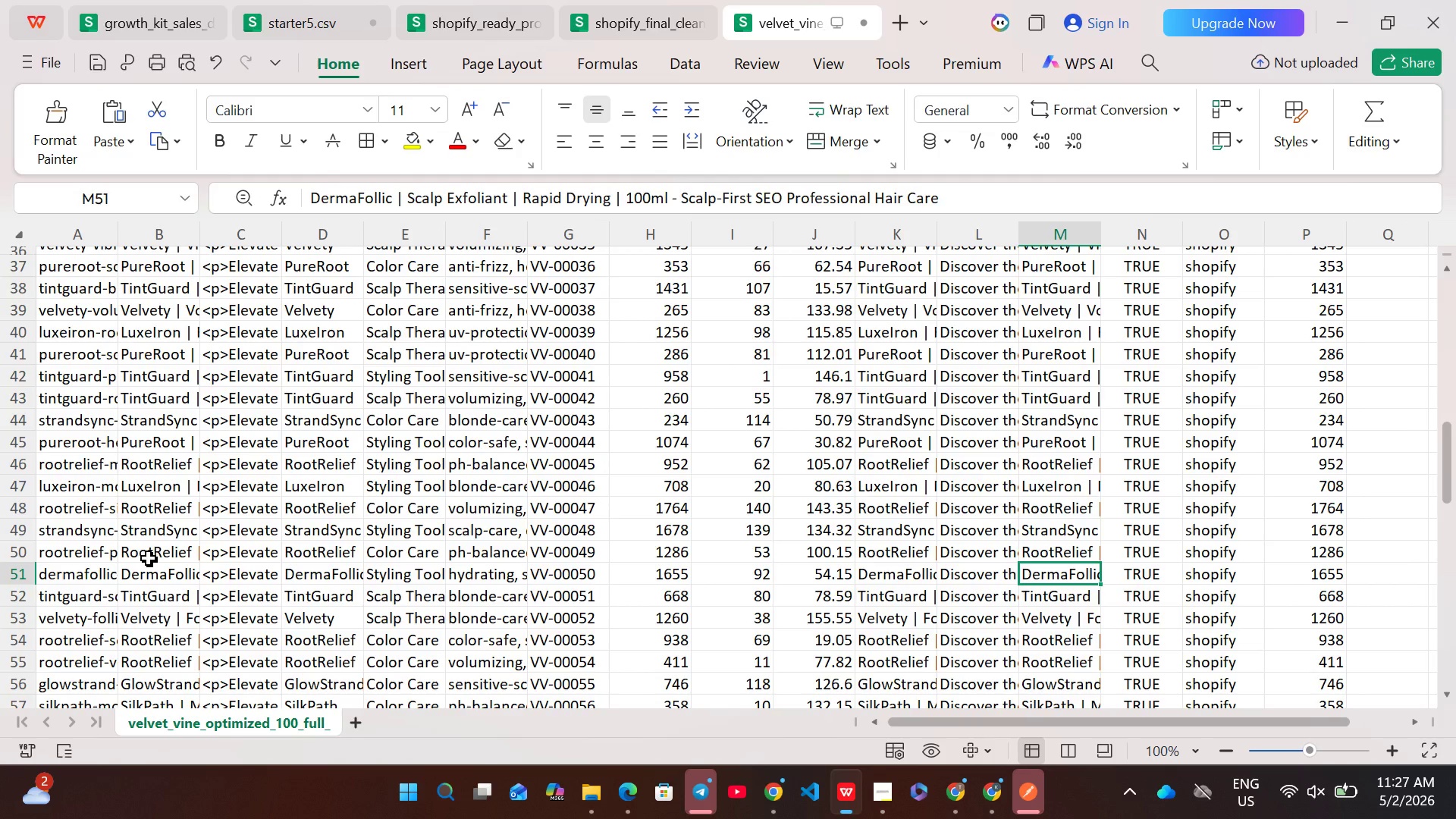 
double_click([149, 558])
 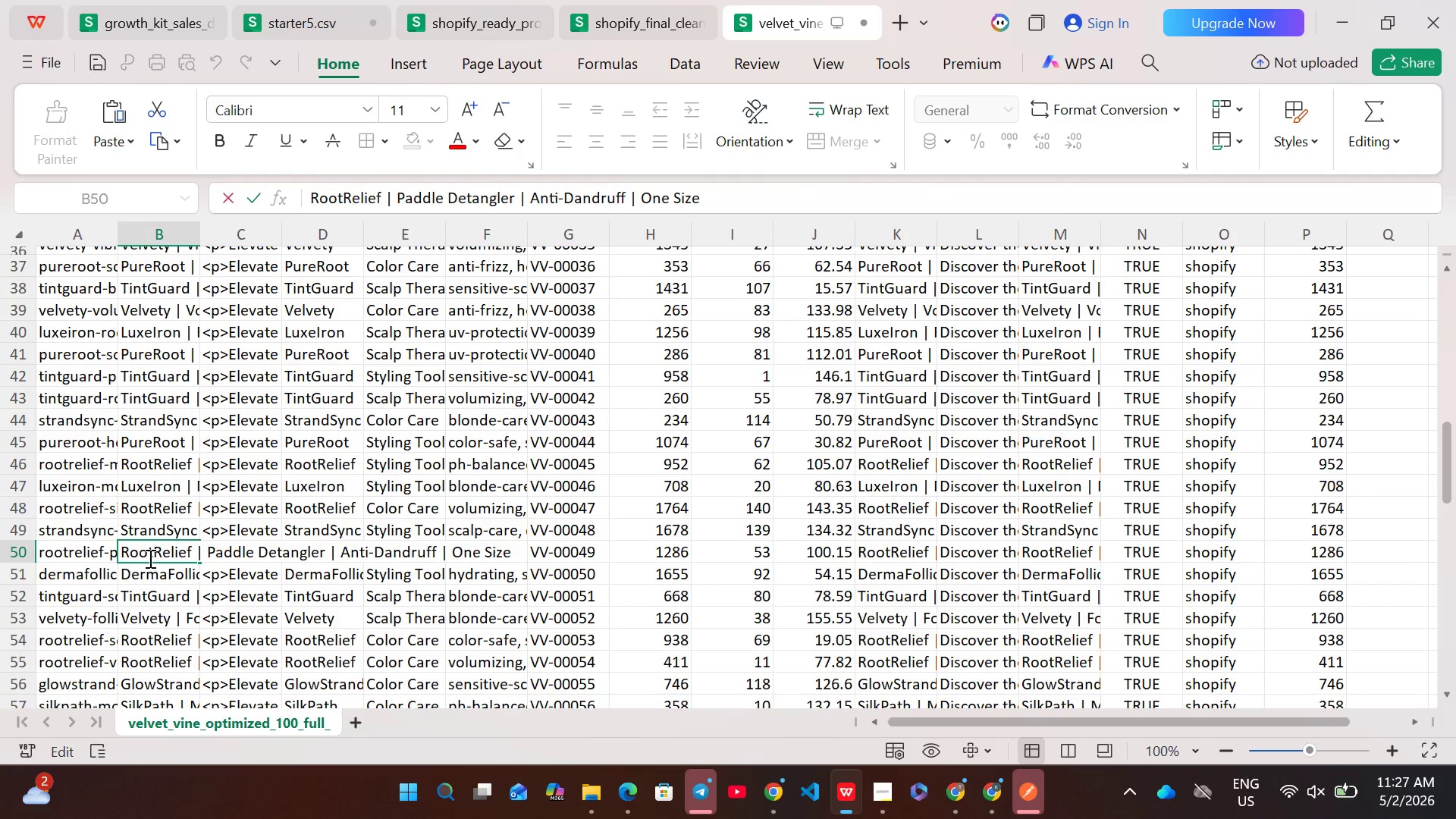 
key(Control+ControlLeft)
 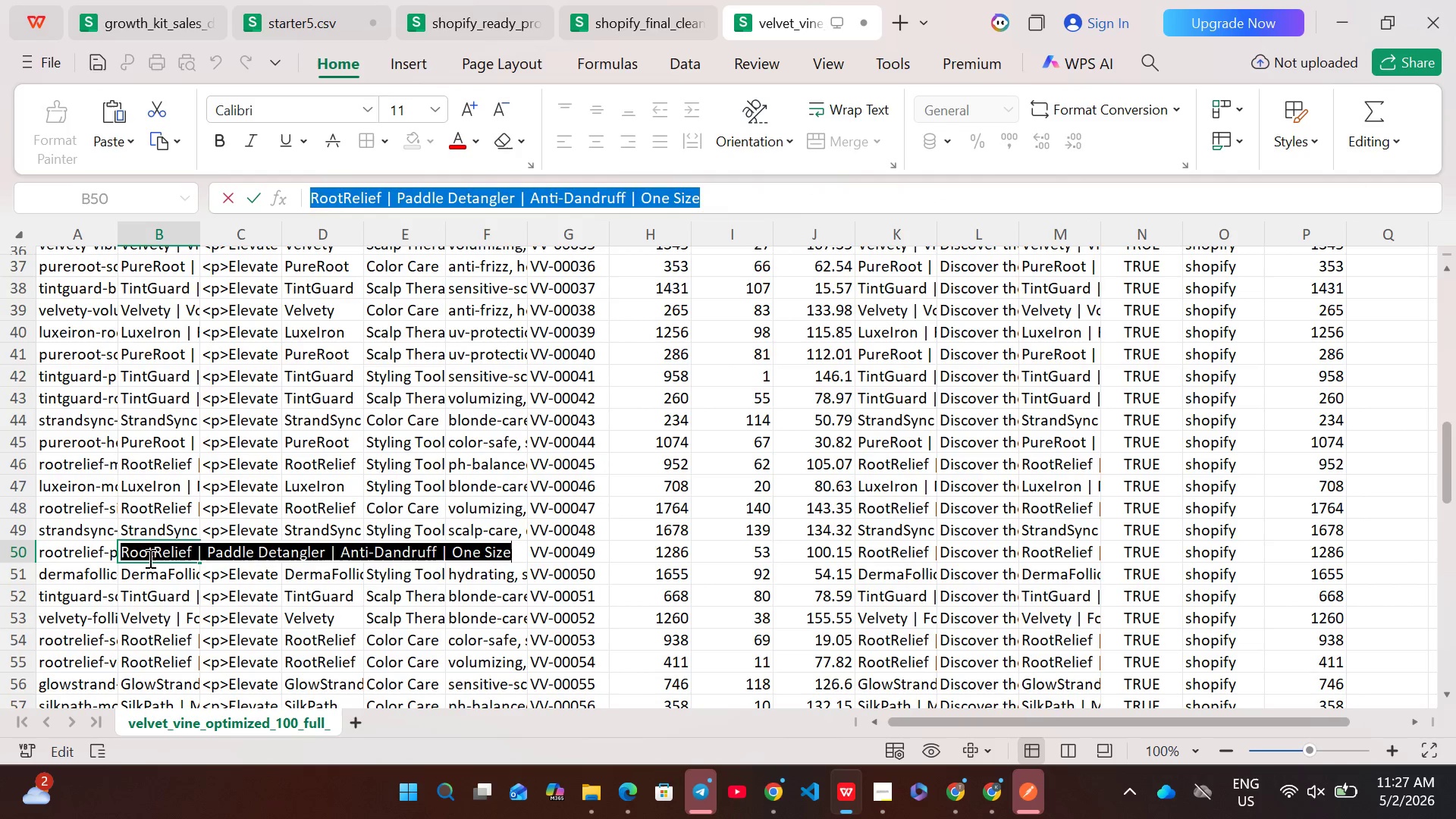 
key(Control+A)
 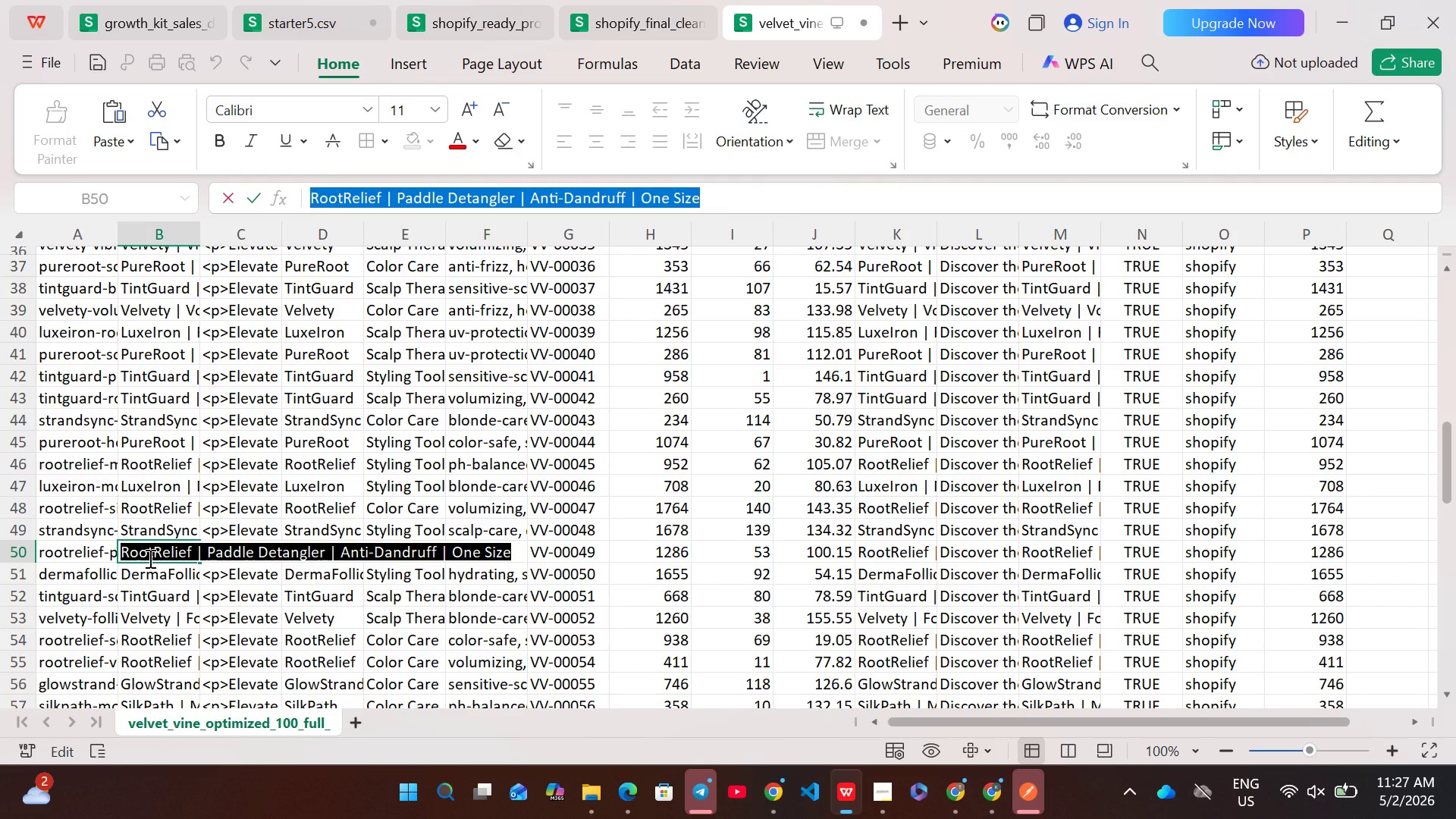 
key(Control+C)
 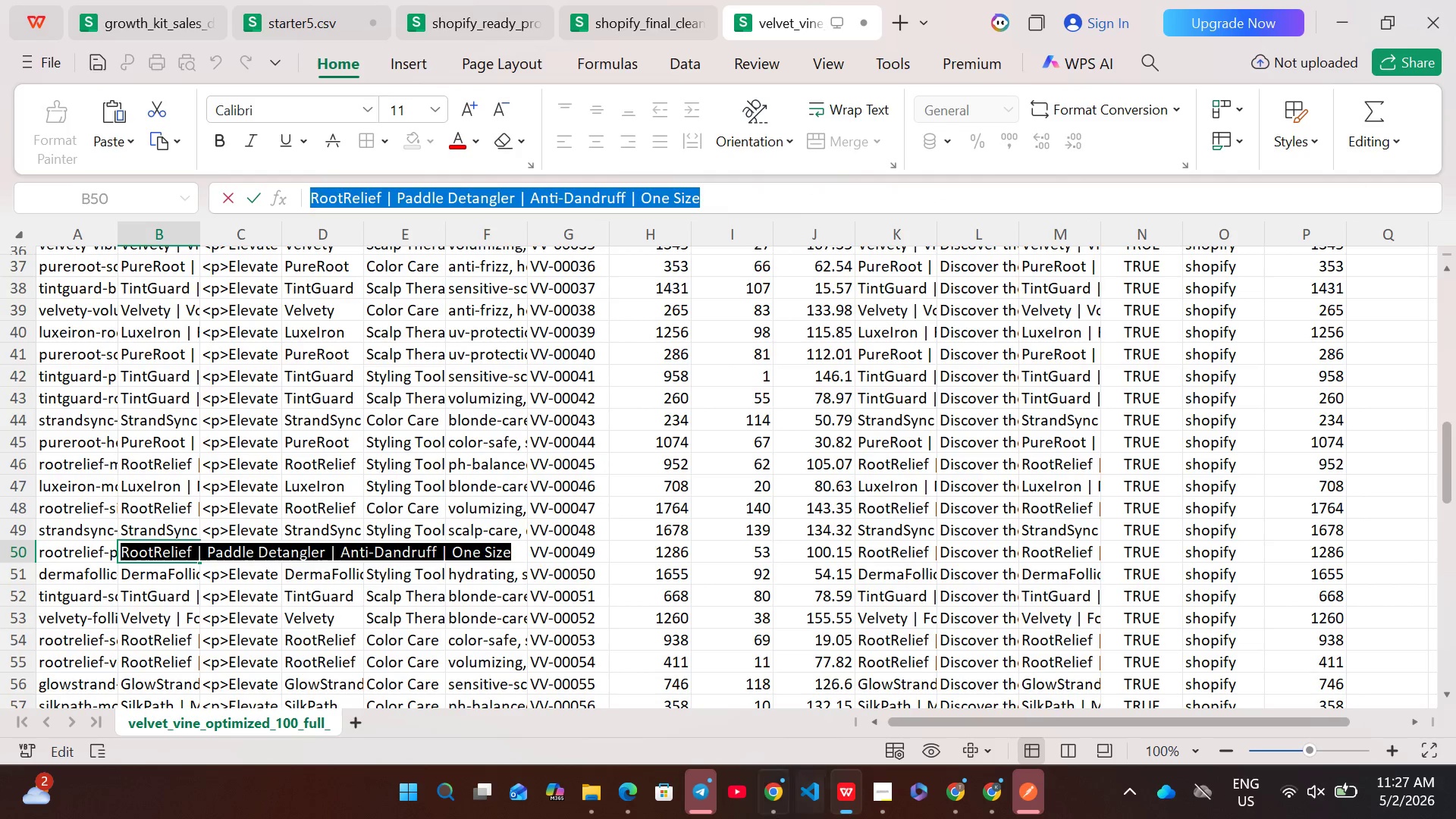 
left_click([770, 799])
 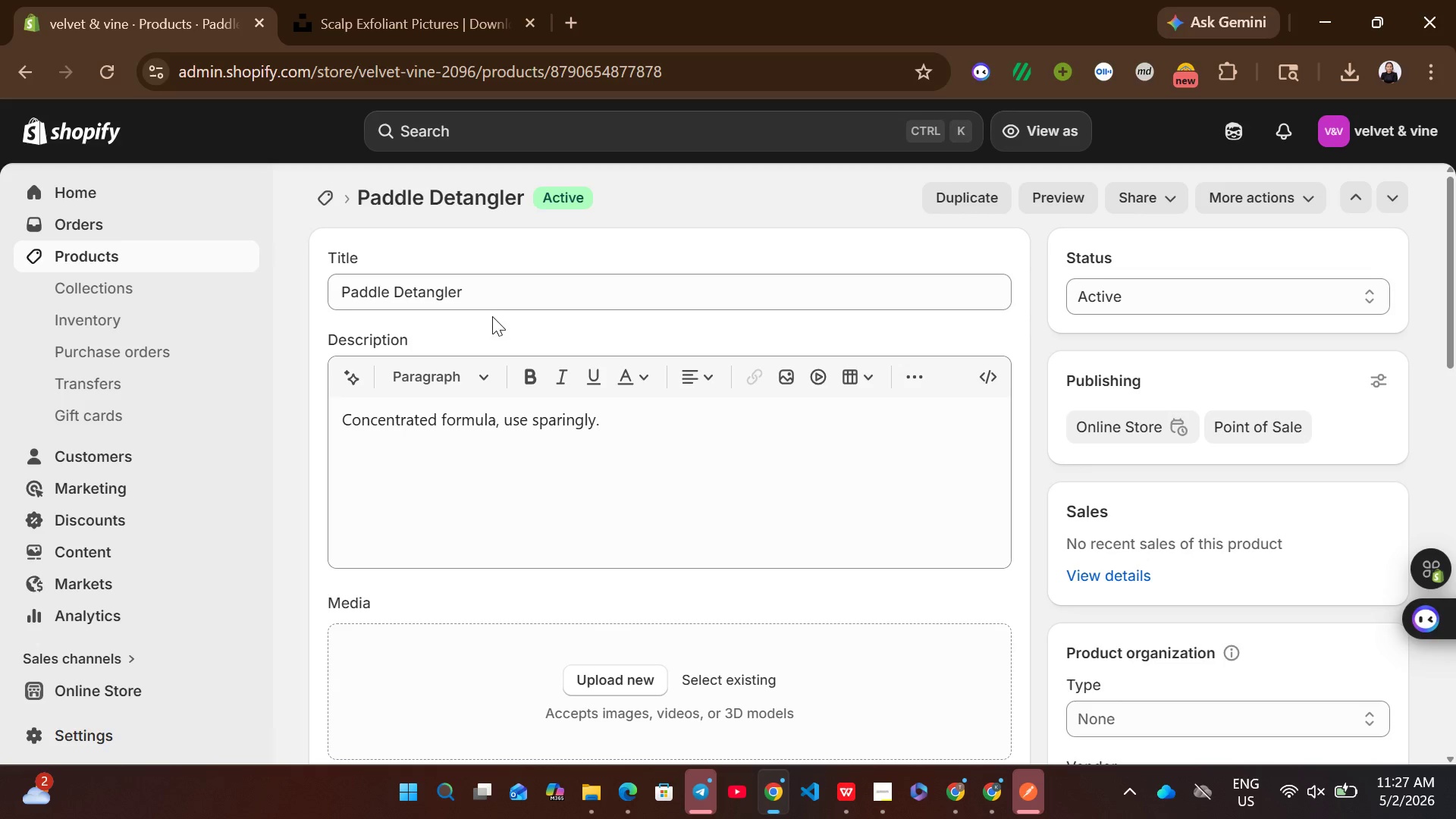 
left_click([466, 265])
 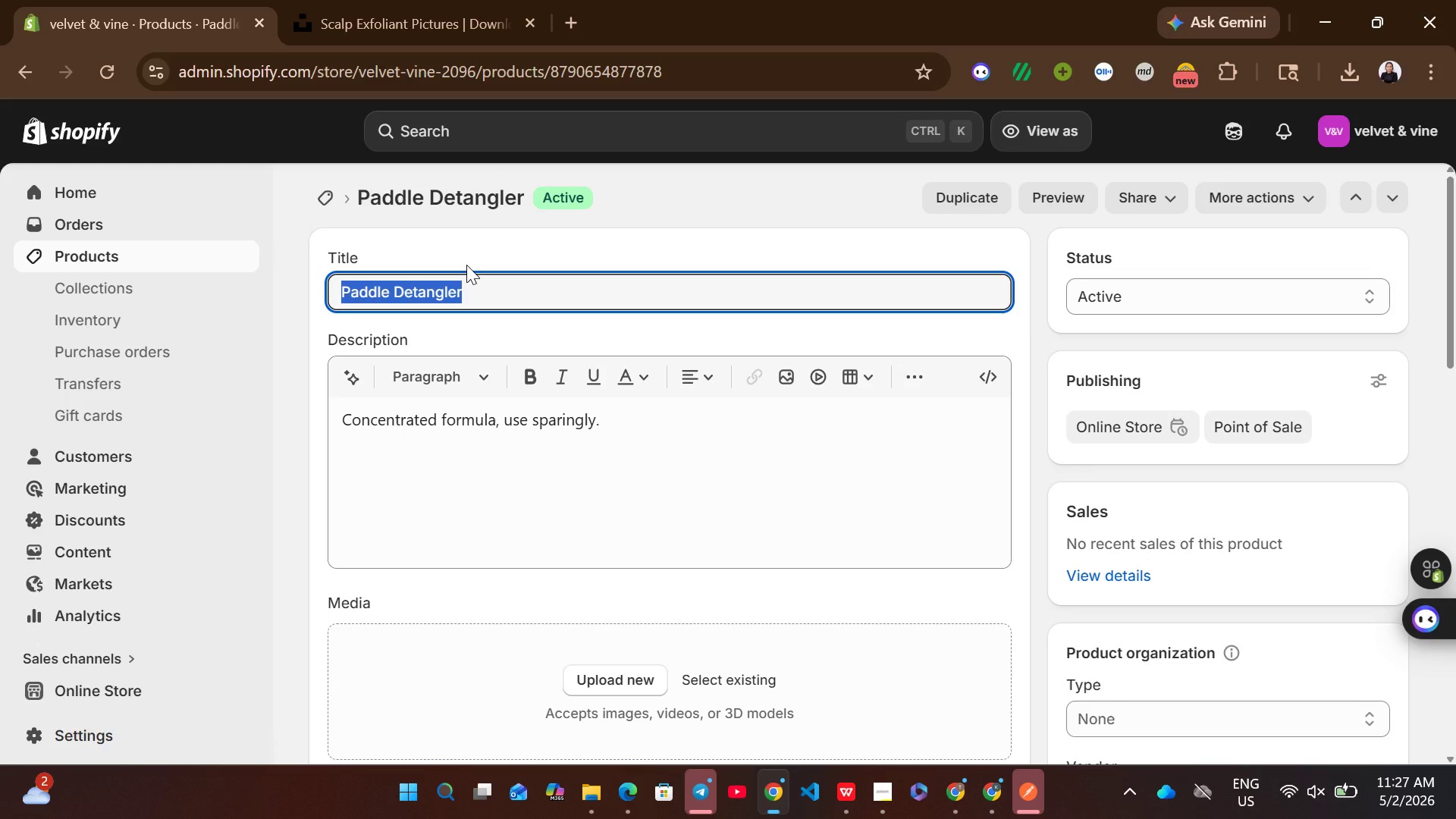 
key(Control+V)
 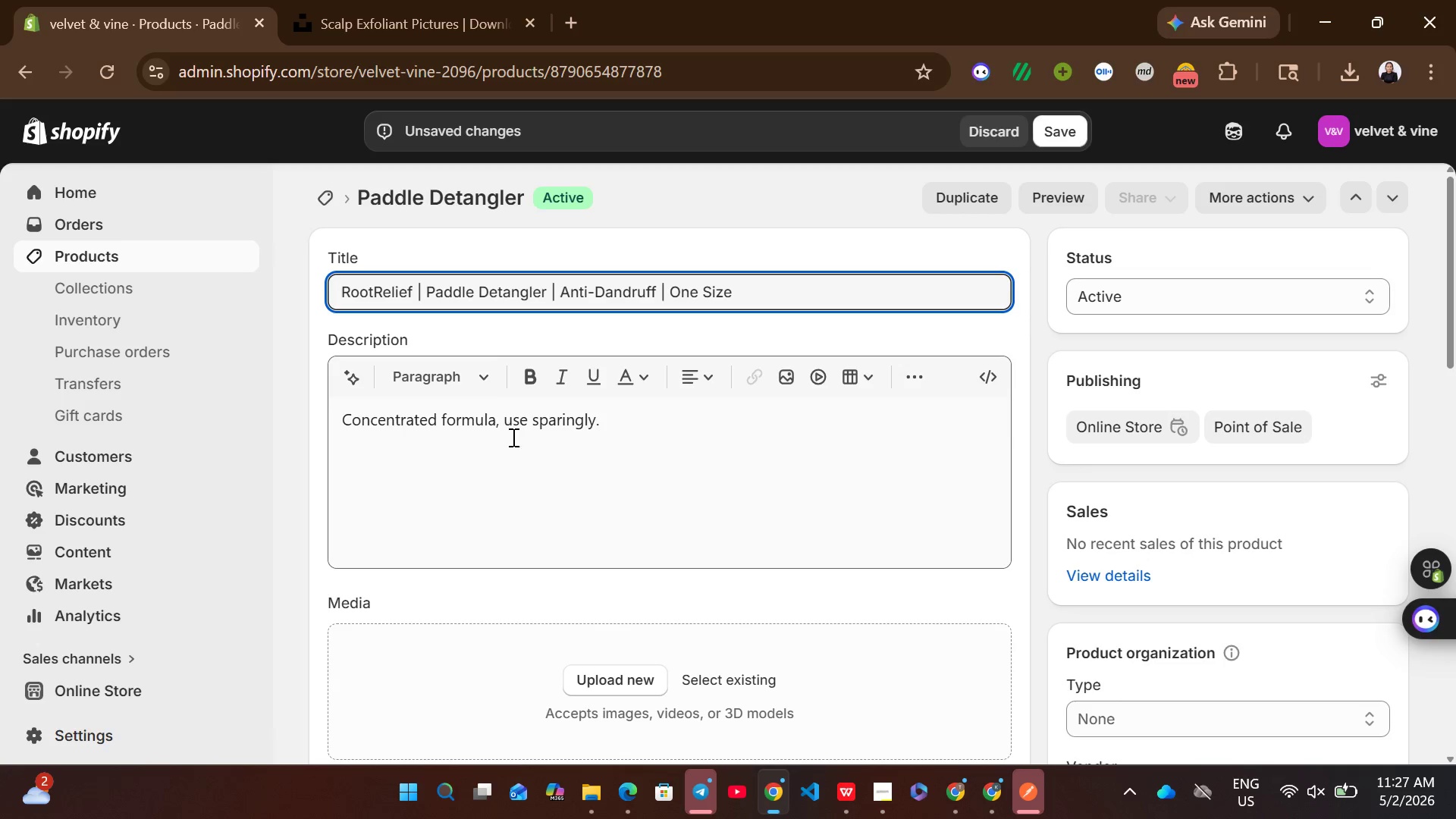 
left_click([512, 437])
 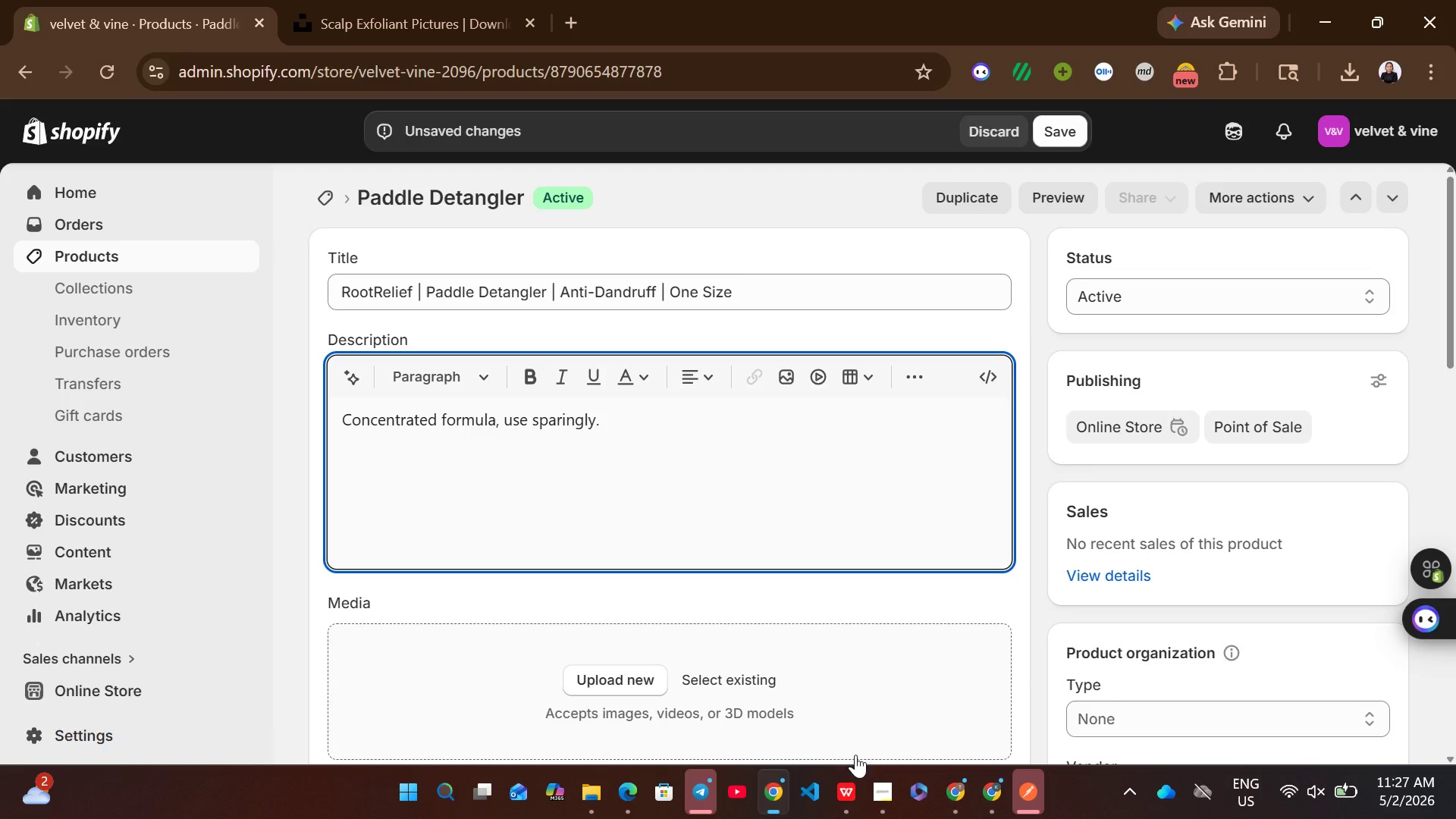 
left_click([849, 782])
 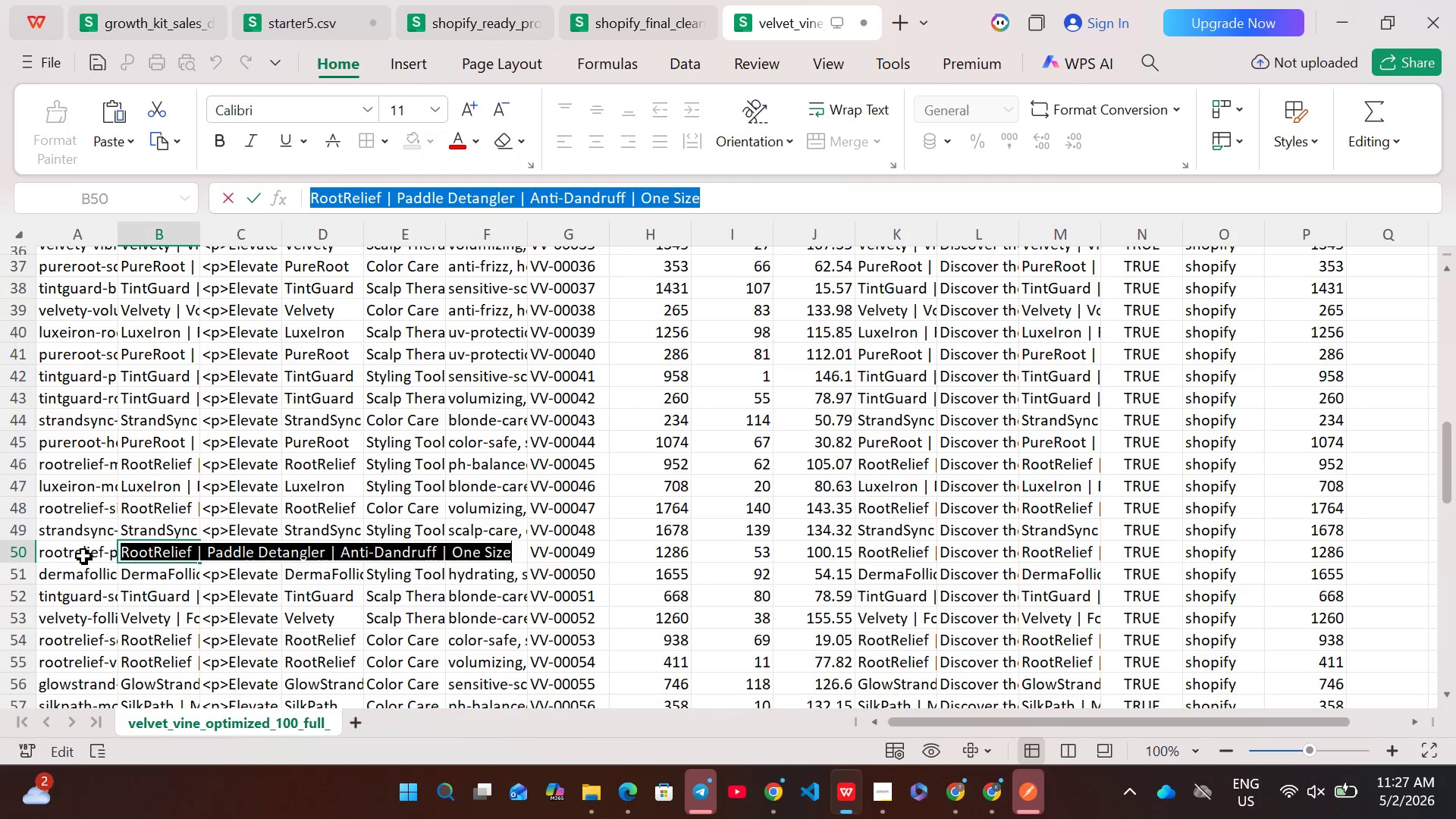 
left_click([75, 554])
 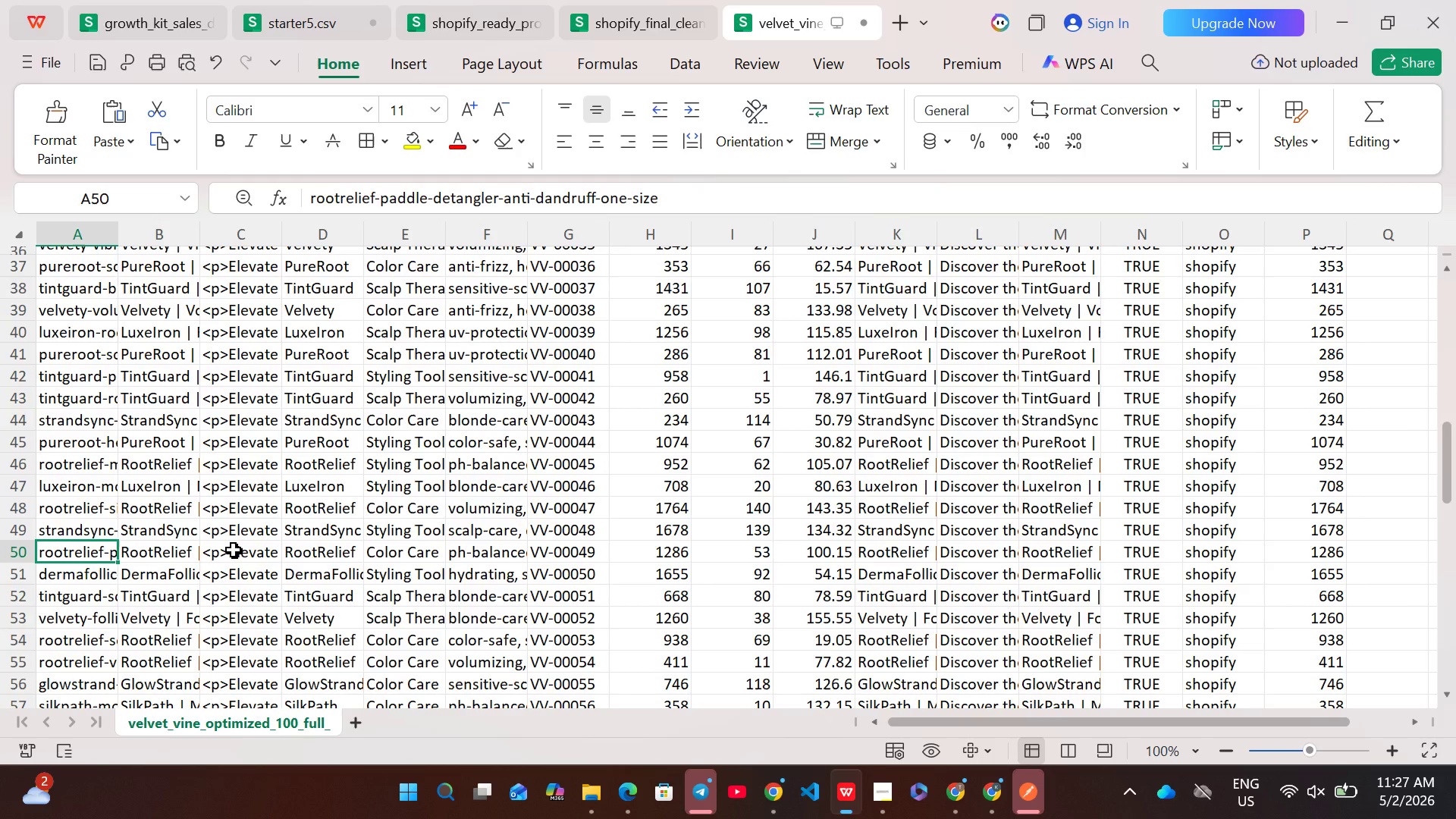 
double_click([234, 550])
 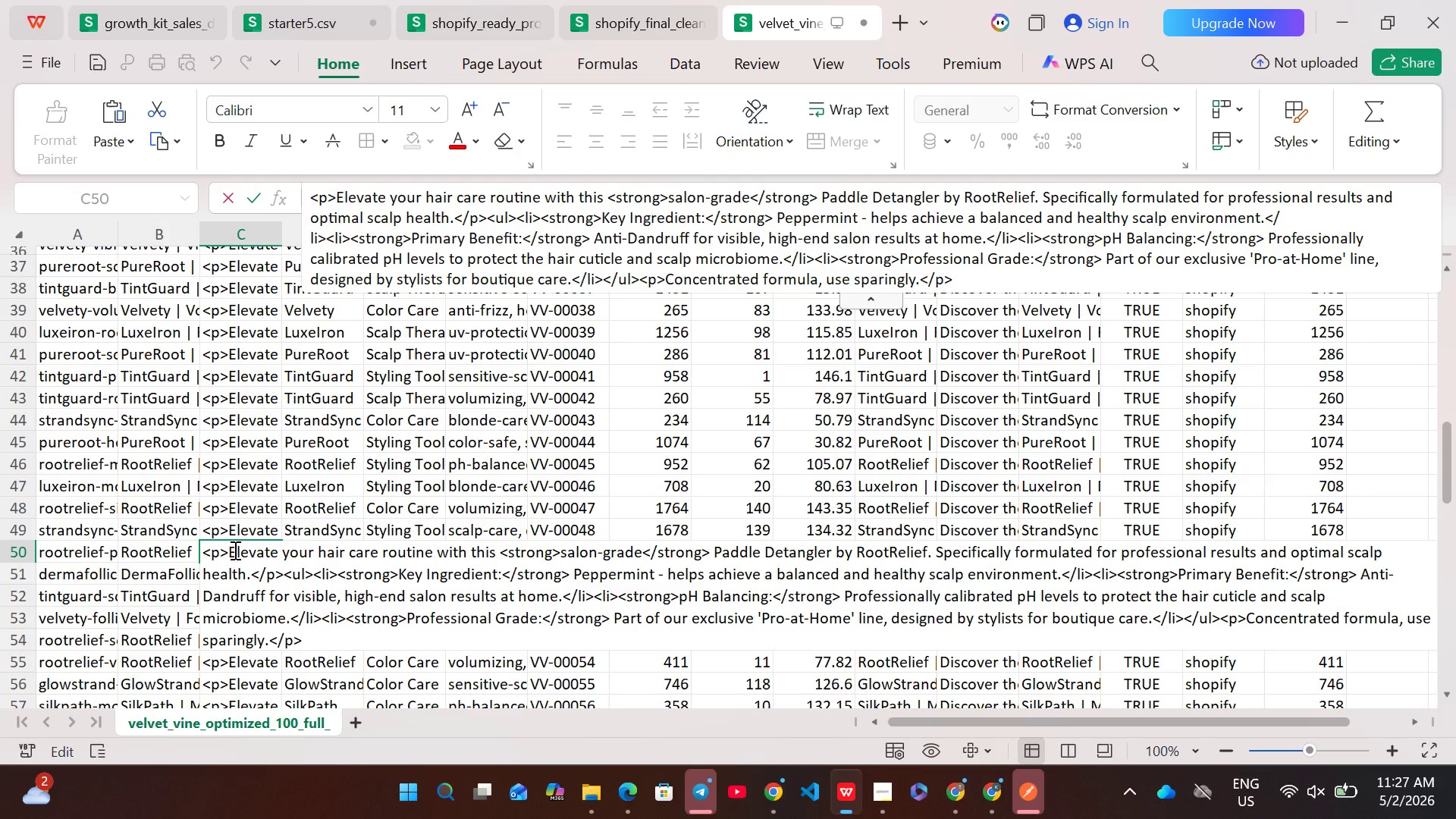 
key(Control+A)
 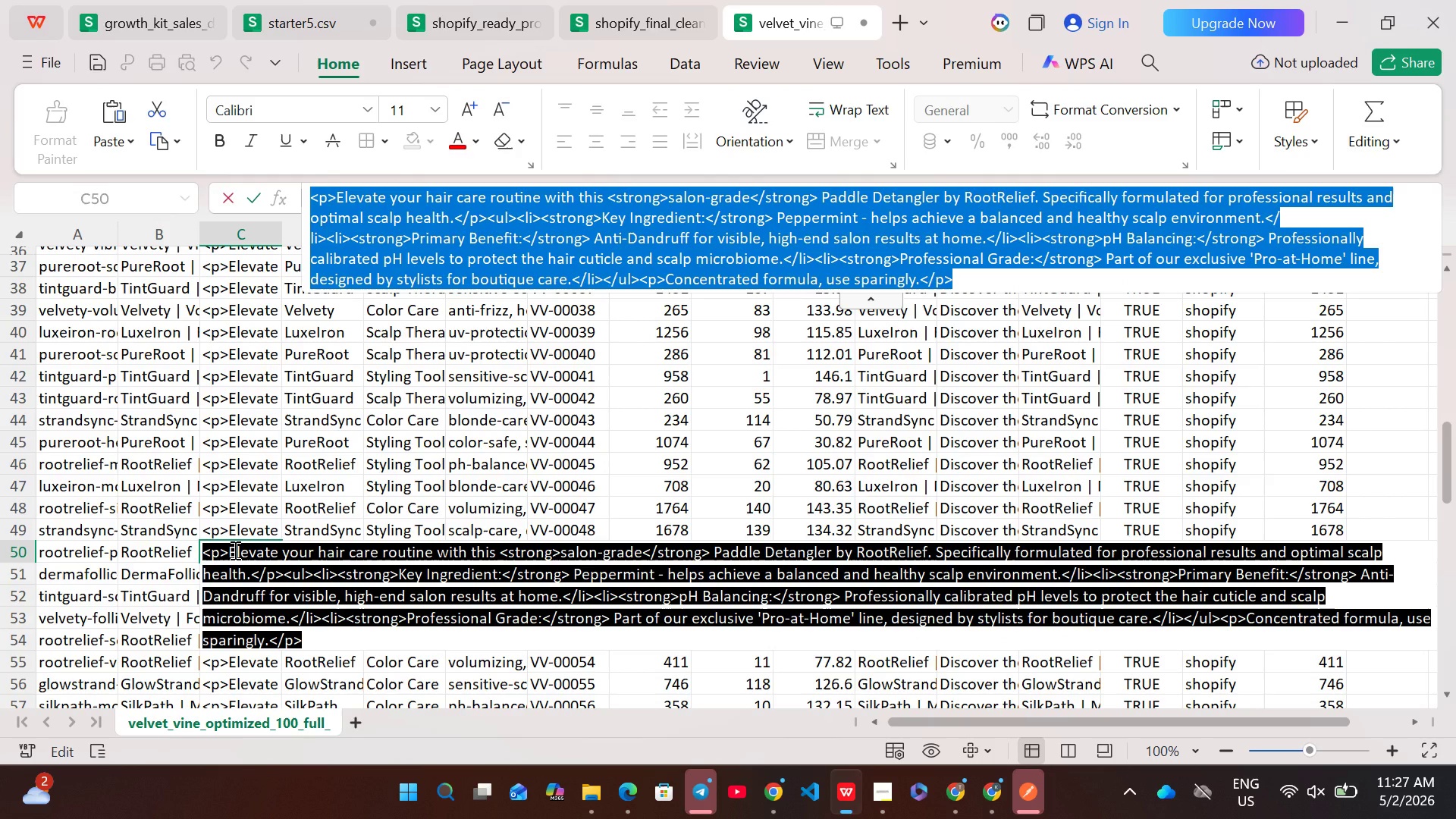 
key(Control+C)
 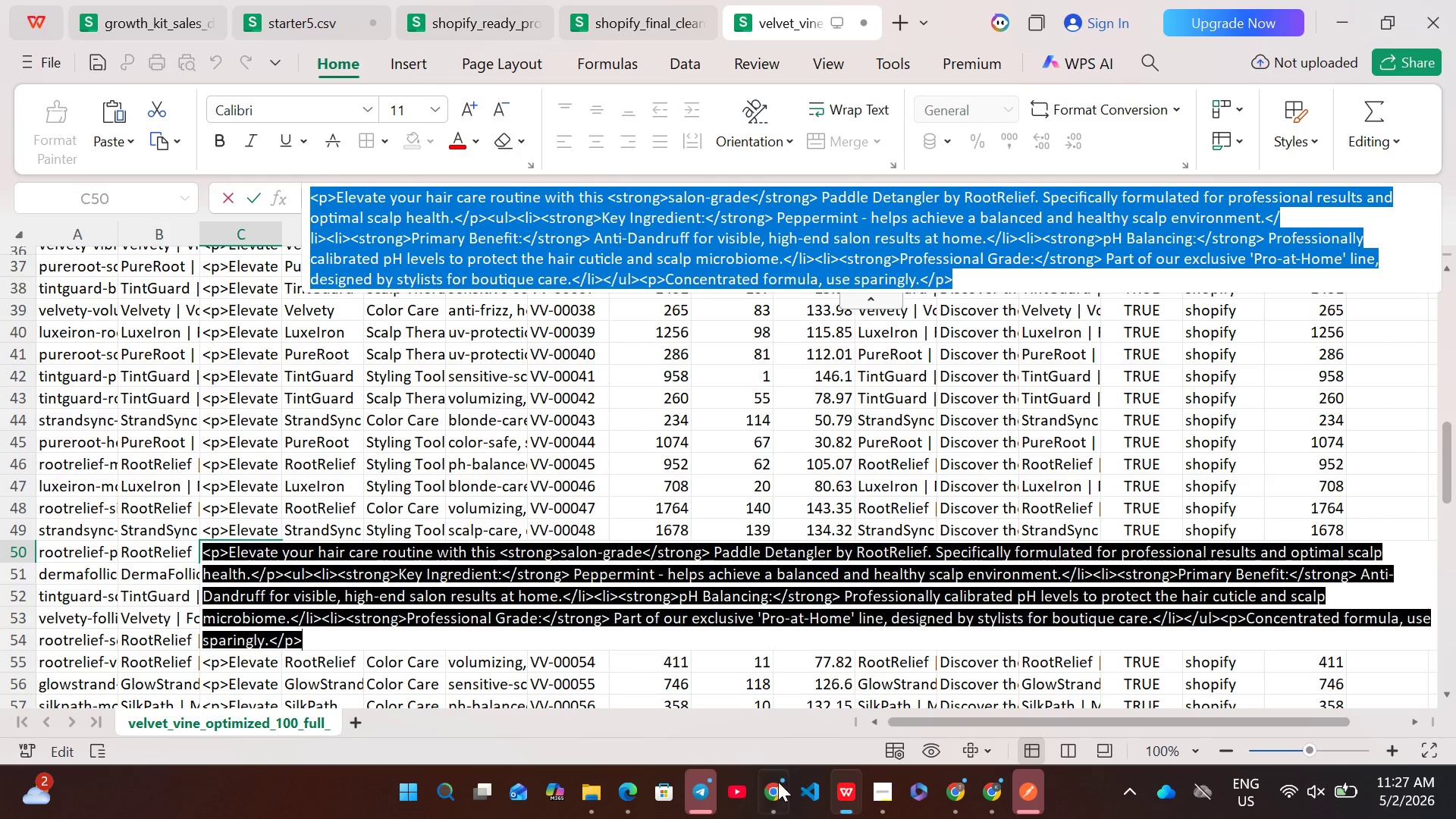 
left_click([778, 784])
 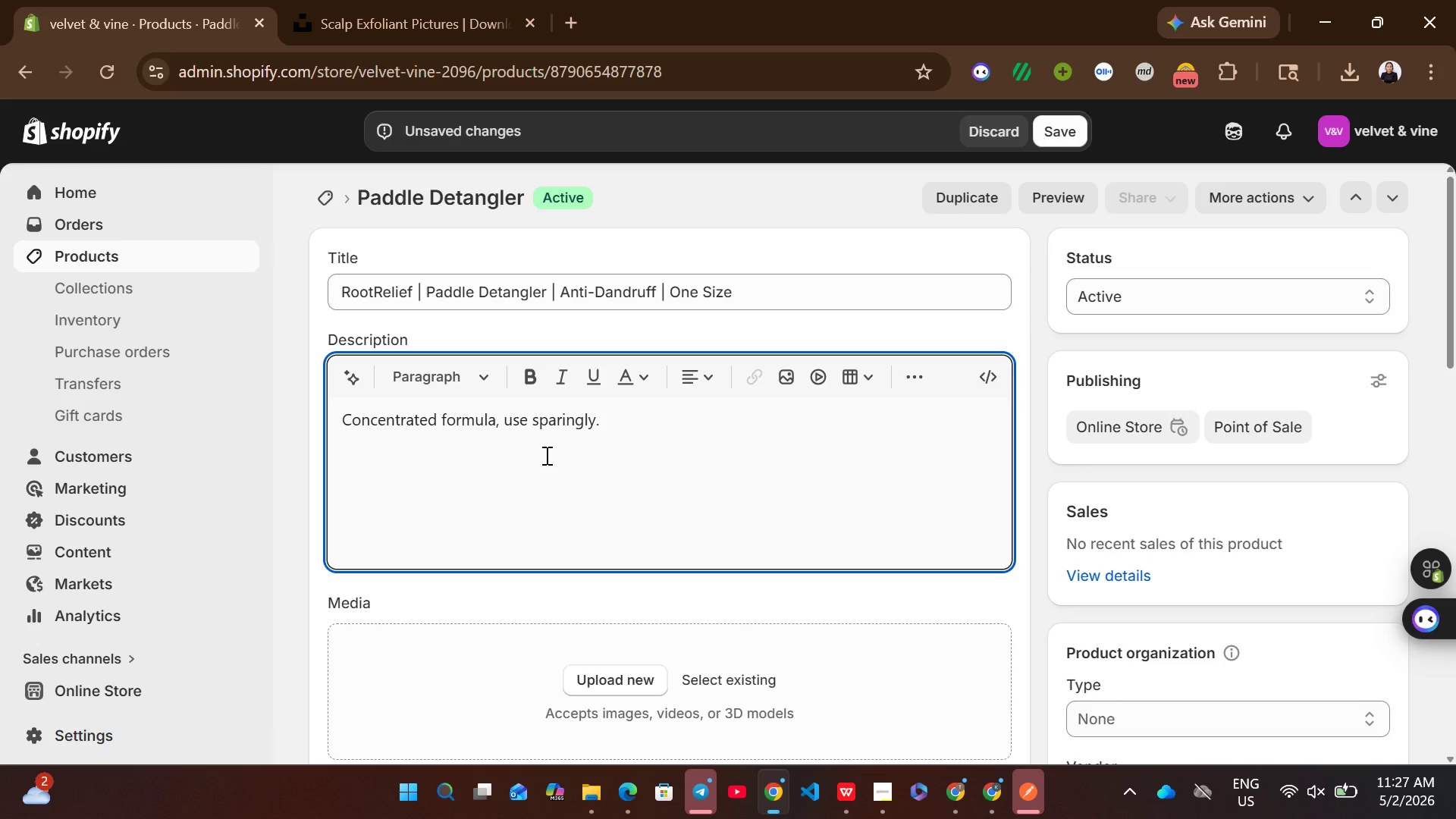 
left_click([563, 453])
 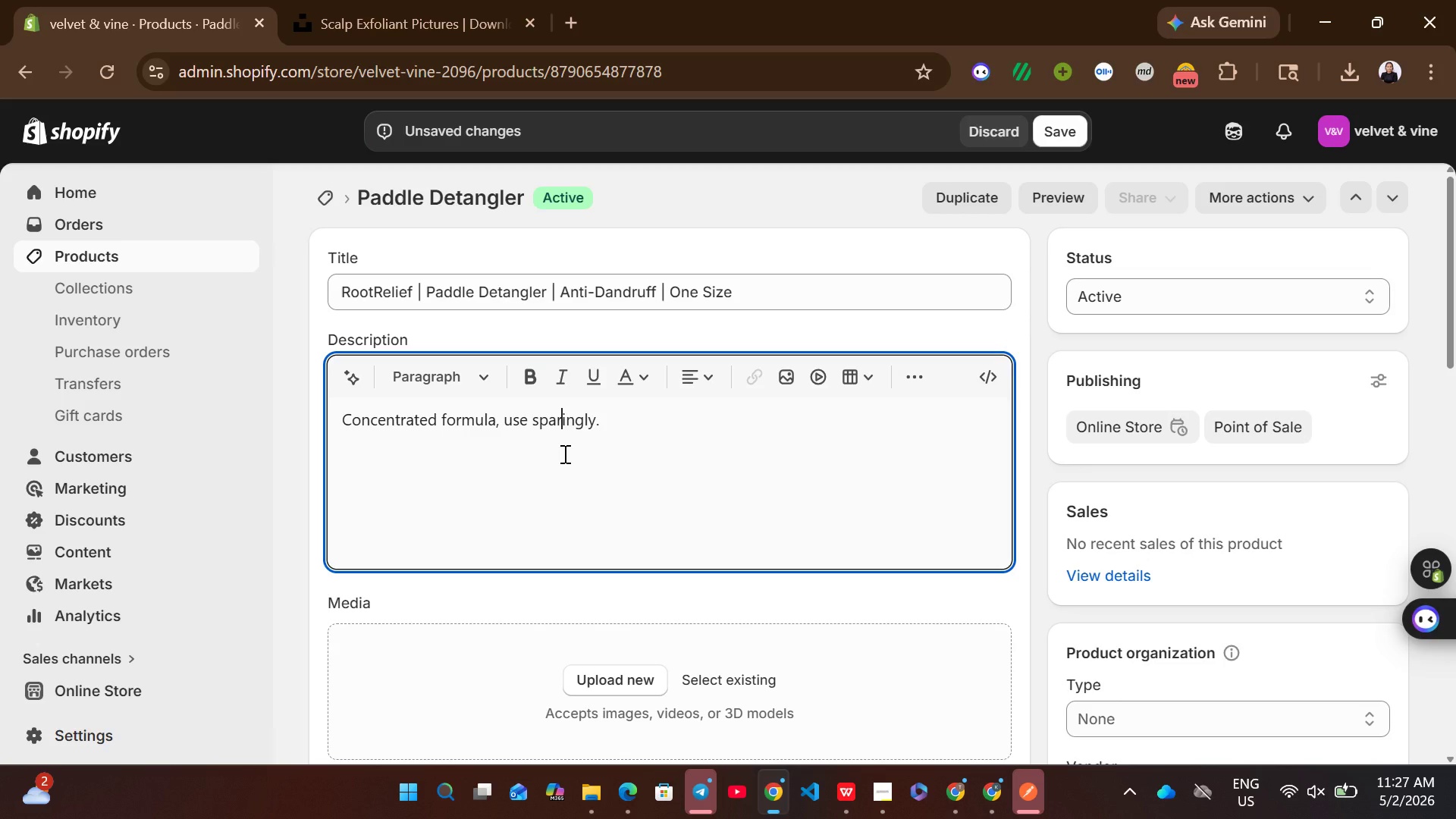 
key(Control+A)
 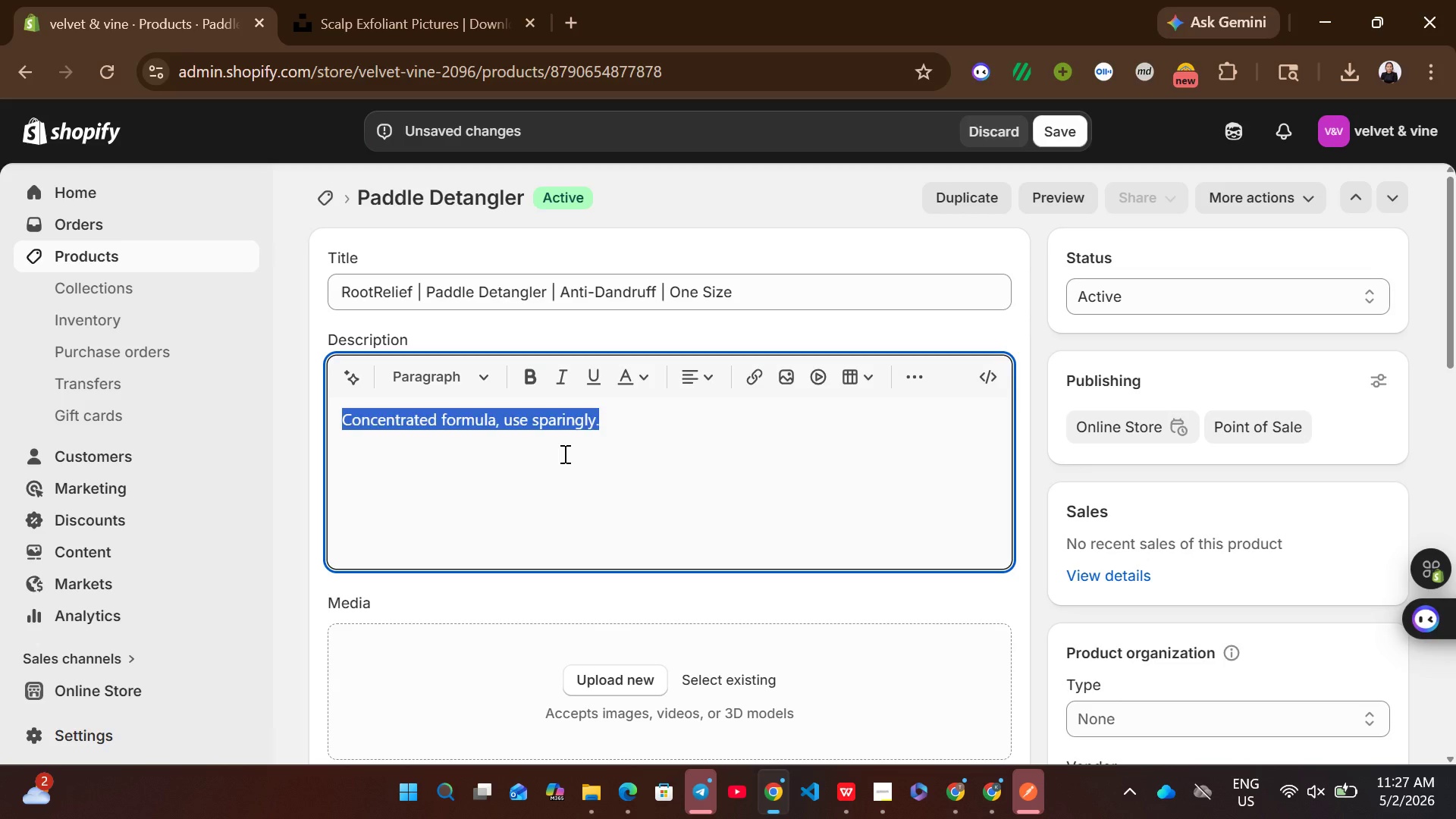 
key(Backspace)
 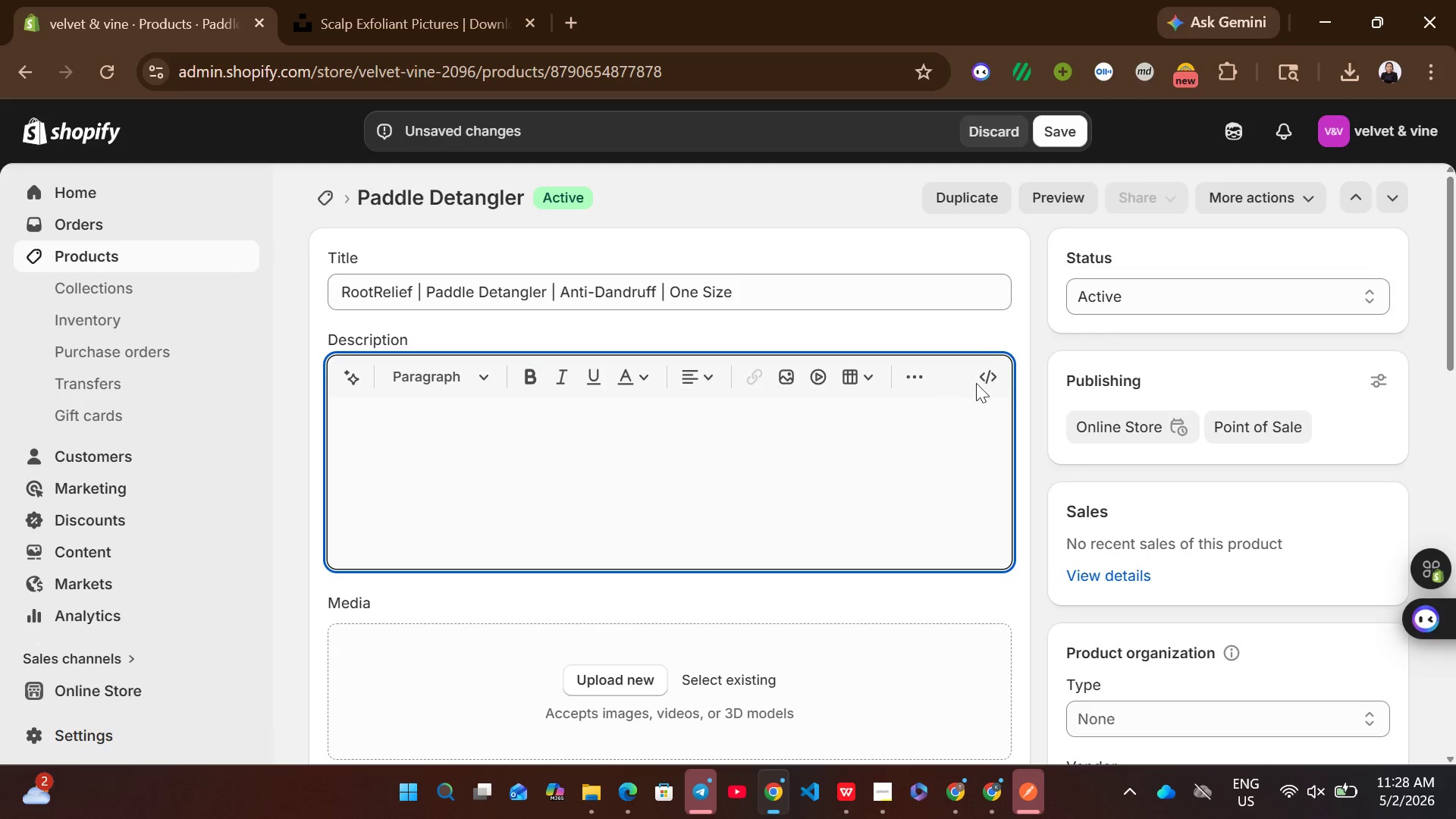 
left_click([1002, 379])
 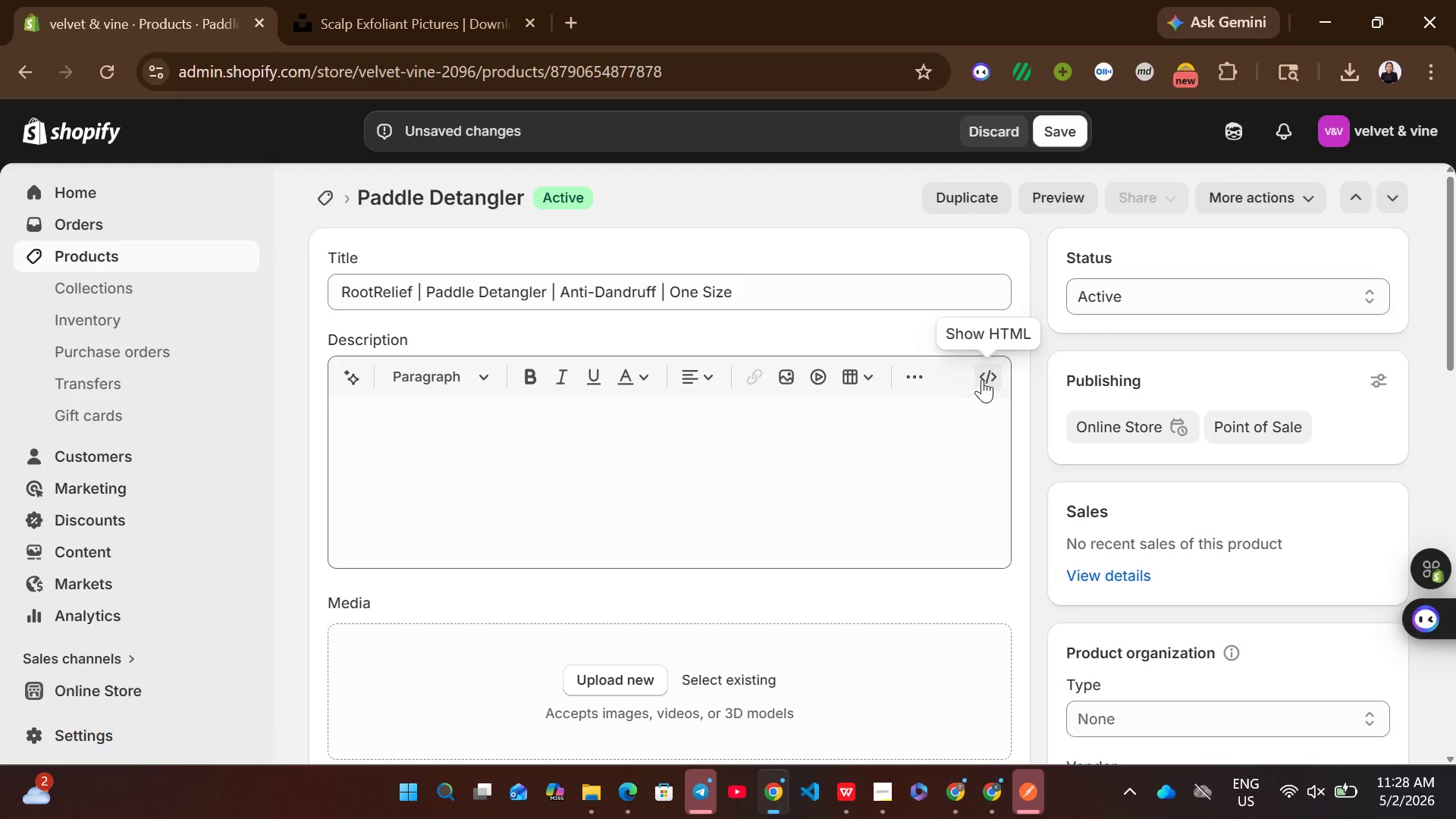 
left_click([982, 379])
 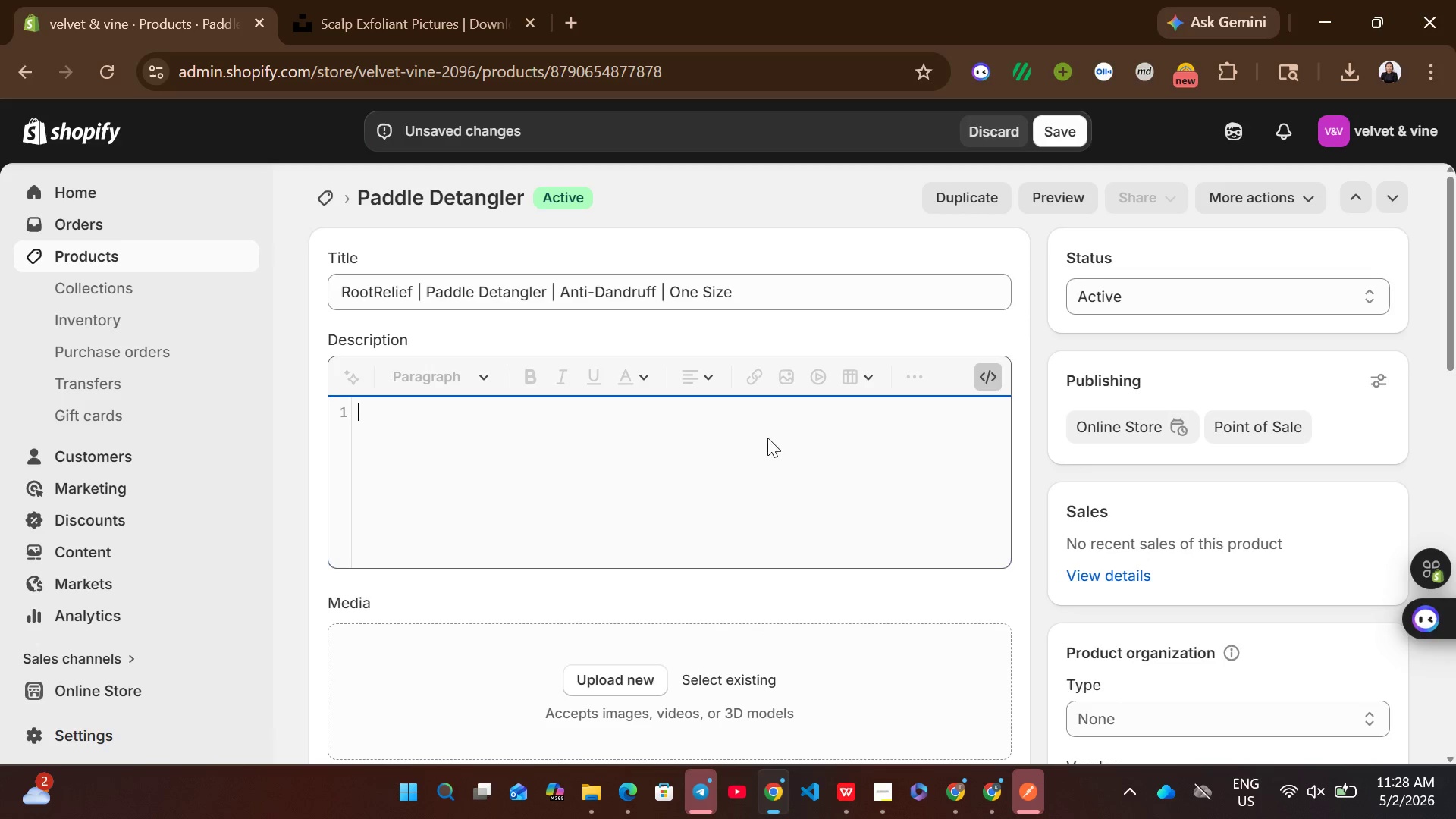 
left_click([722, 447])
 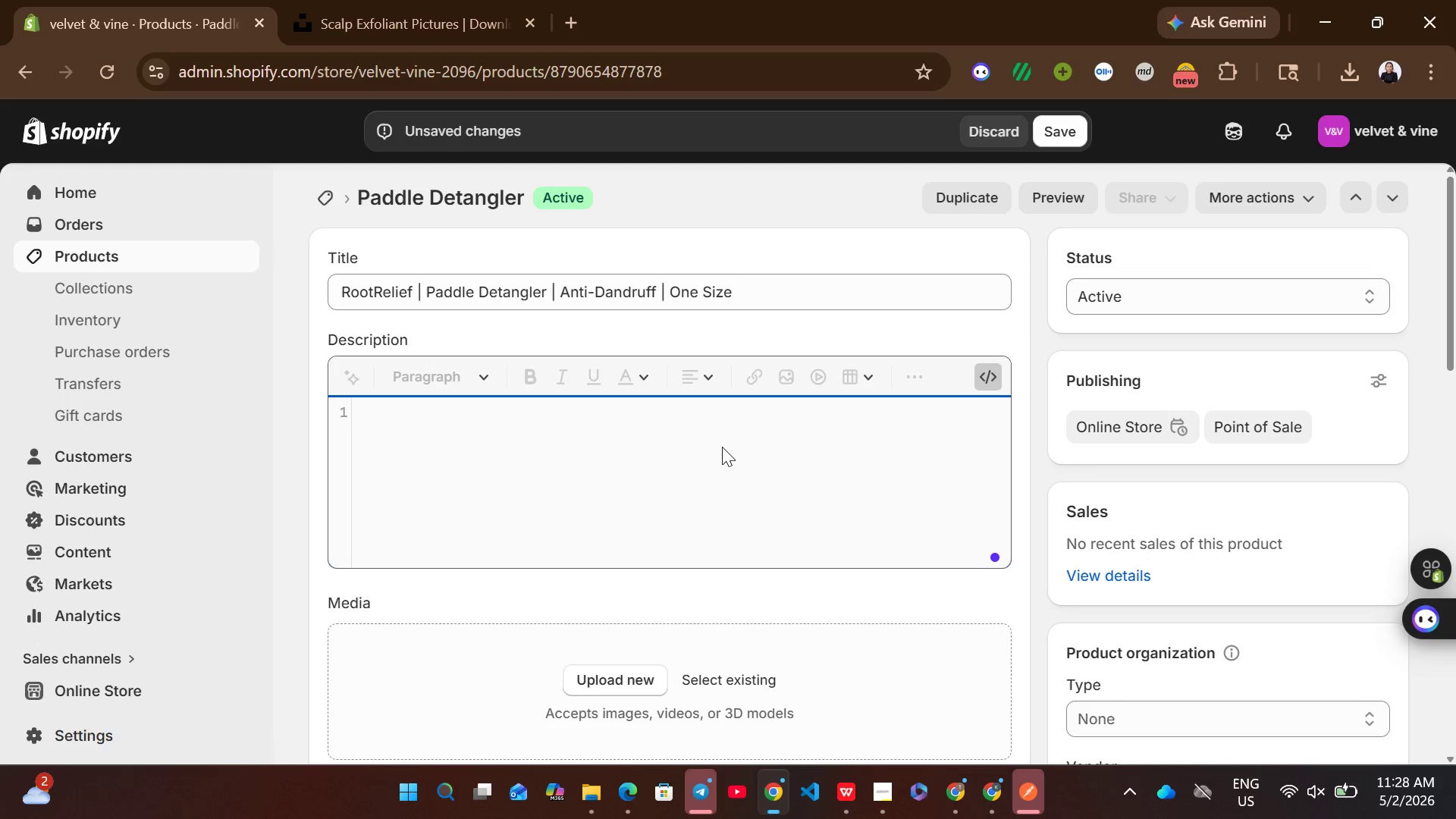 
key(Control+V)
 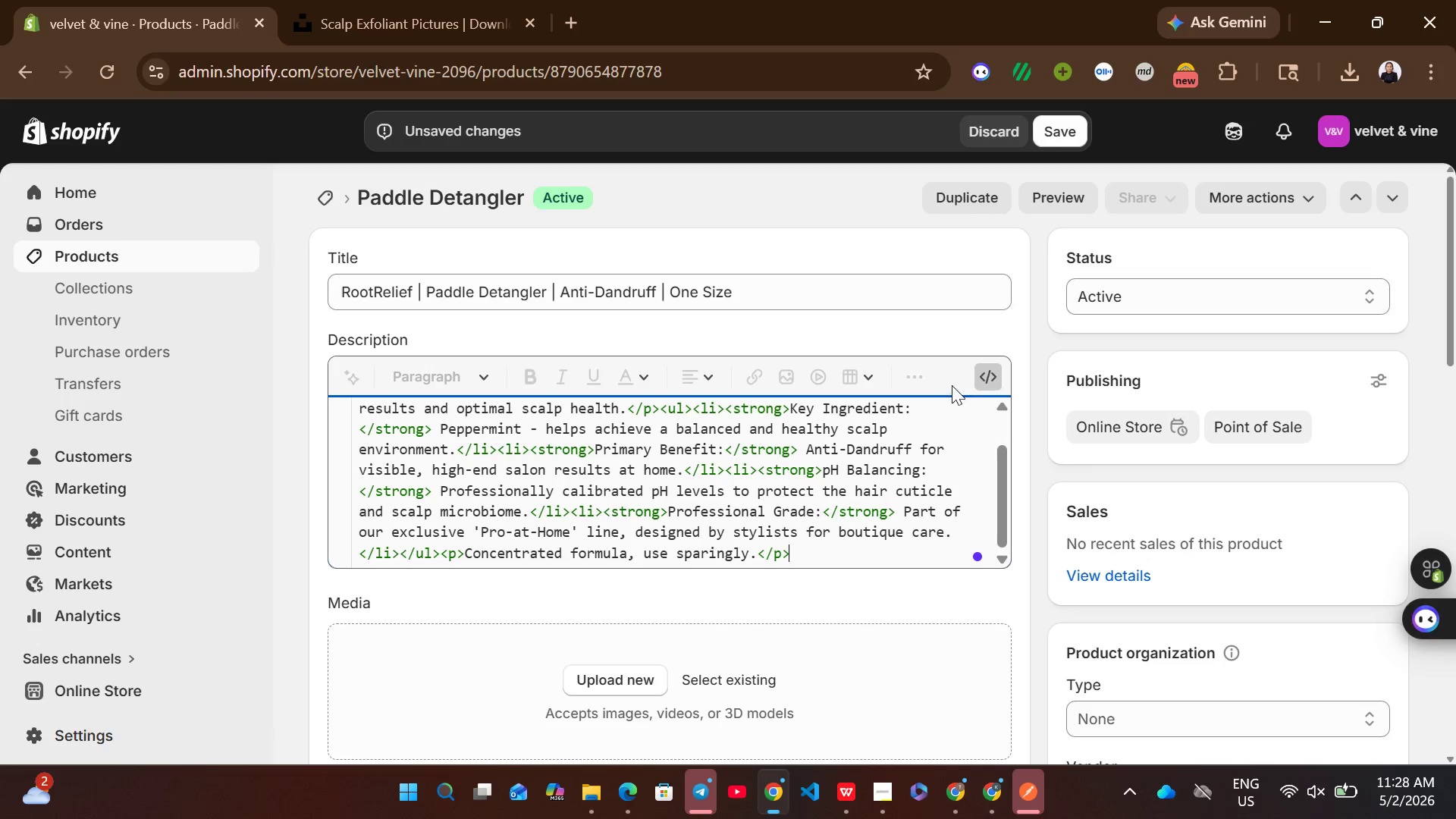 
left_click([978, 370])
 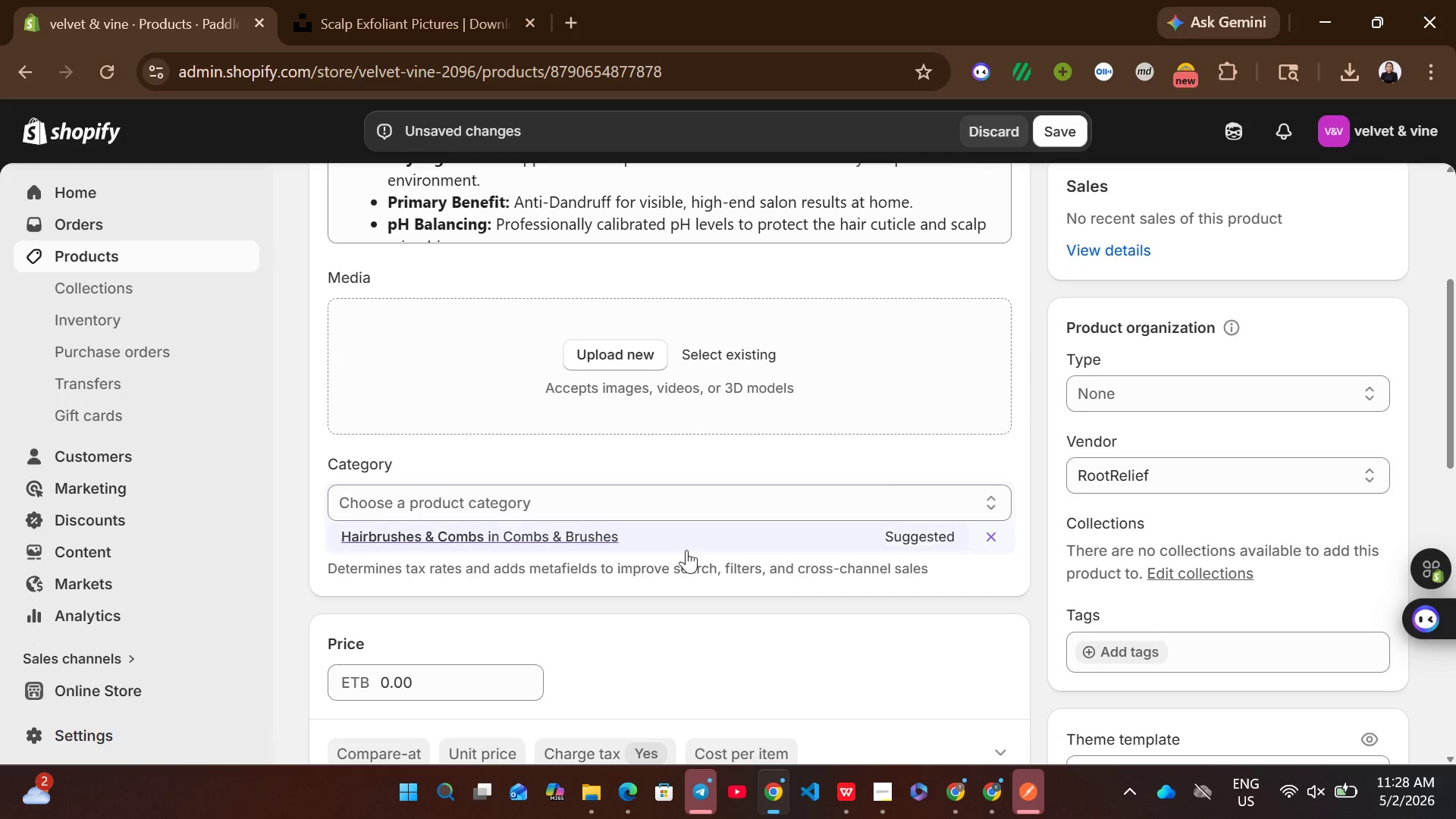 
left_click([647, 548])
 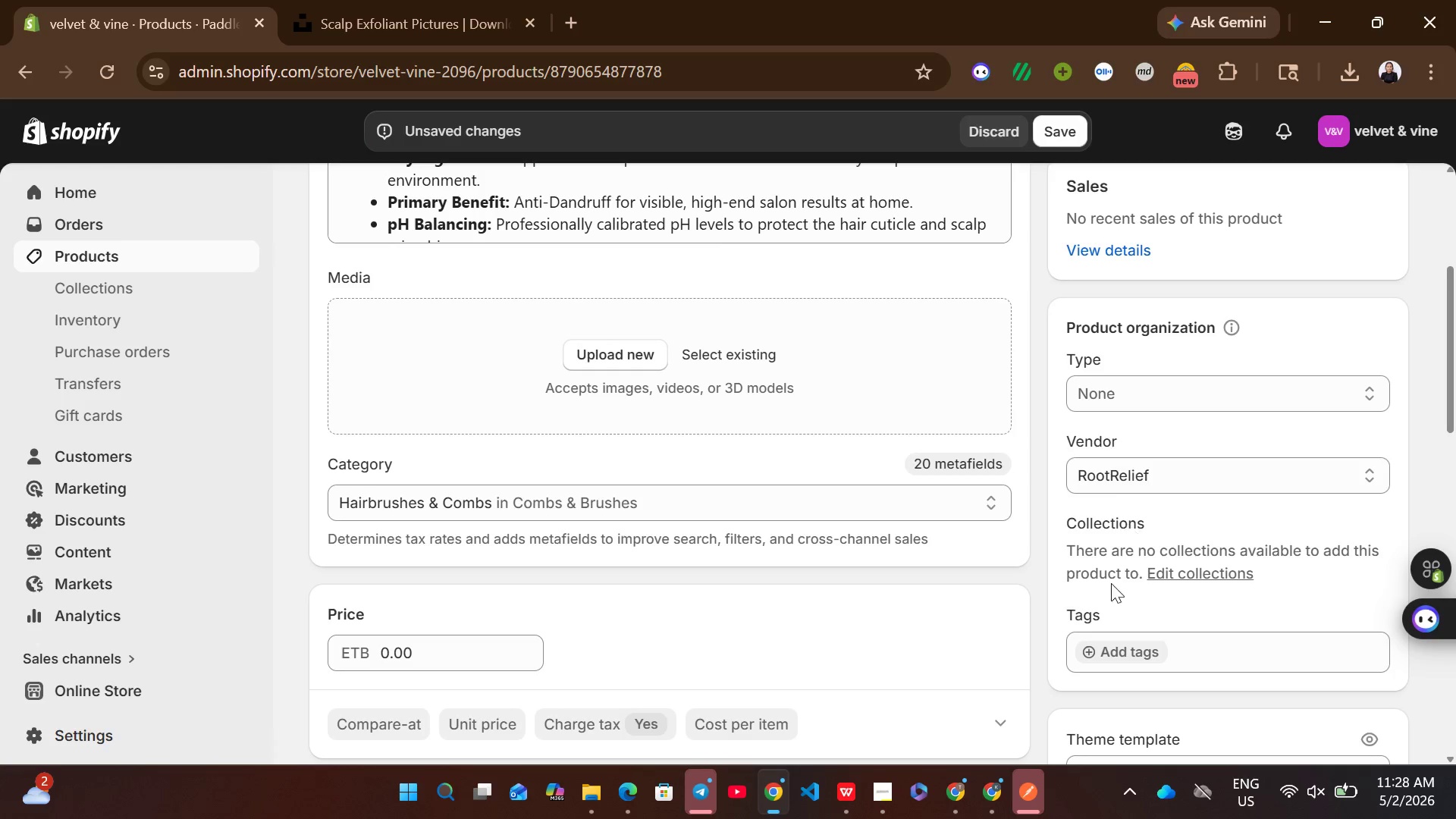 
left_click([1102, 657])
 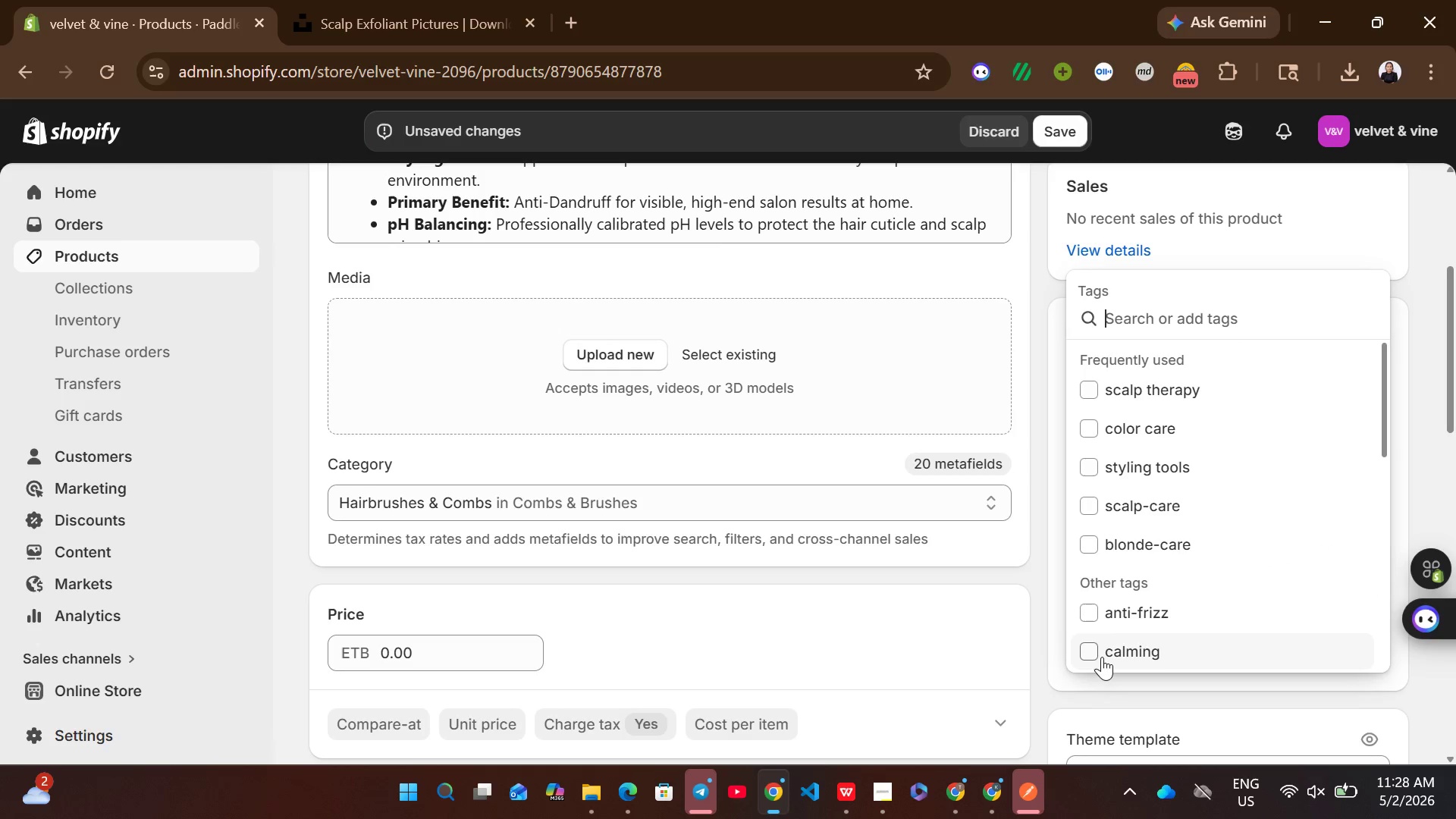 
wait(8.38)
 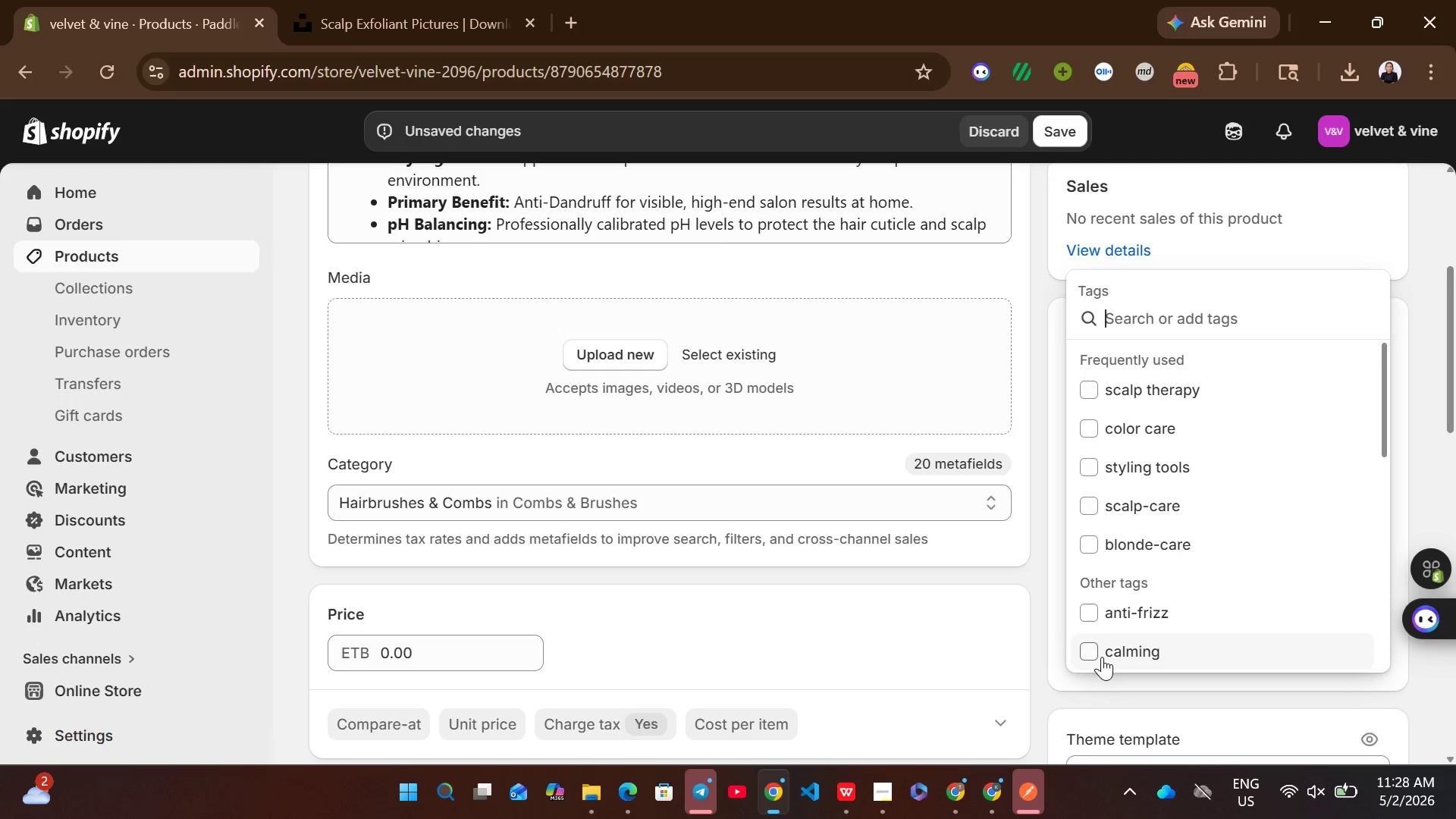 
left_click([1123, 443])
 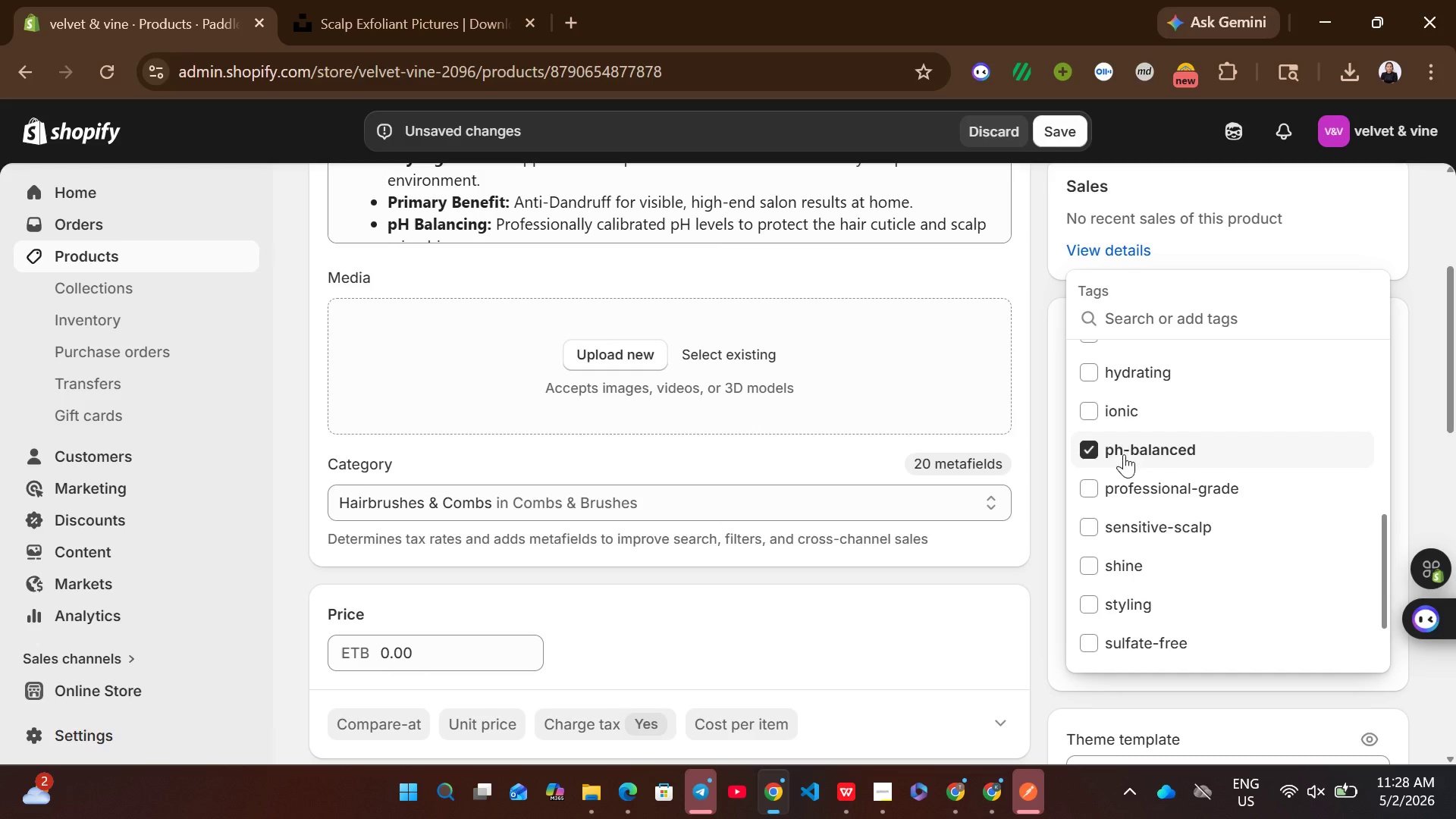 
left_click([1125, 491])
 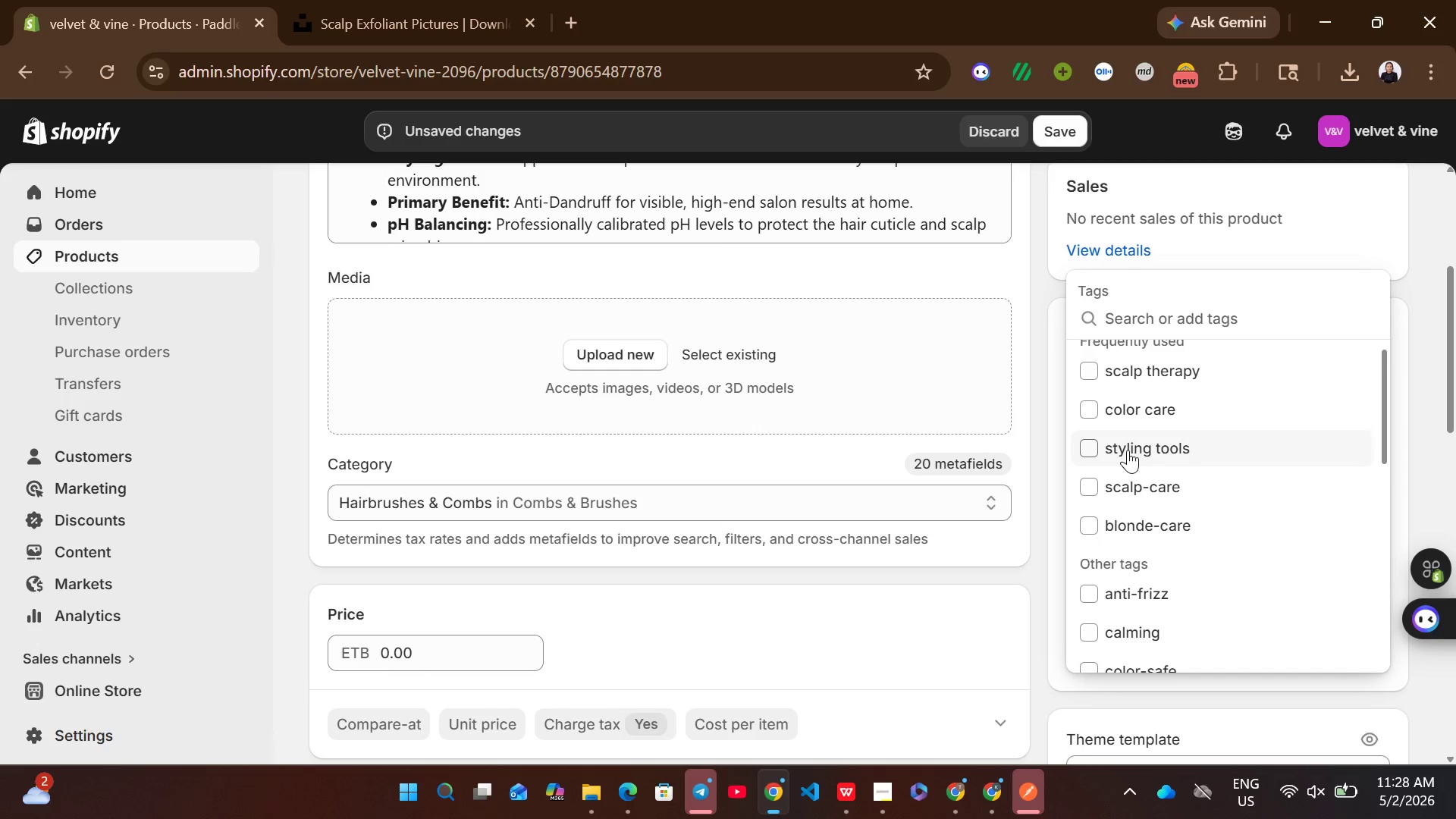 
left_click([1104, 422])
 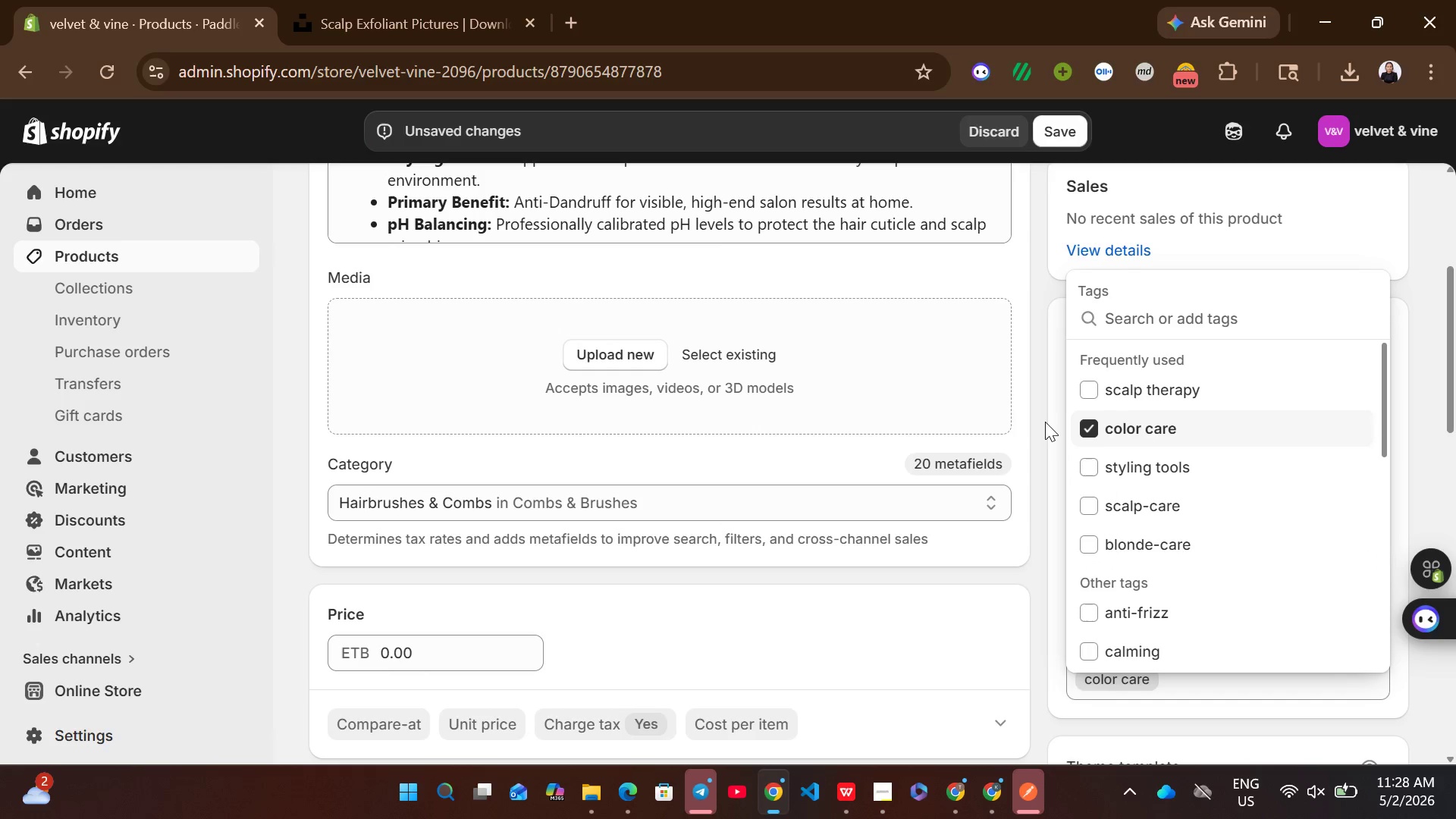 
left_click([1044, 422])
 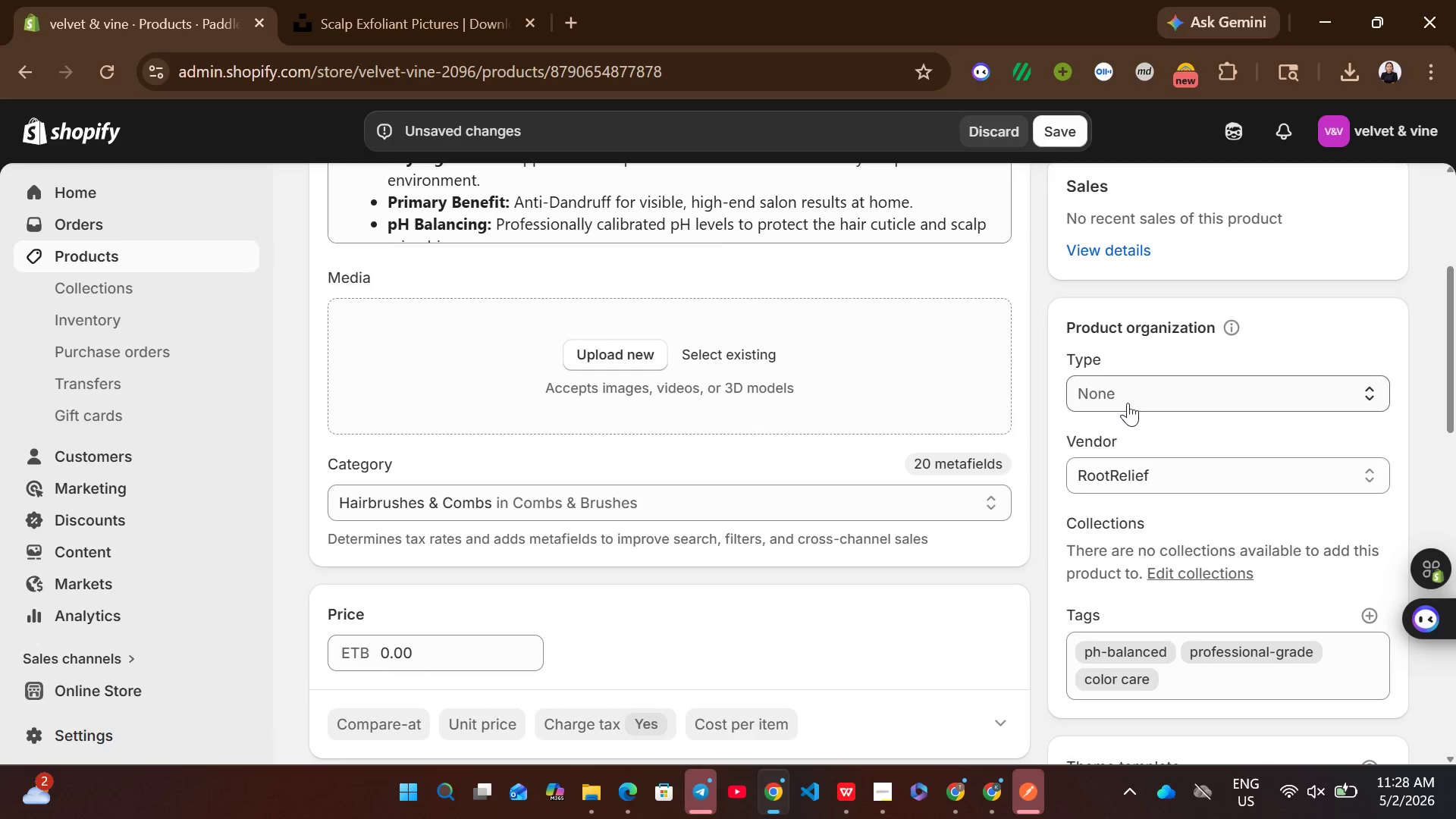 
left_click([1128, 403])
 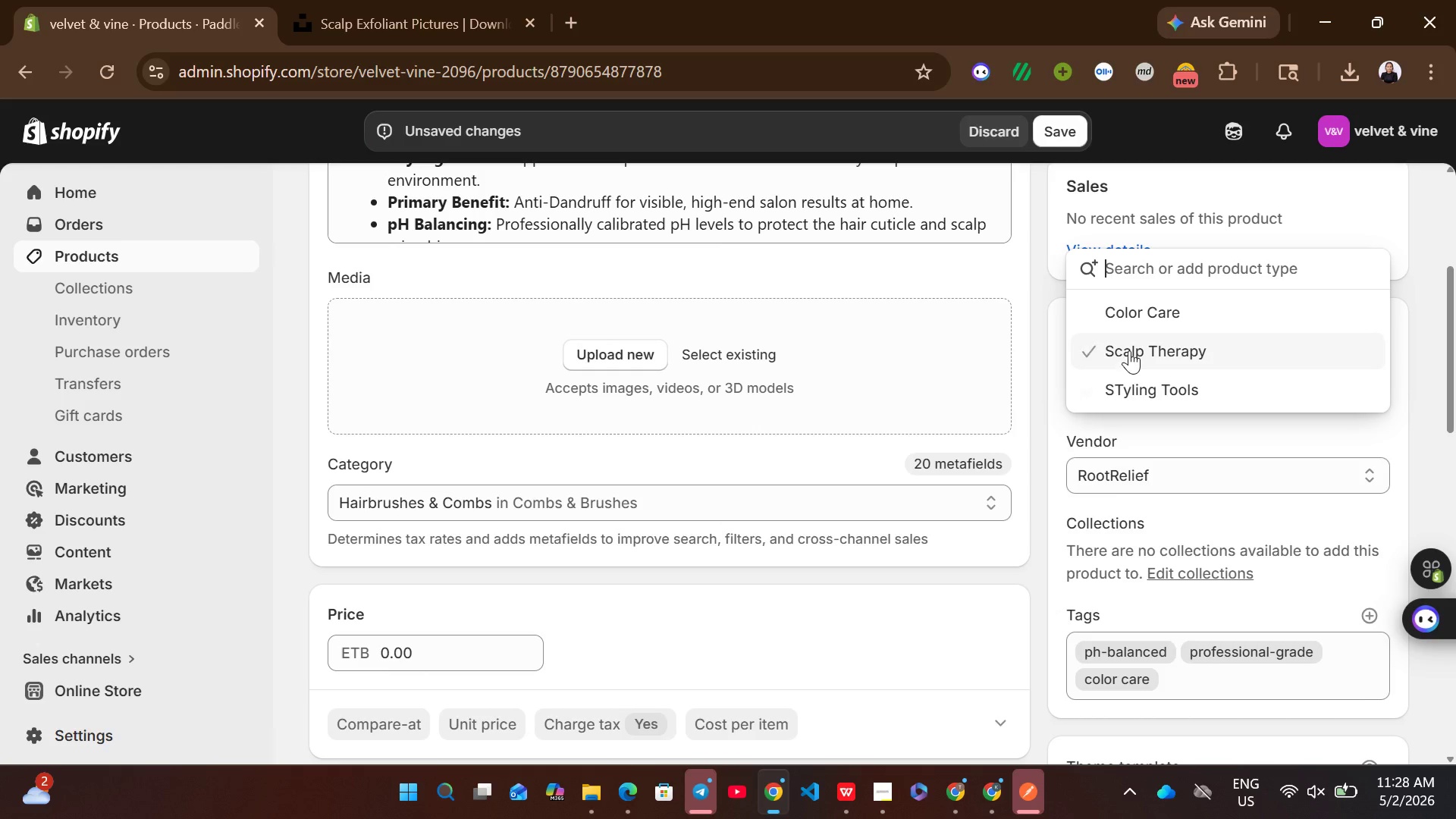 
wait(6.3)
 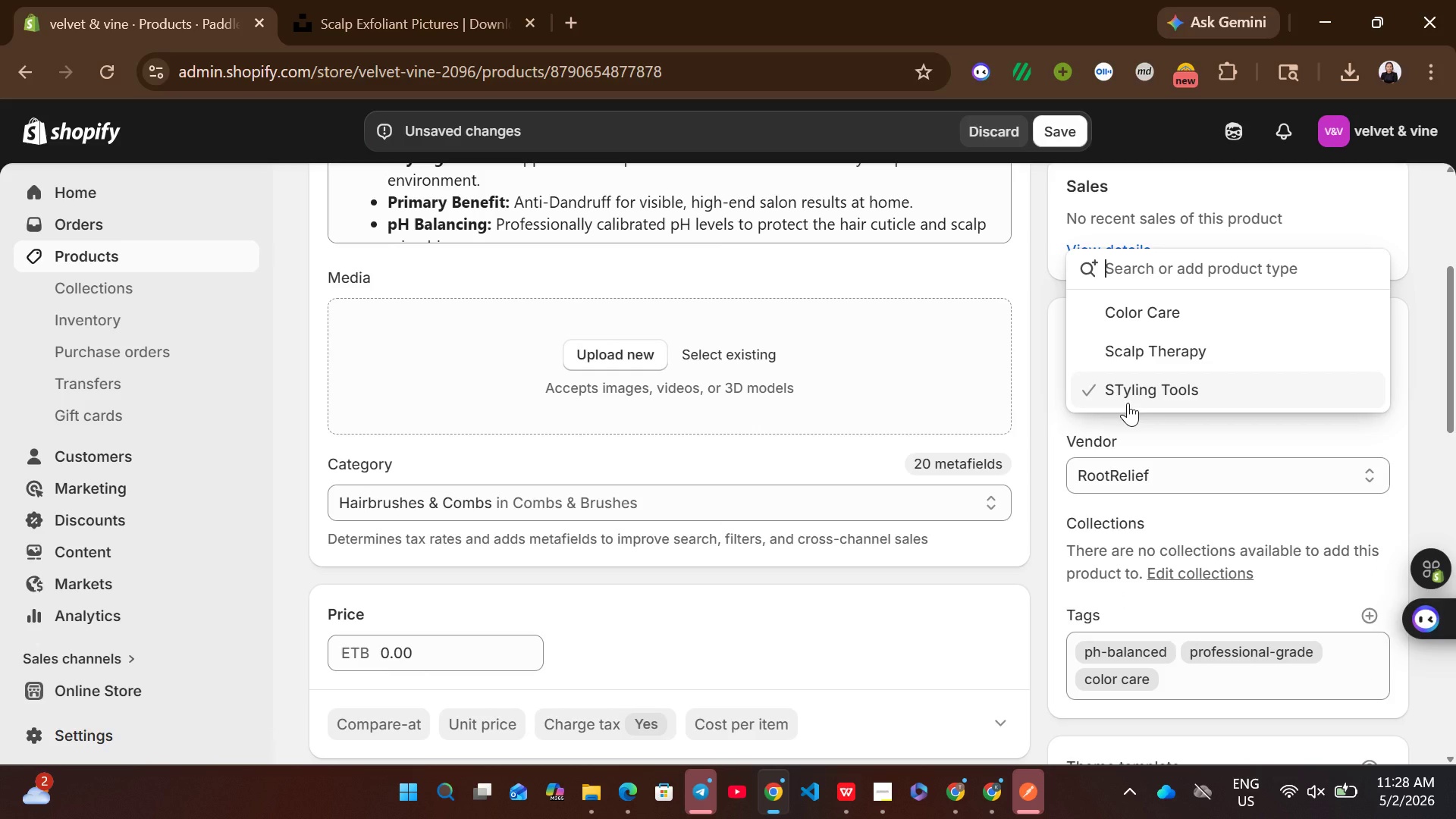 
left_click([1135, 320])
 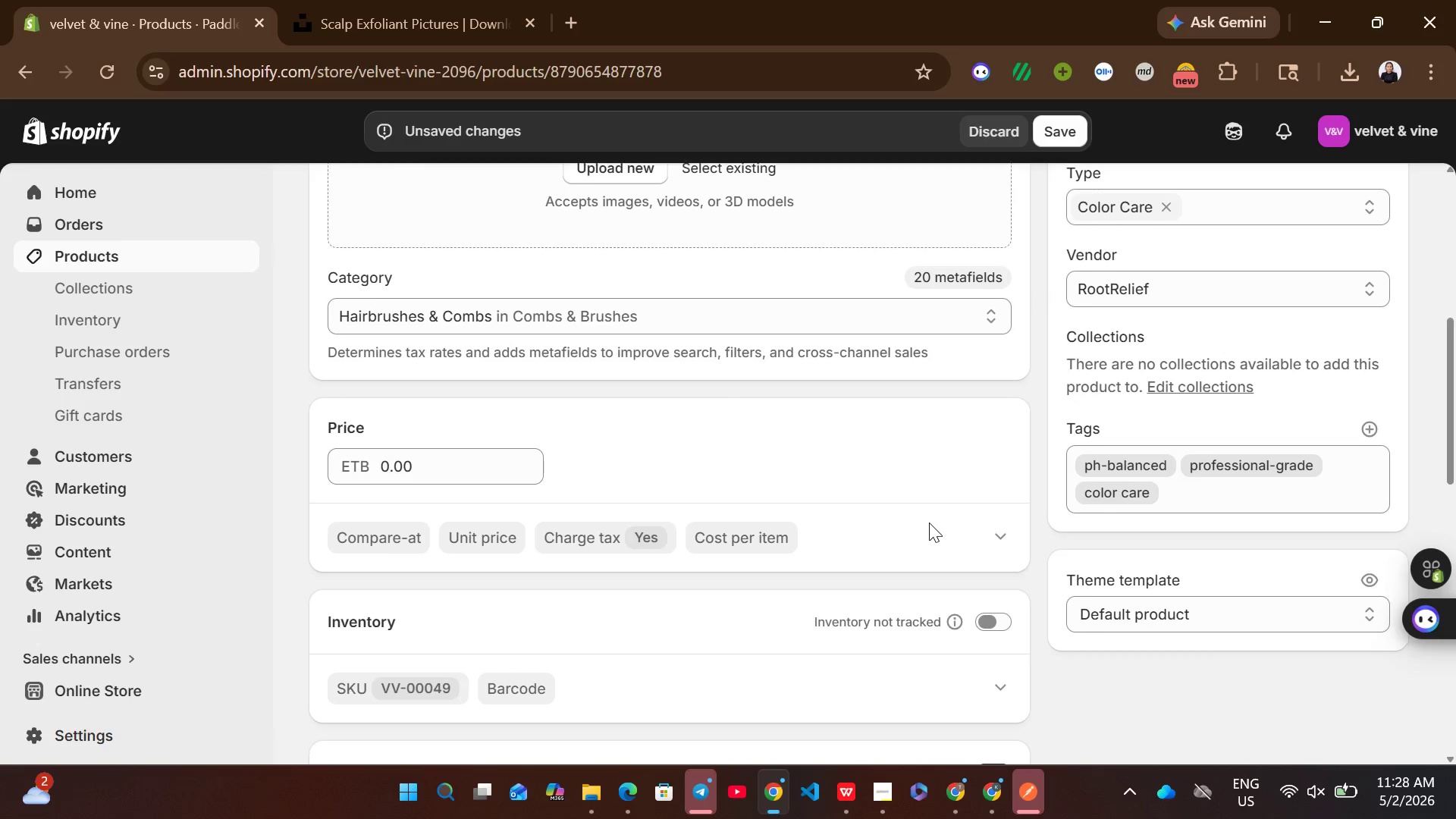 
left_click([428, 443])
 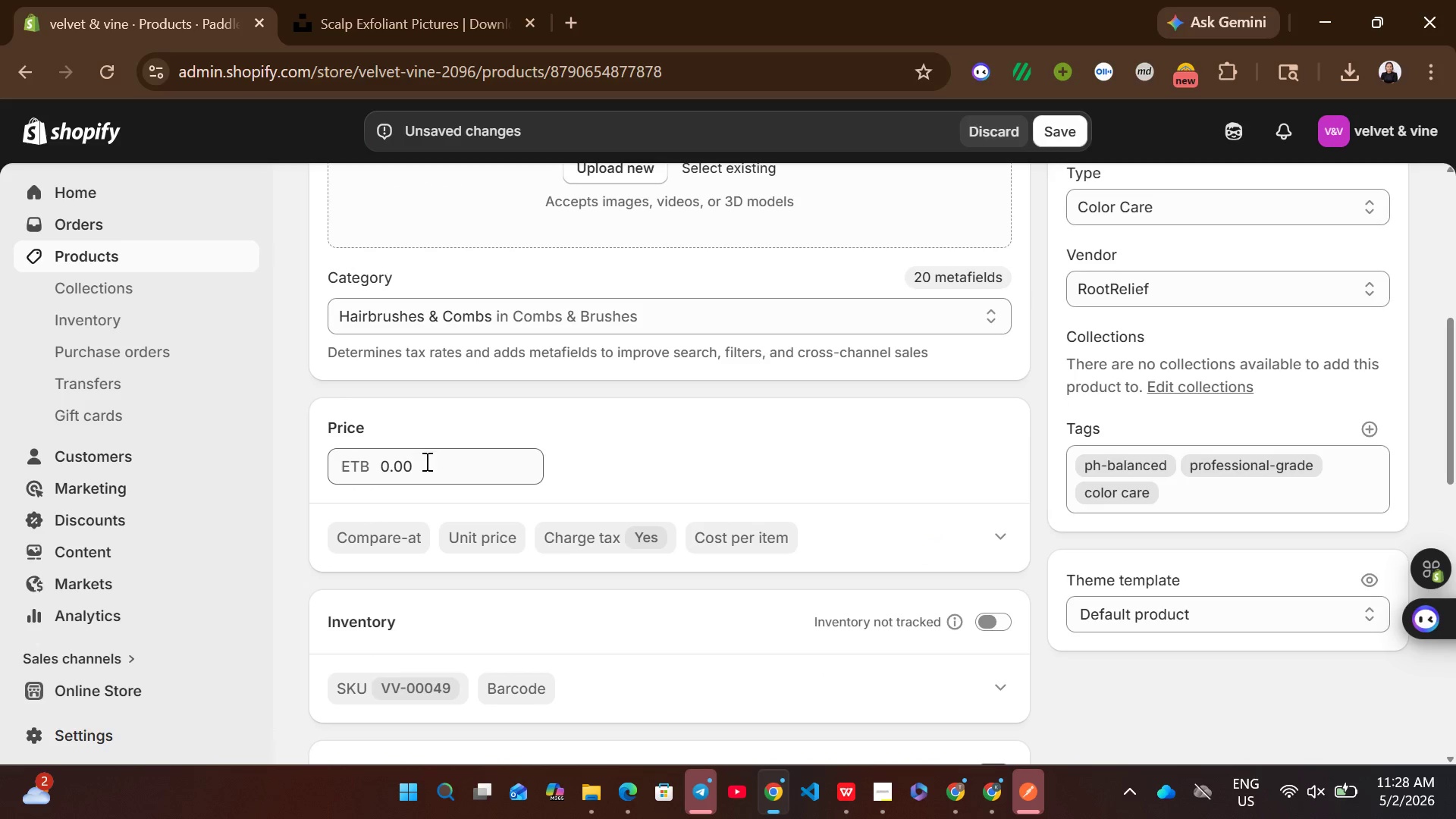 
left_click([425, 461])
 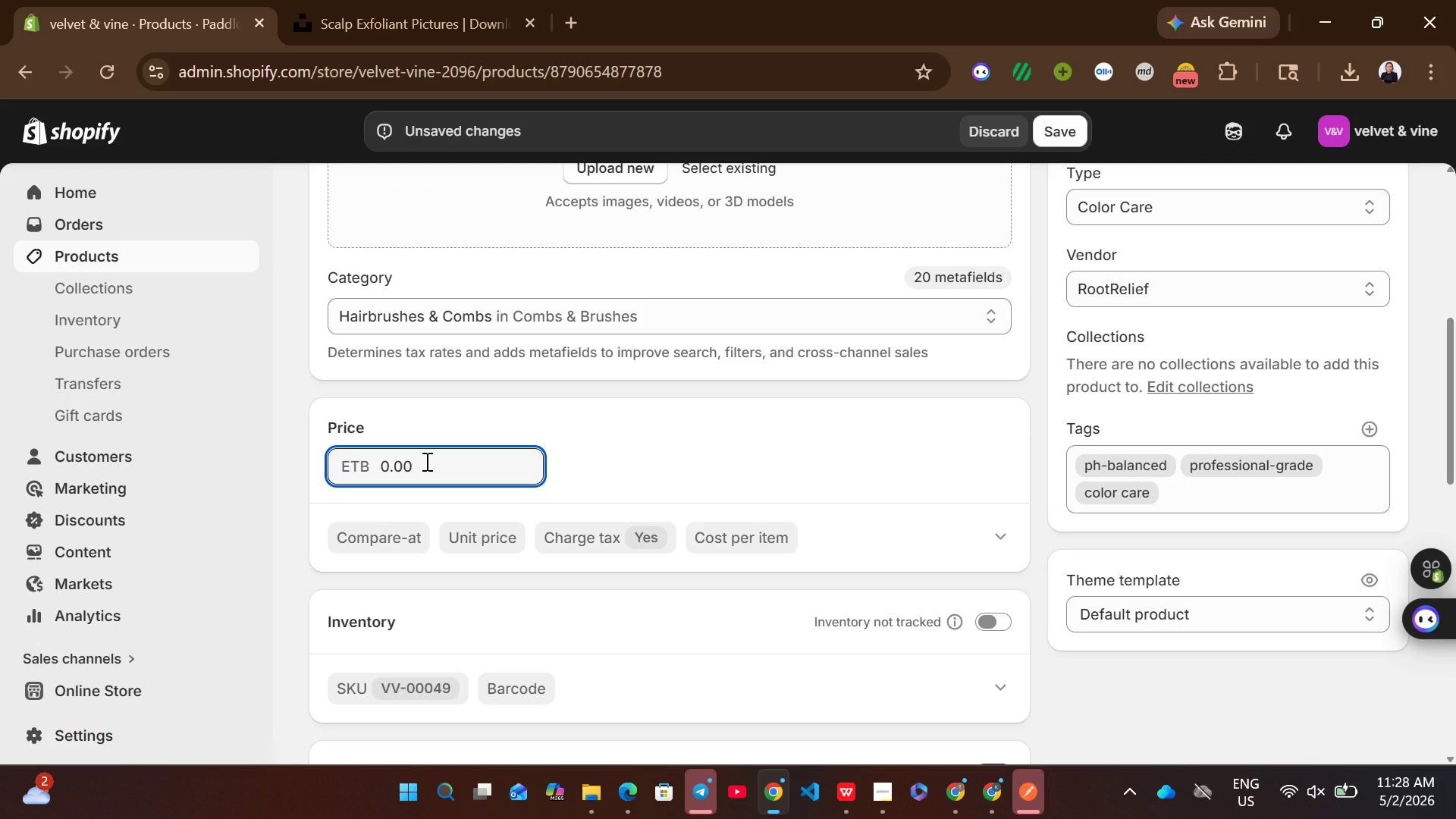 
key(Control+ControlLeft)
 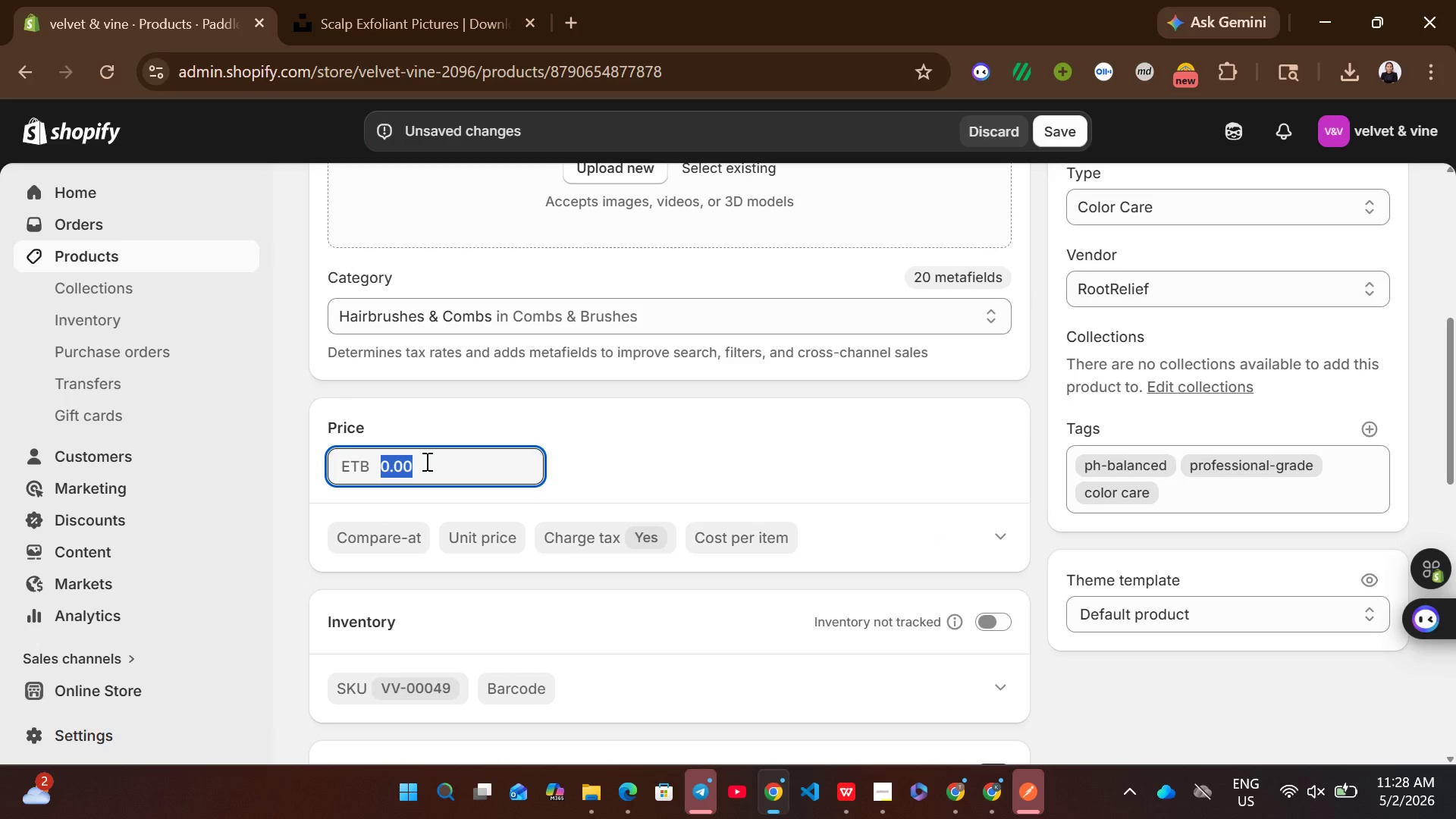 
key(Control+A)
 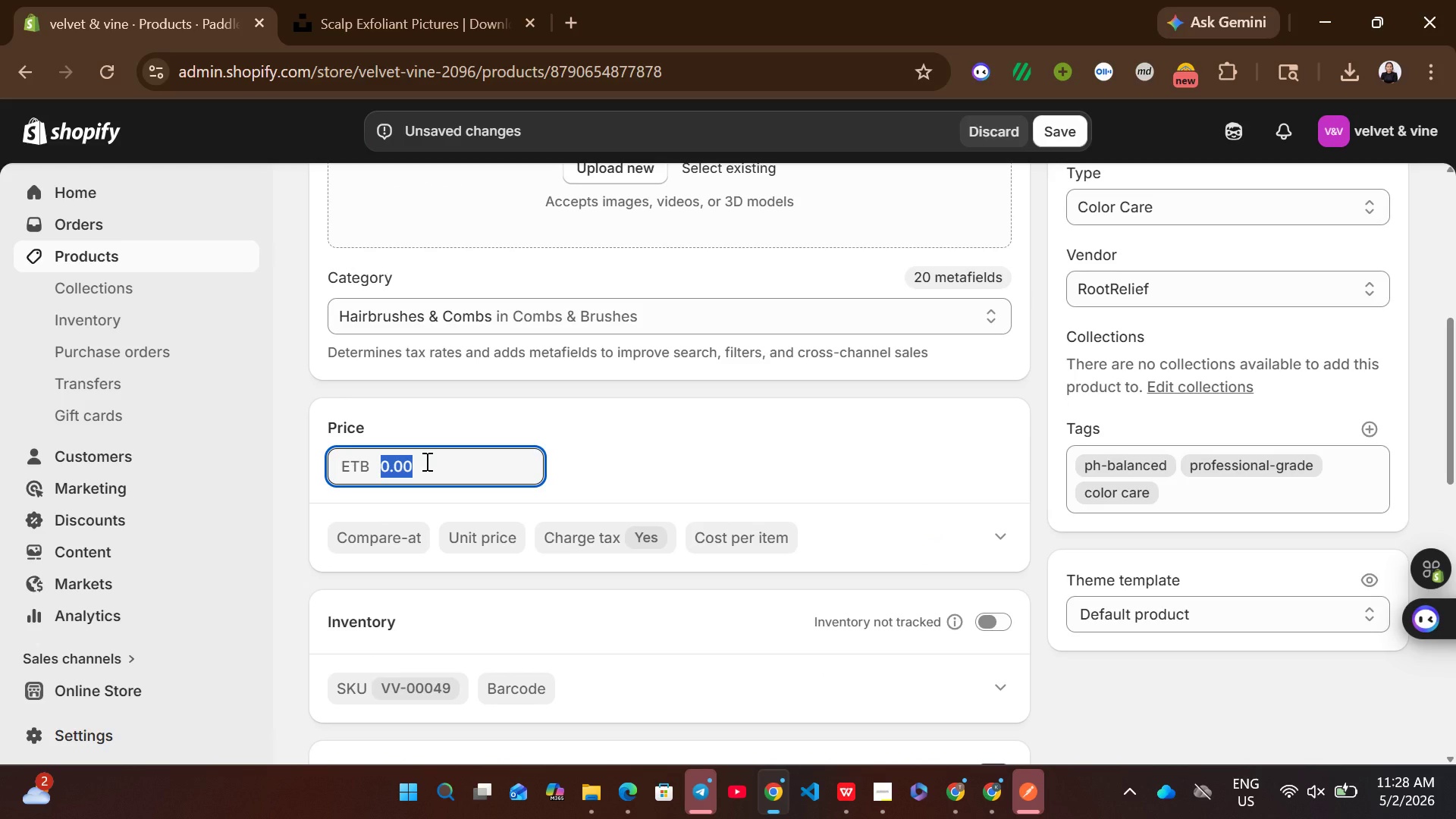 
type(100.15)
 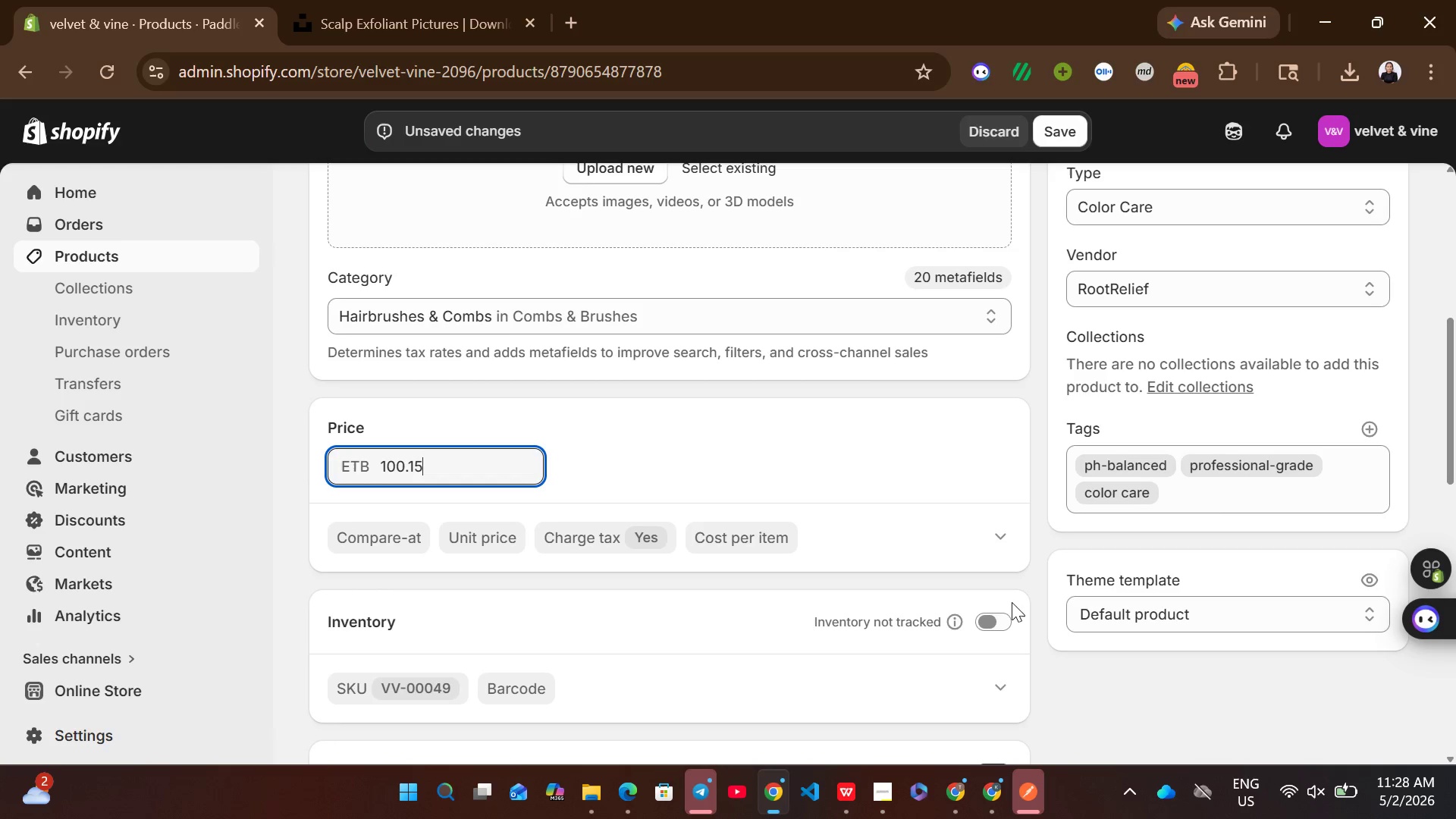 
left_click([999, 617])
 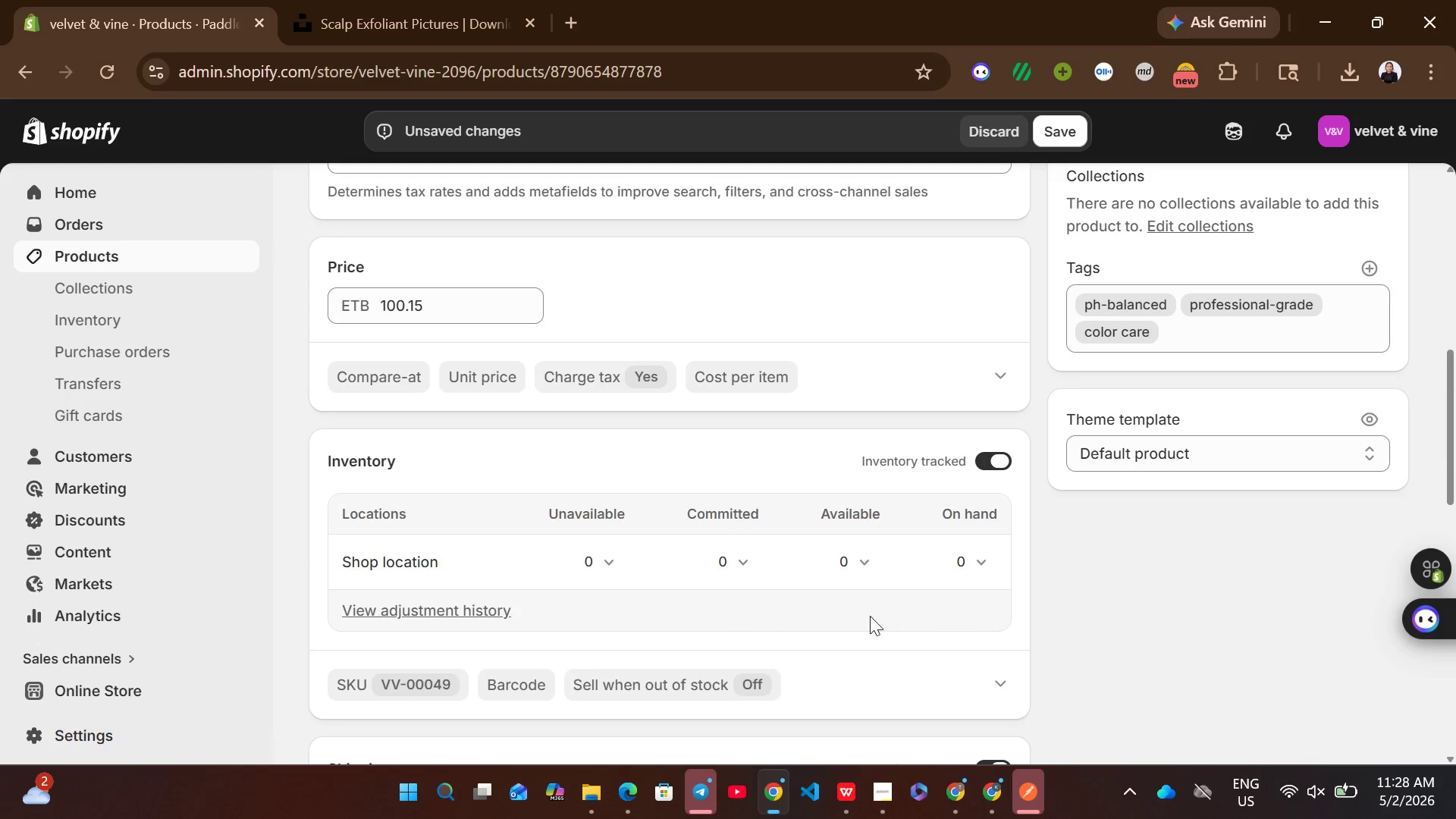 
left_click([864, 560])
 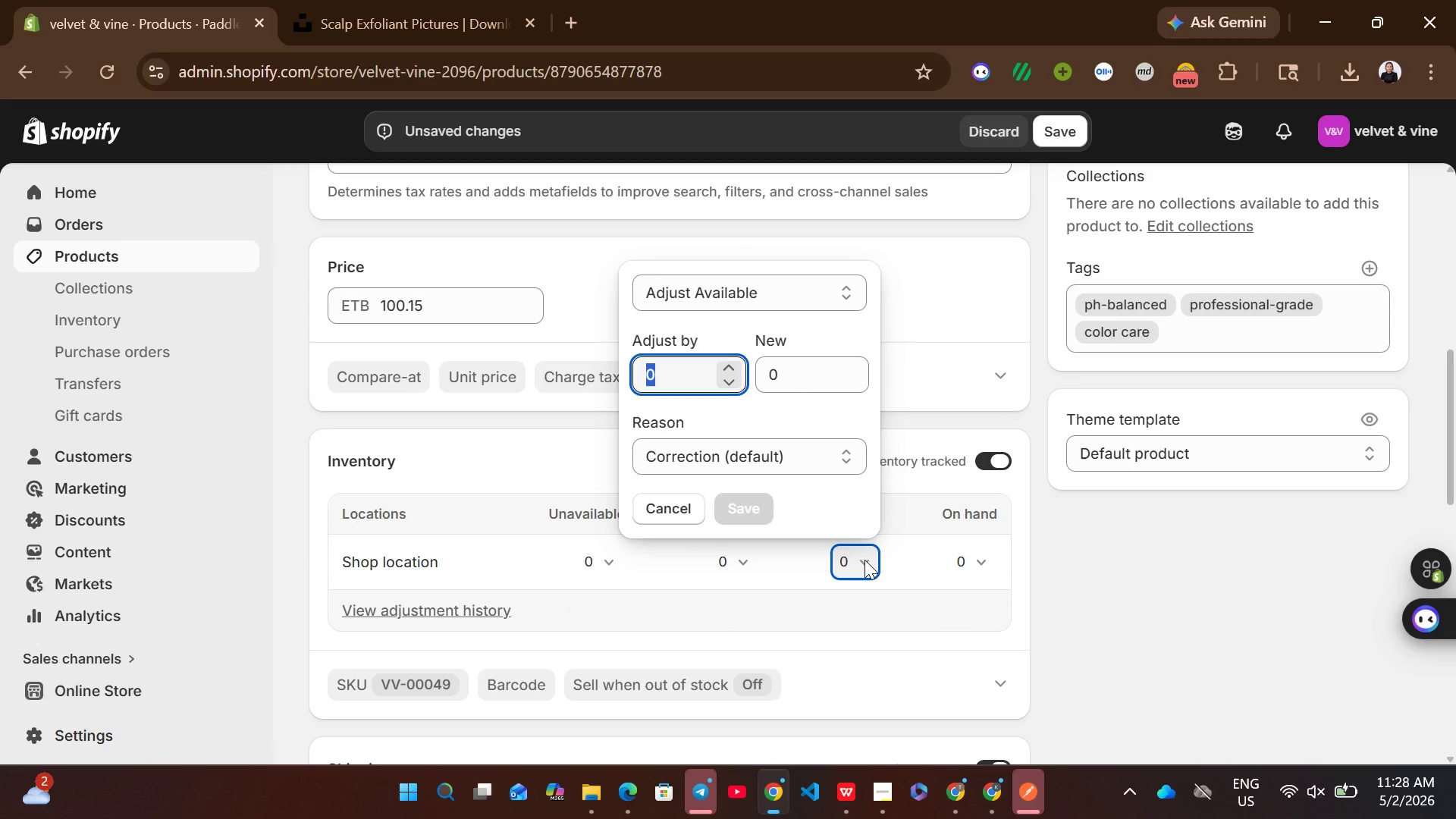 
wait(5.17)
 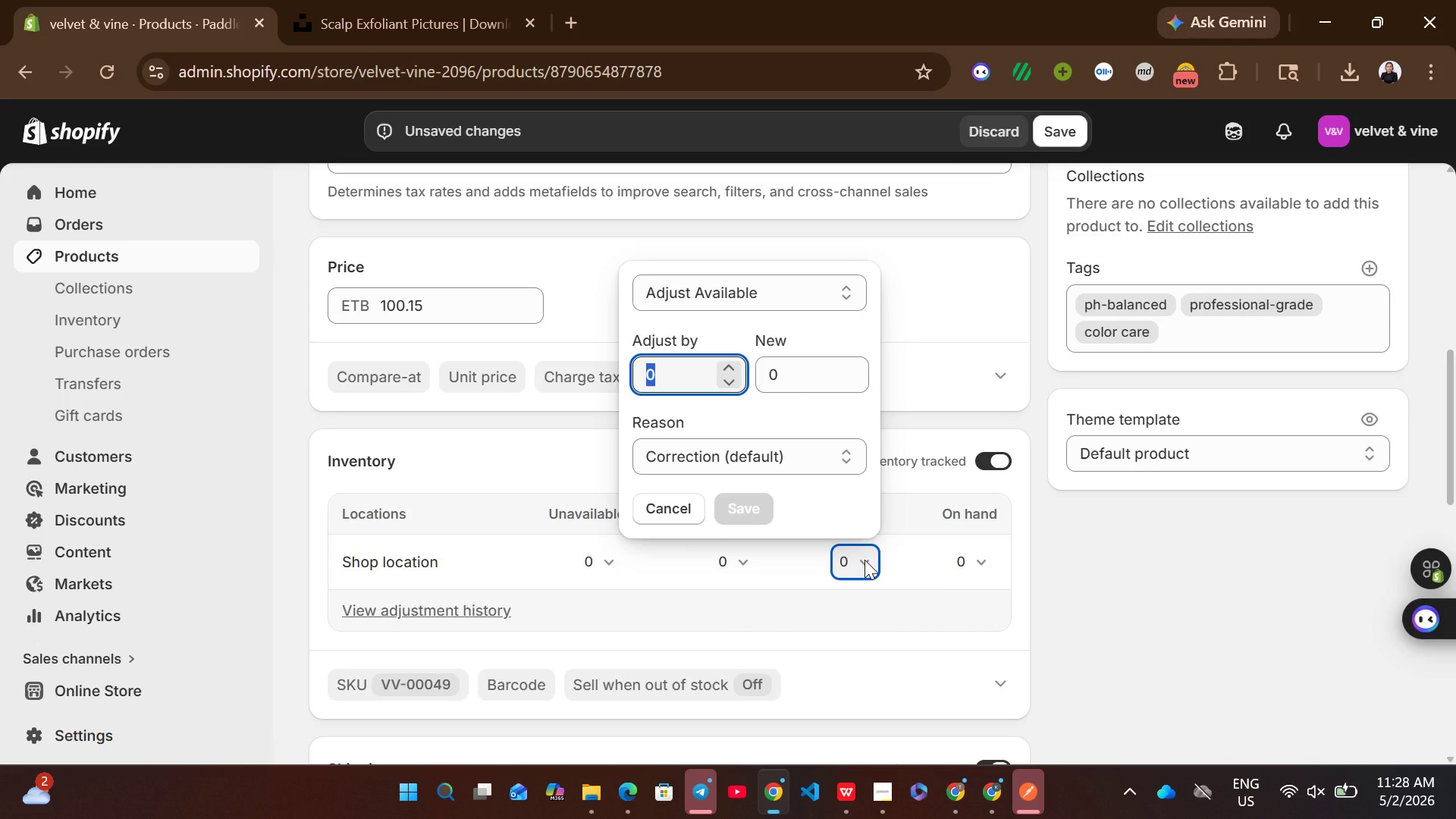 
type(53)
 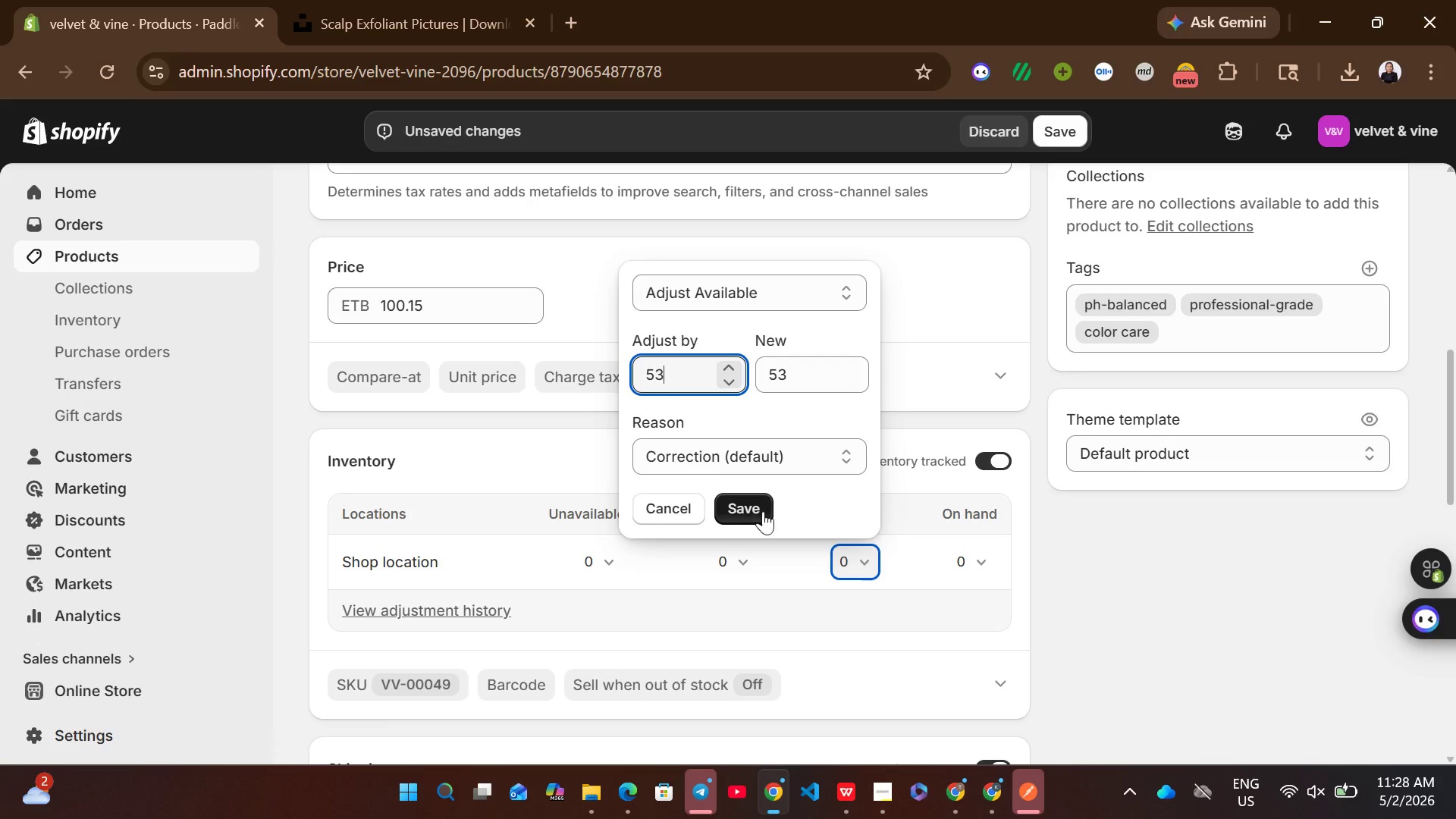 
left_click([741, 507])
 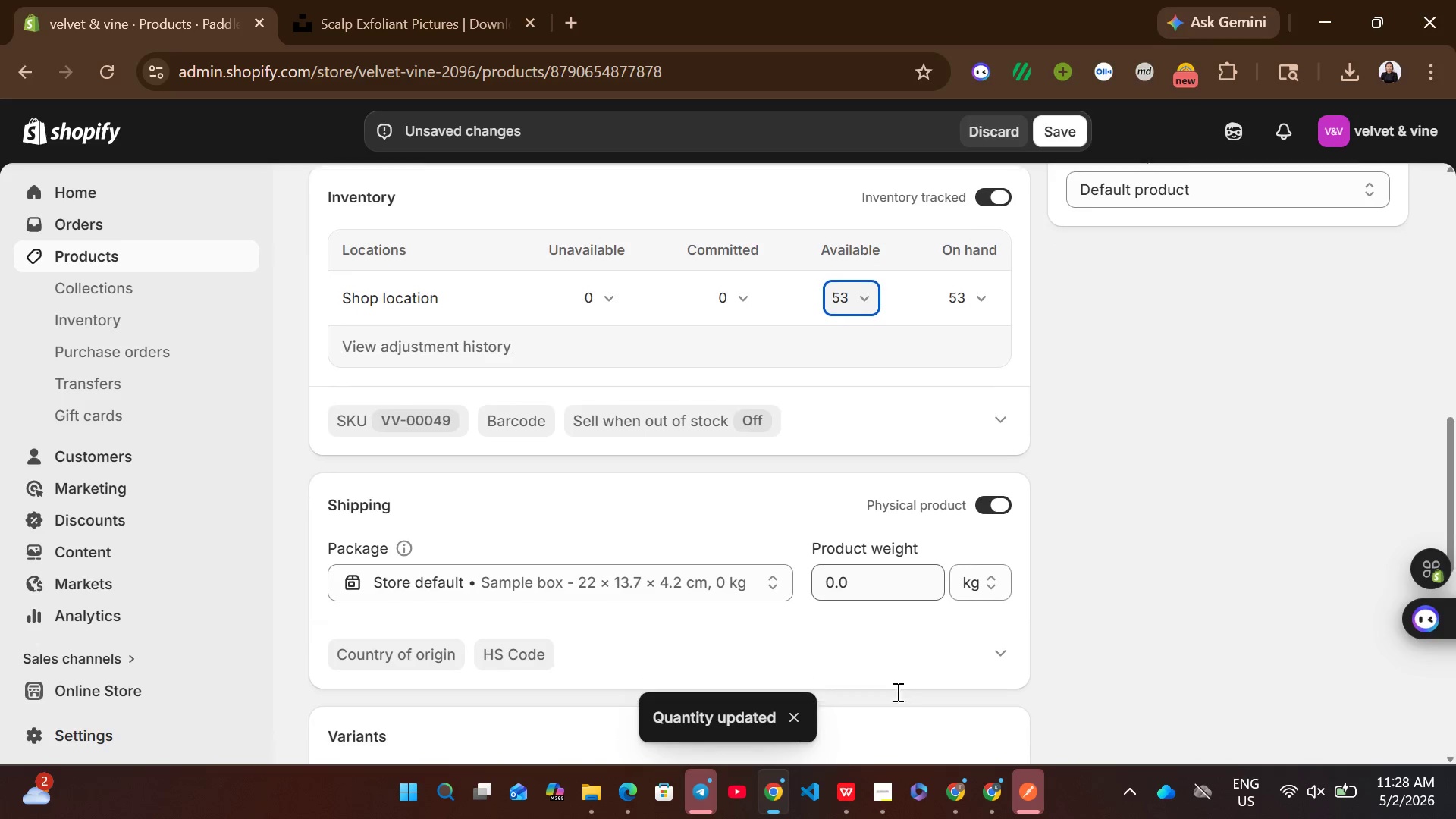 
left_click([876, 582])
 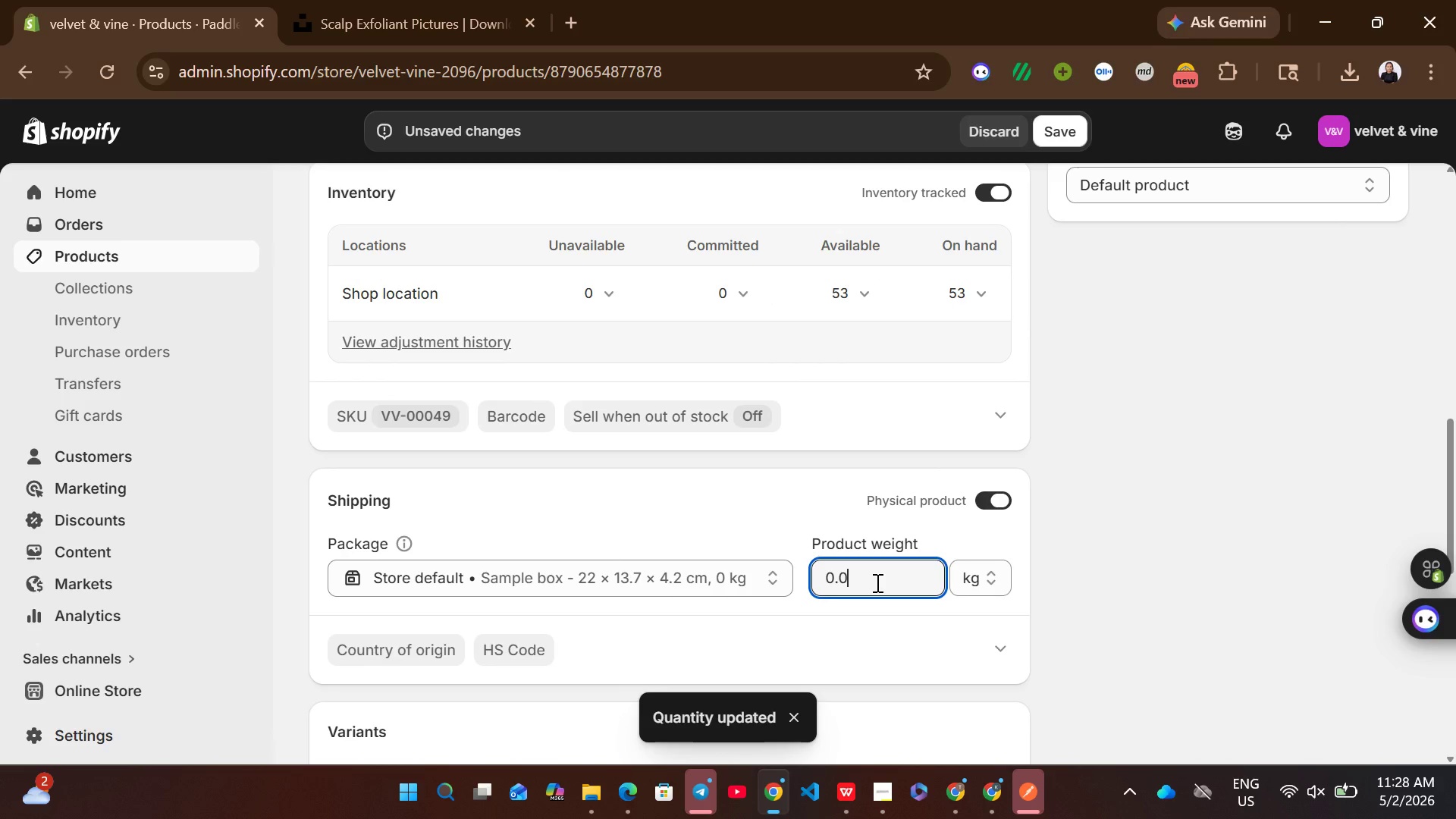 
key(Control+ControlLeft)
 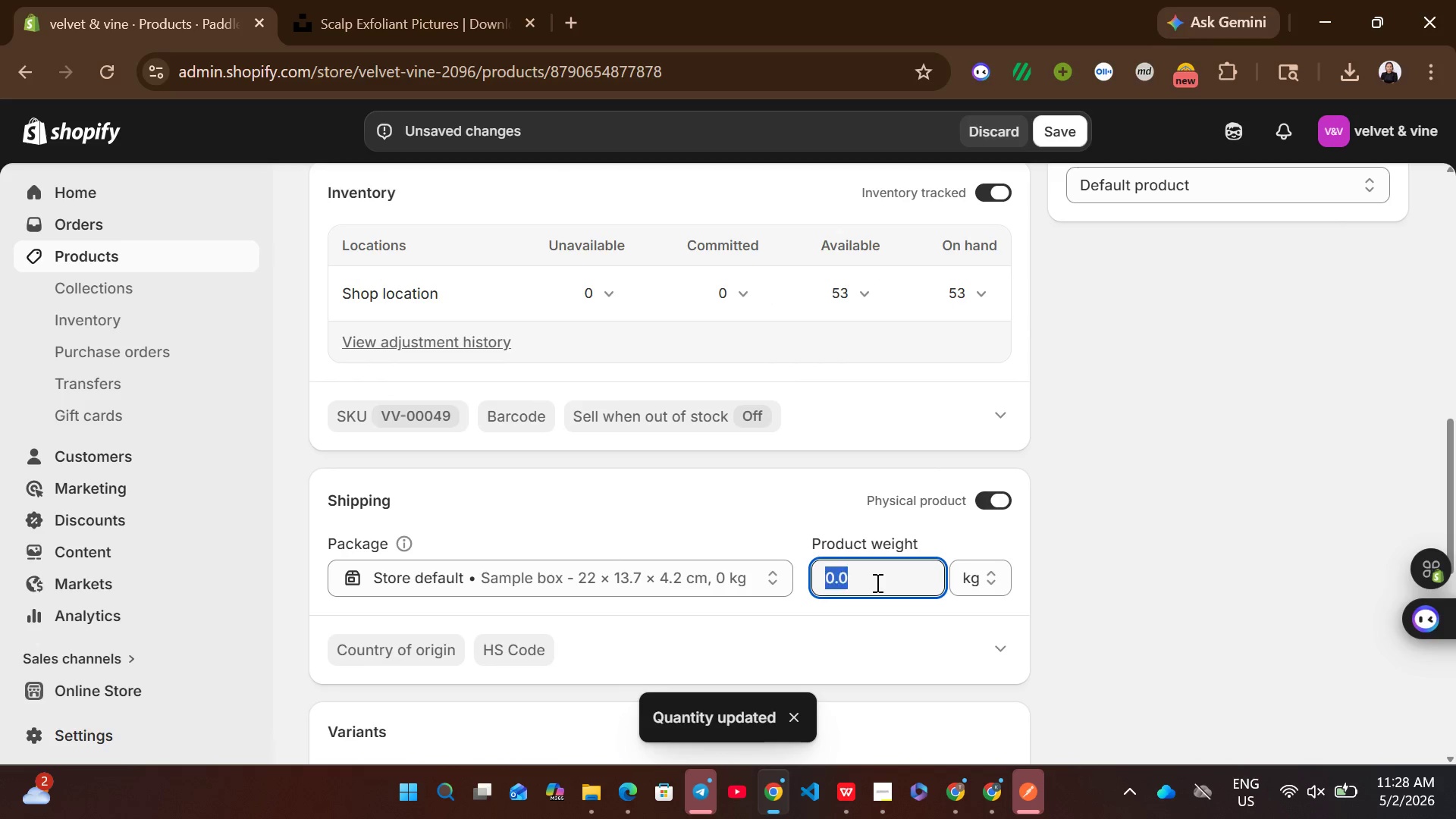 
key(Control+A)
 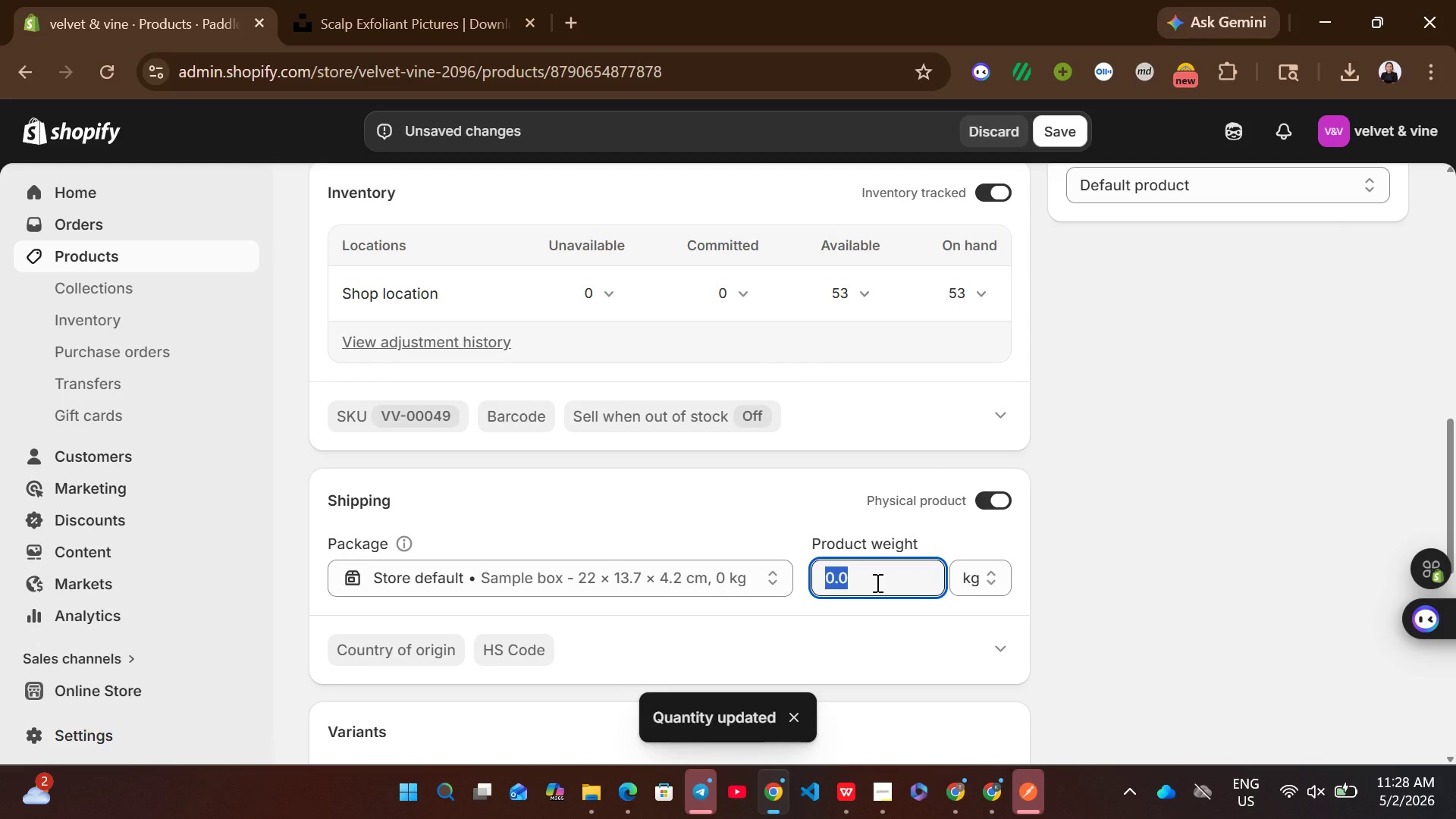 
type(1286)
 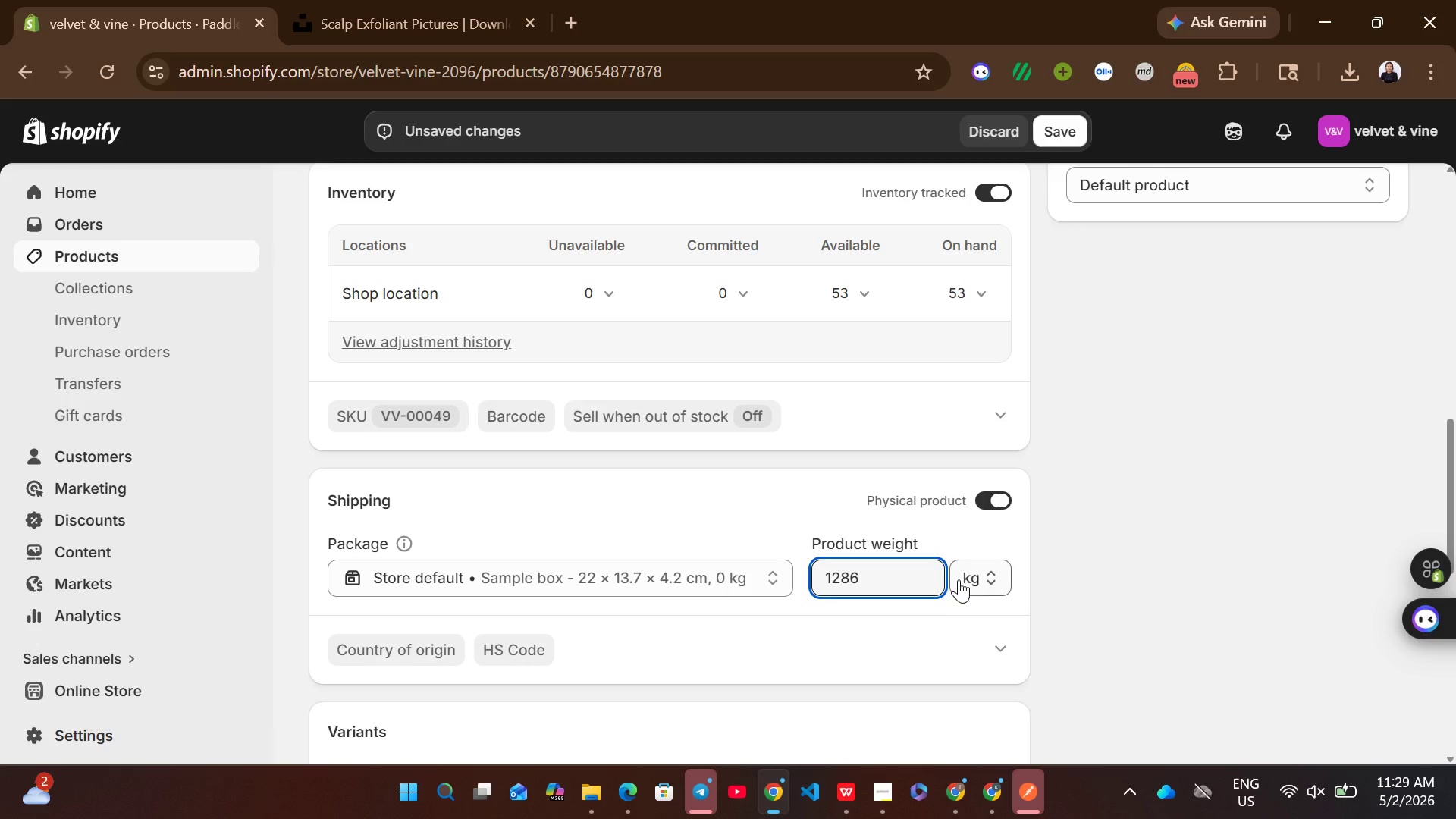 
left_click([975, 588])
 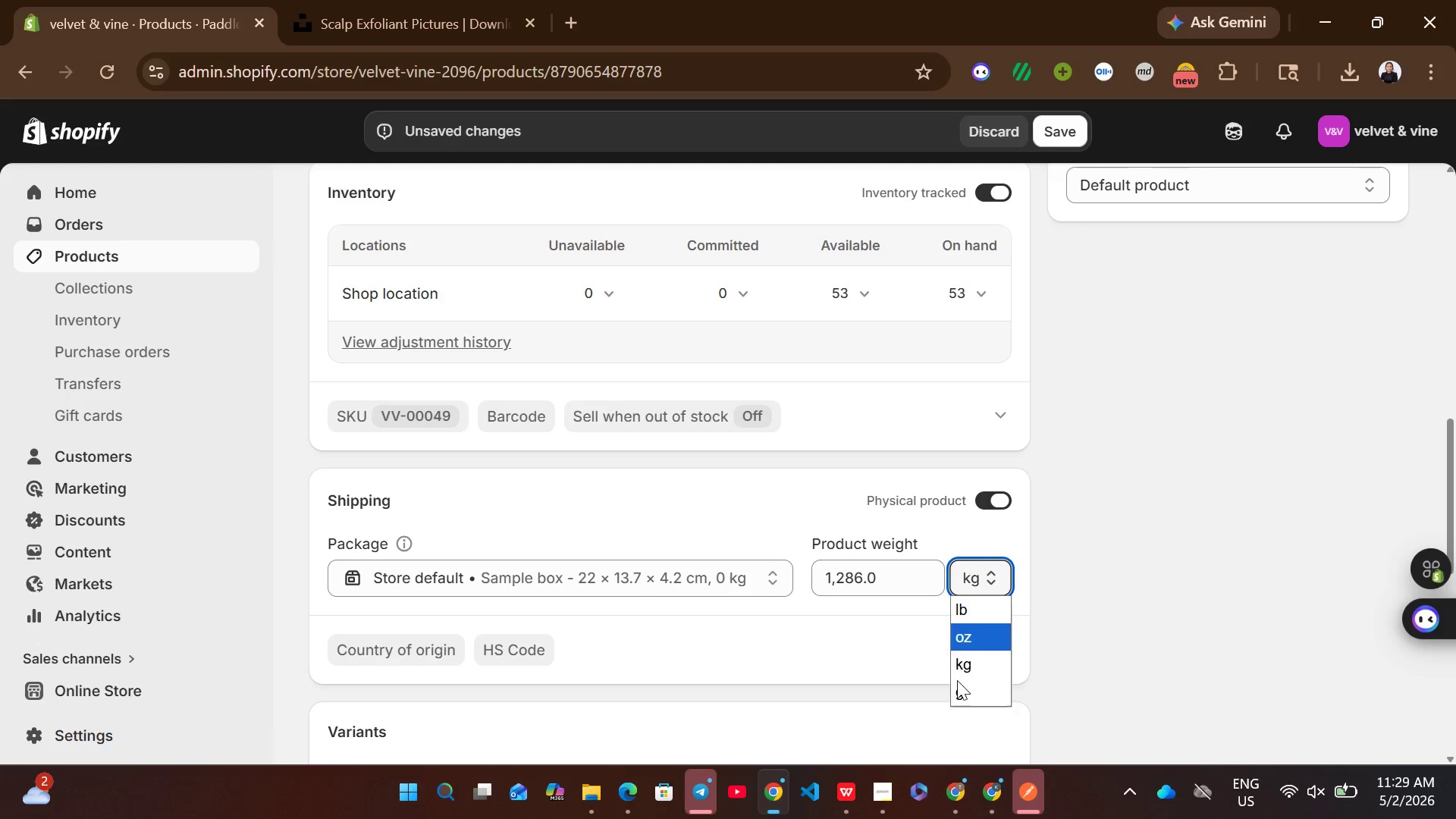 
left_click([956, 683])
 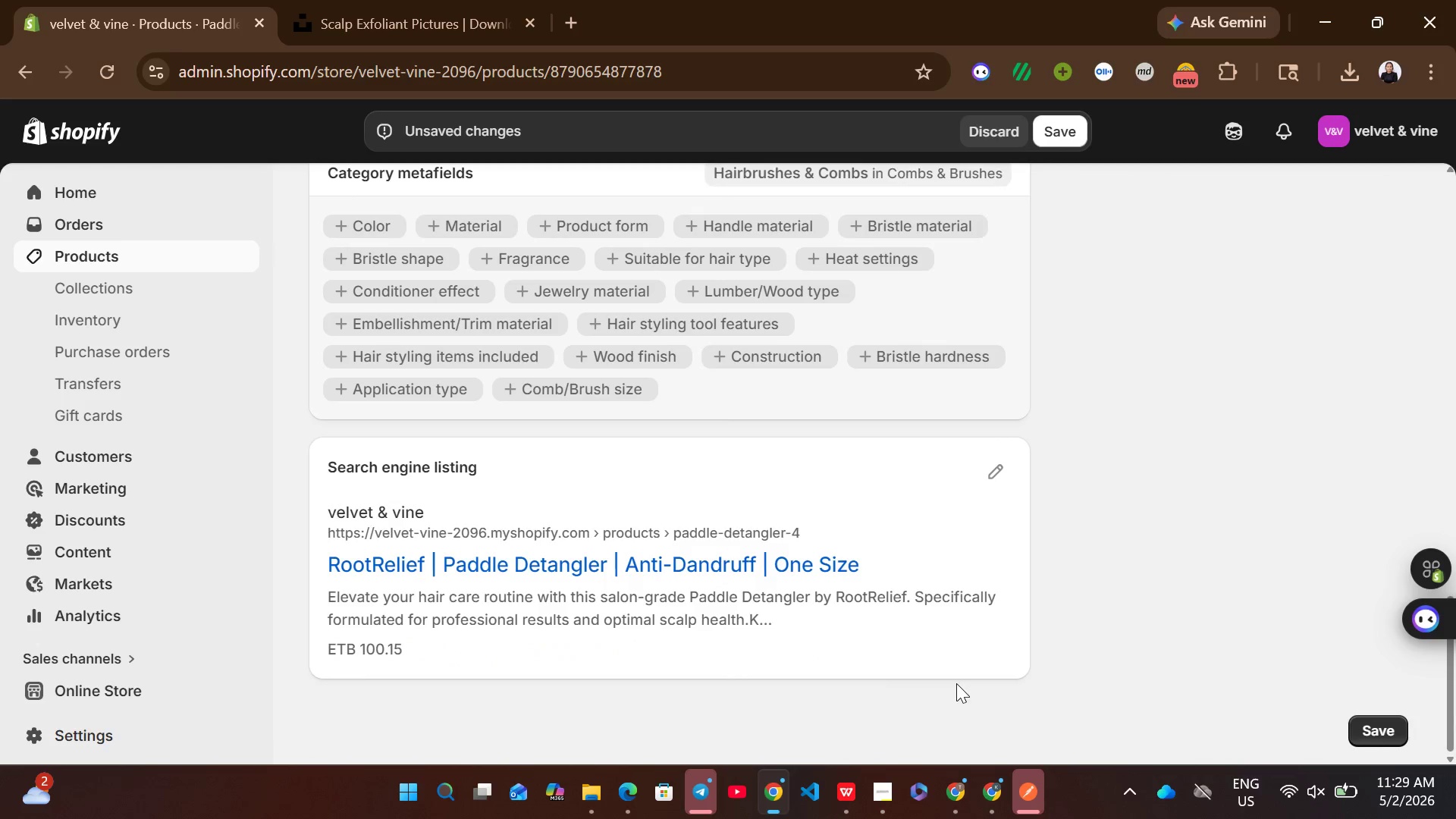 
left_click([996, 457])
 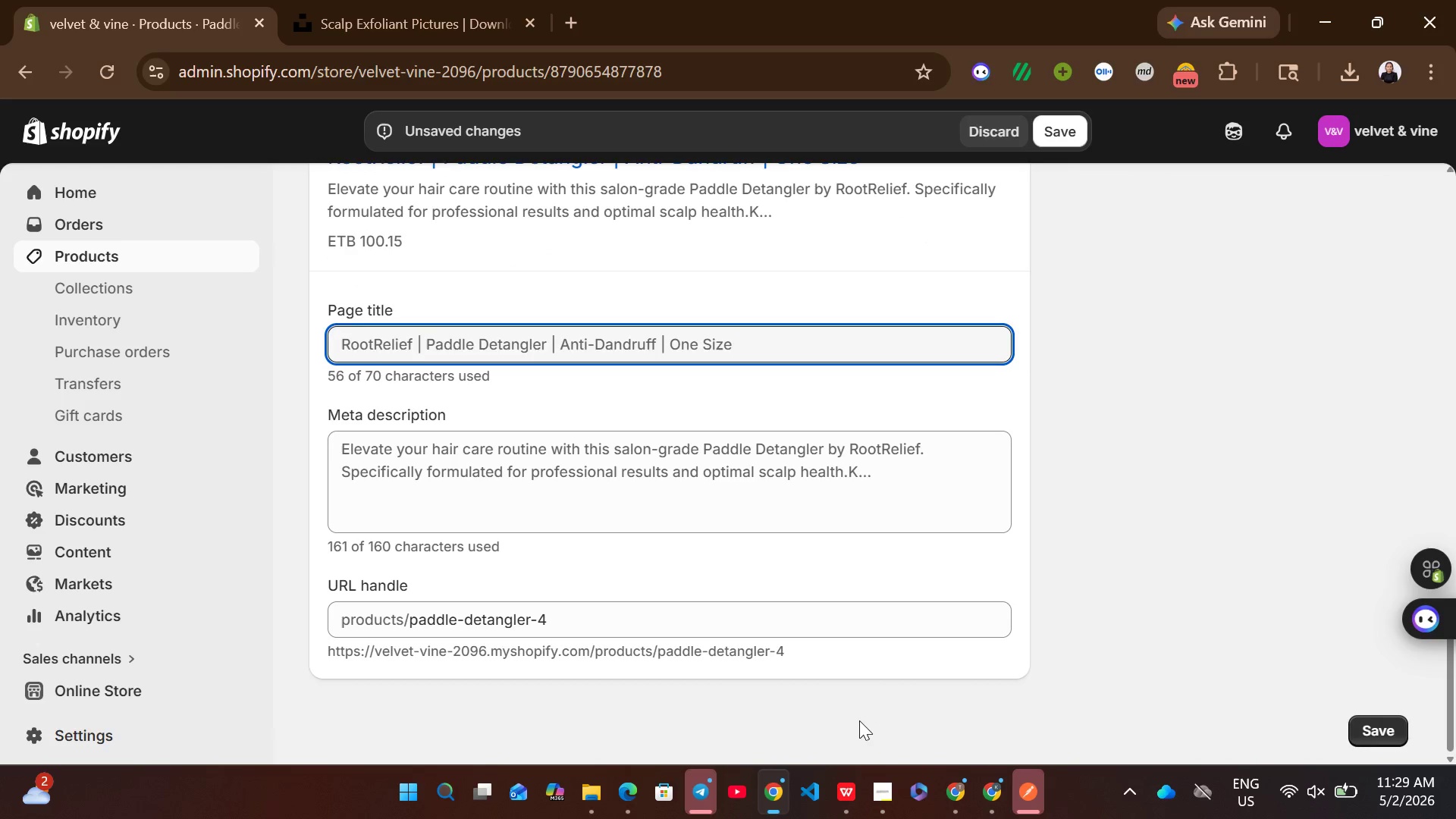 
left_click([849, 805])
 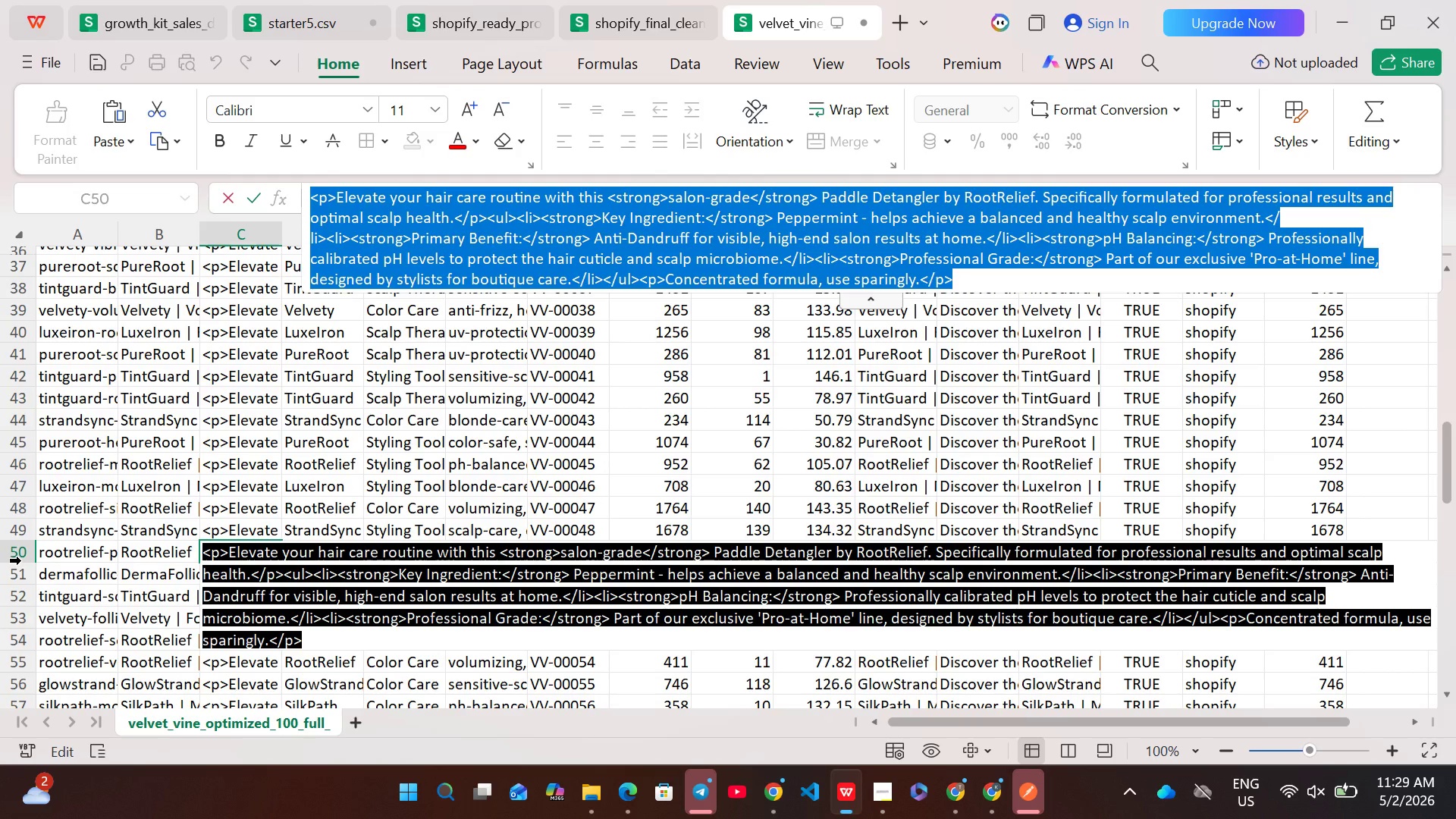 
left_click([20, 558])
 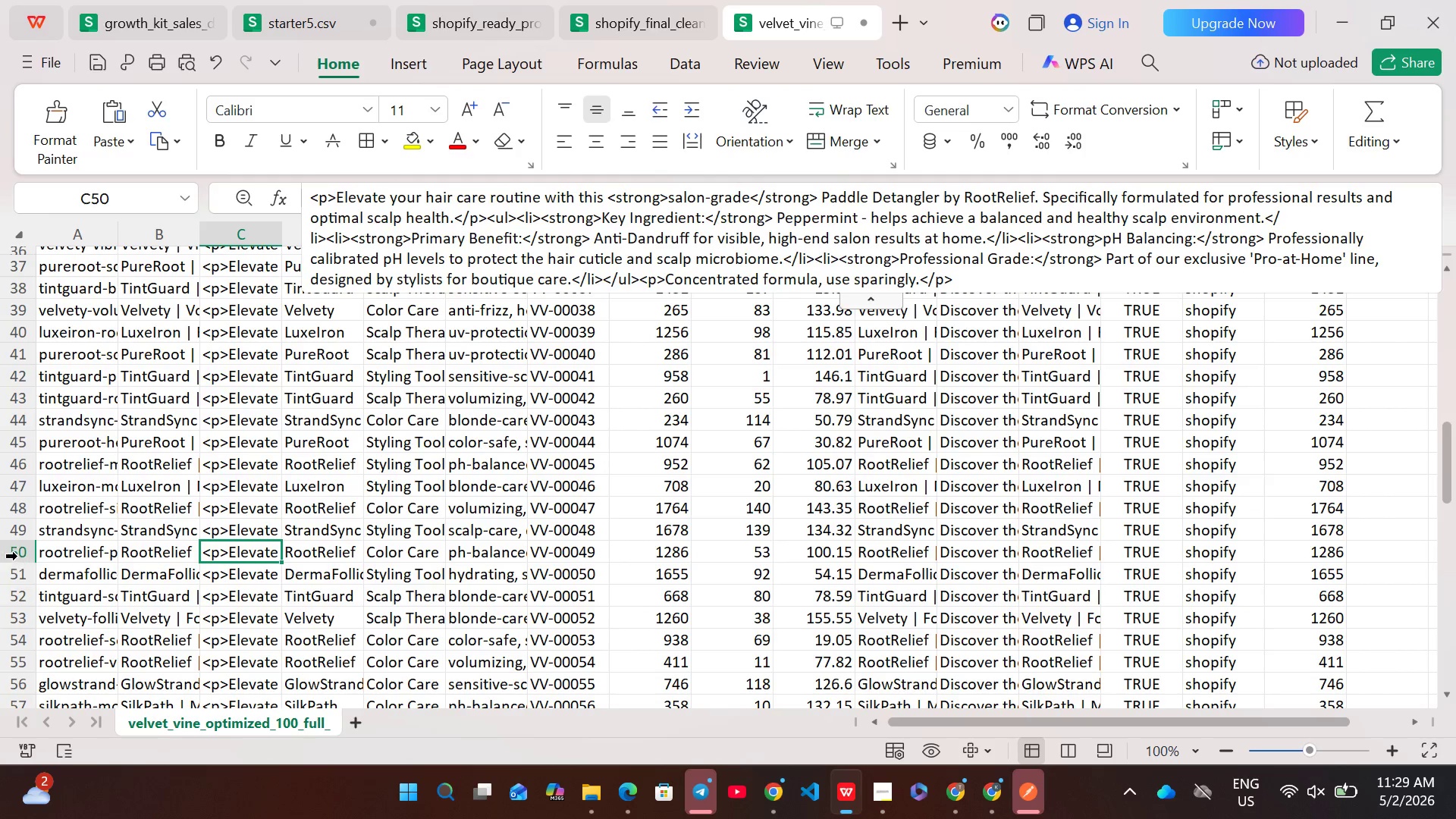 
left_click([17, 553])
 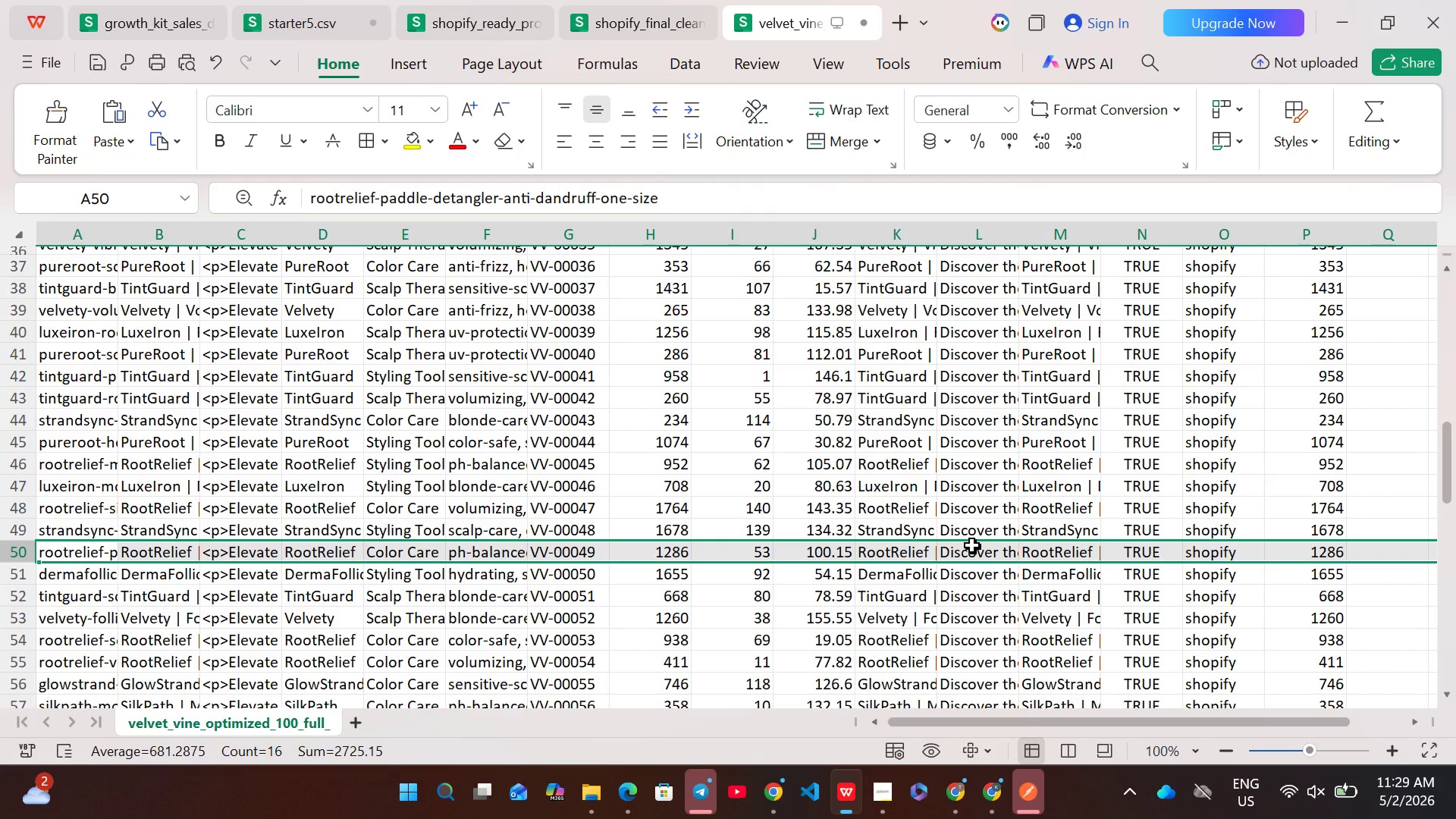 
double_click([972, 545])
 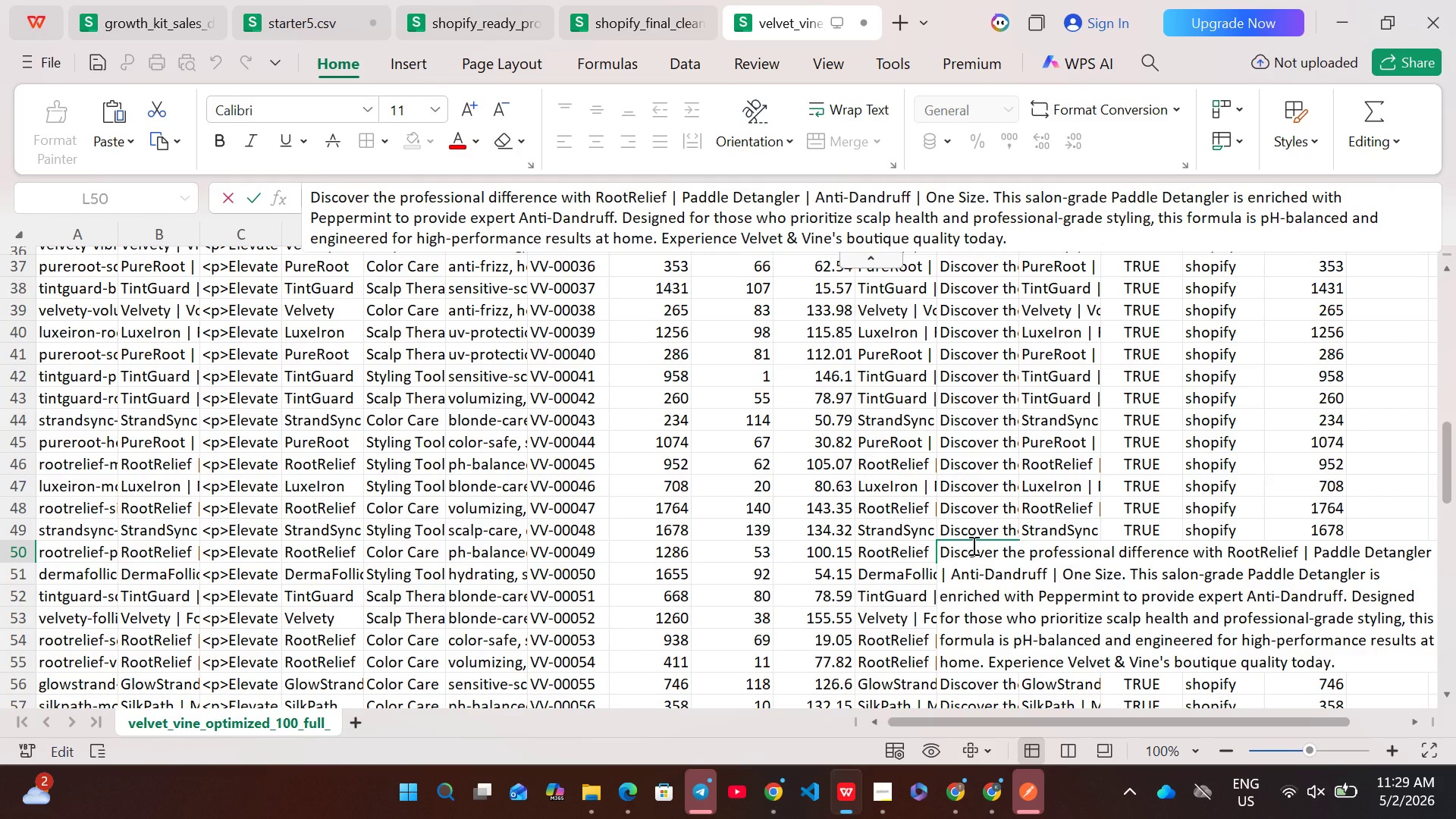 
key(Control+A)
 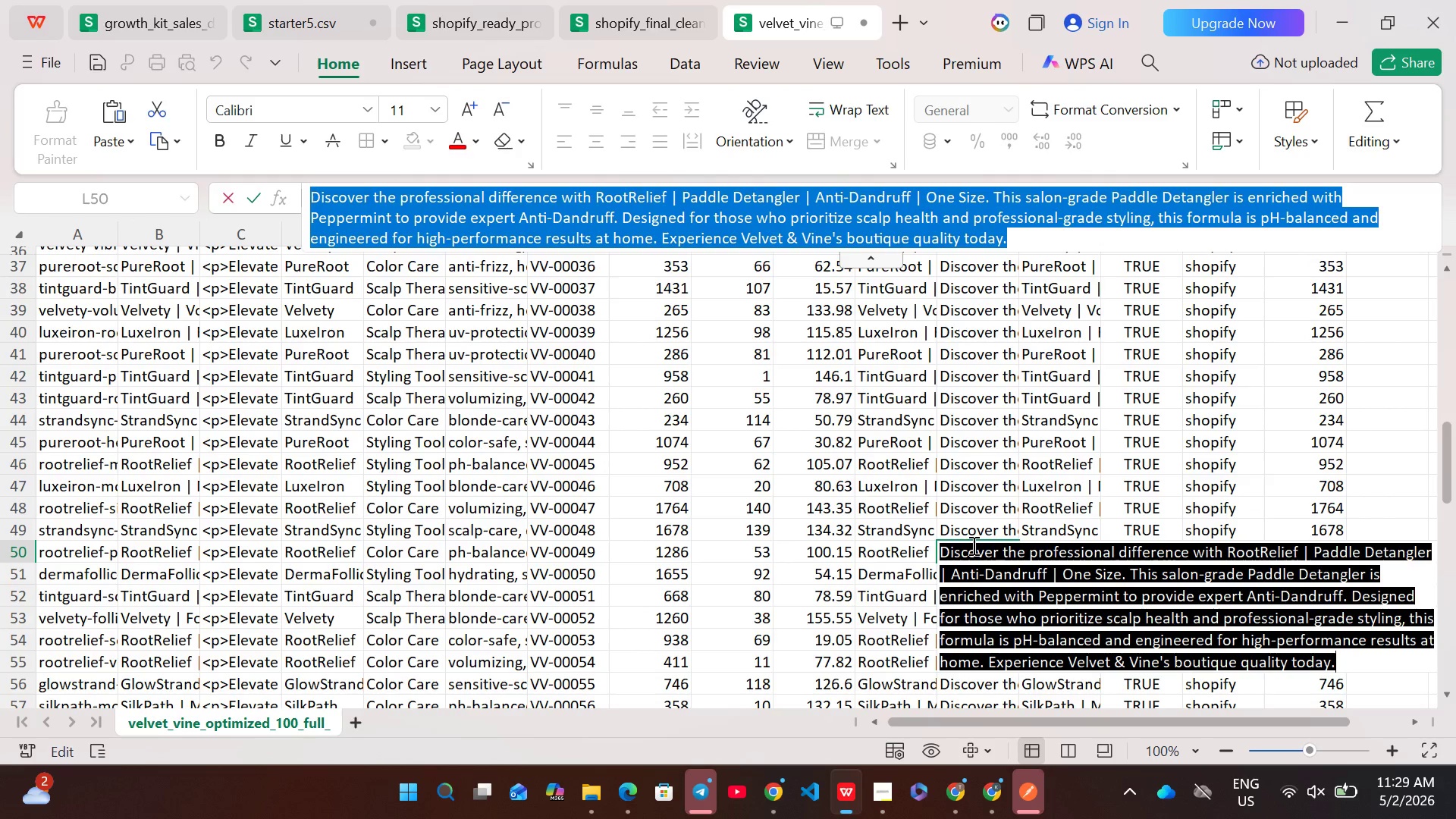 
key(Control+ControlLeft)
 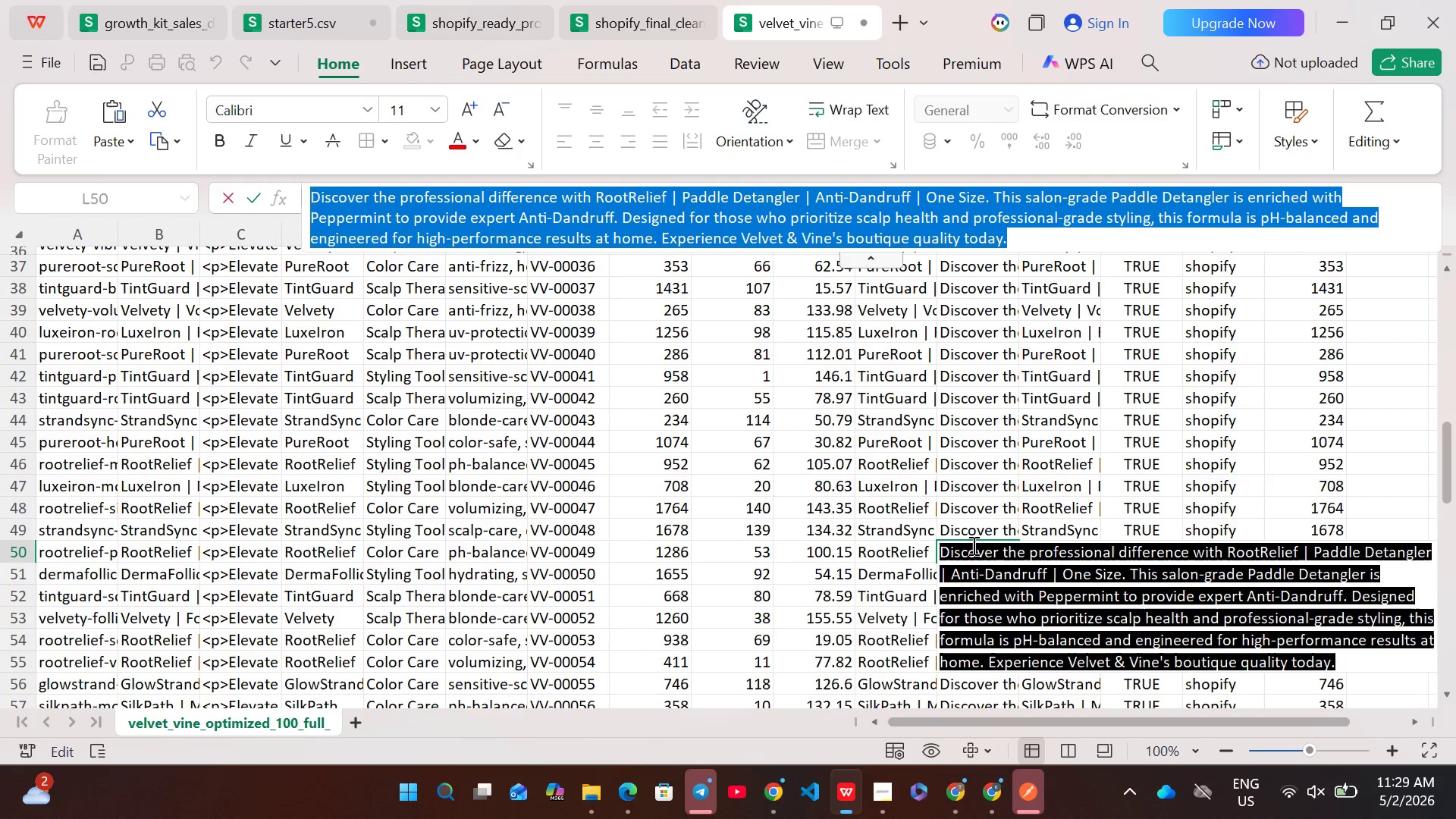 
key(Control+C)
 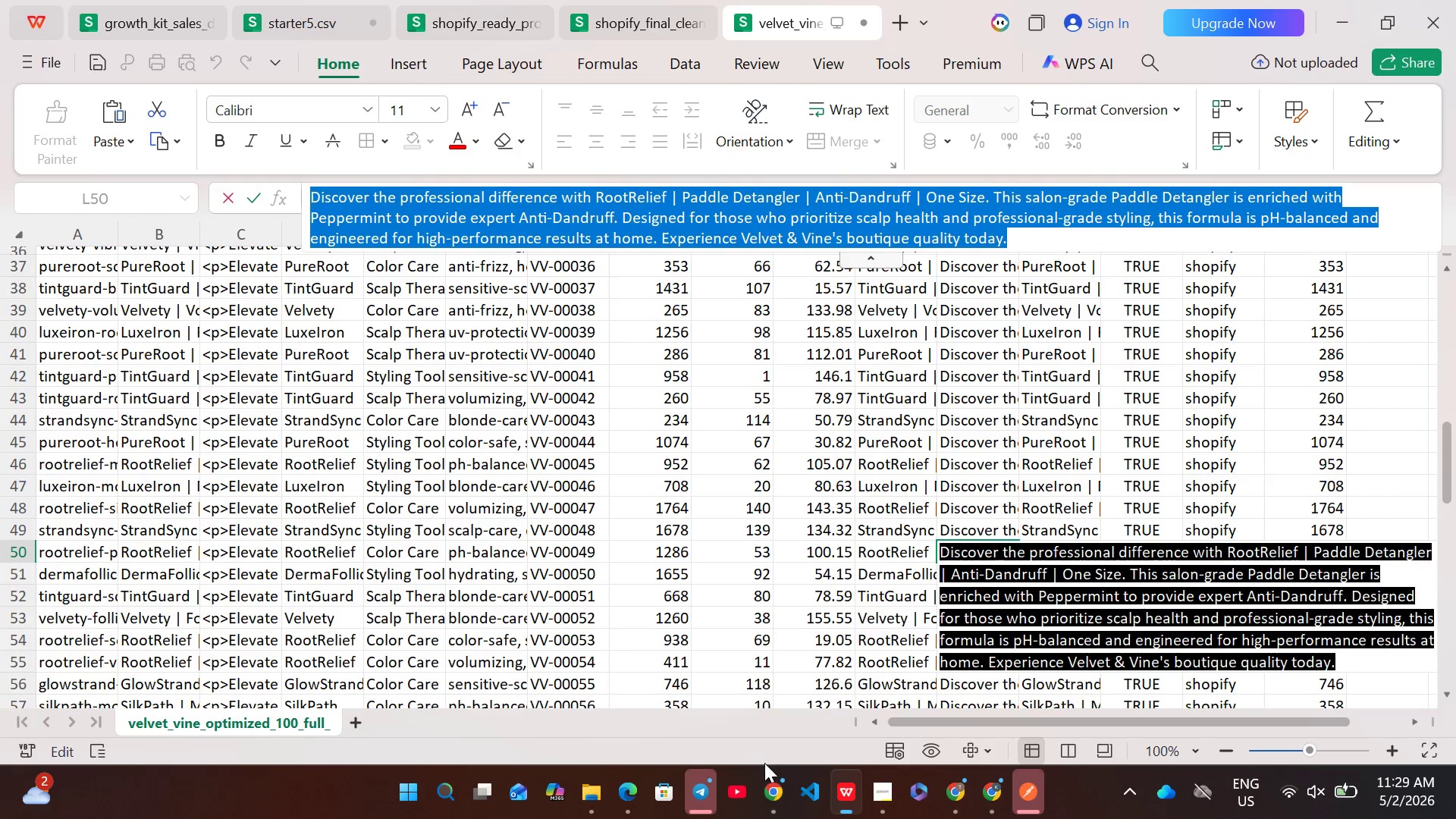 
left_click([768, 770])
 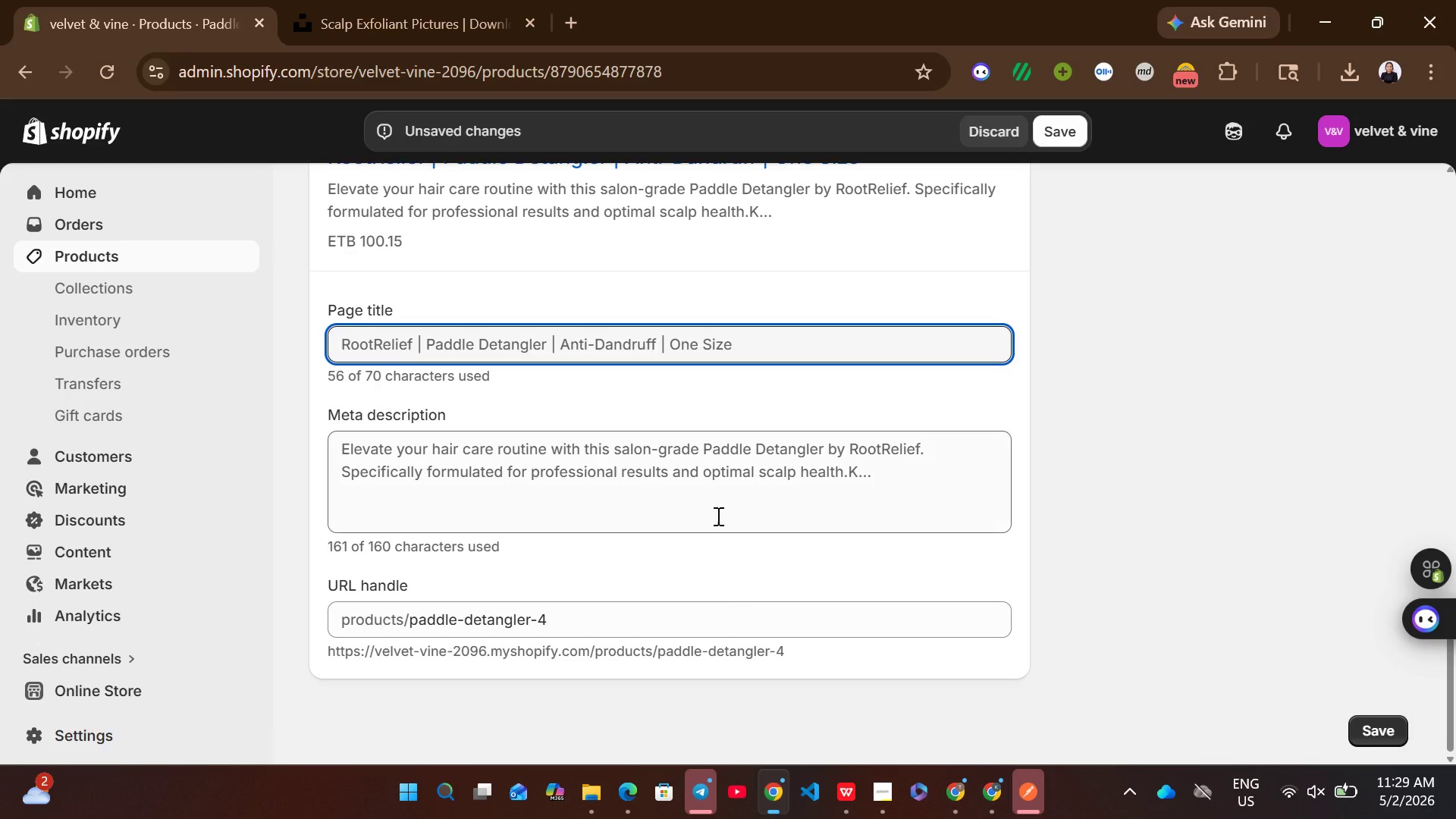 
left_click([717, 516])
 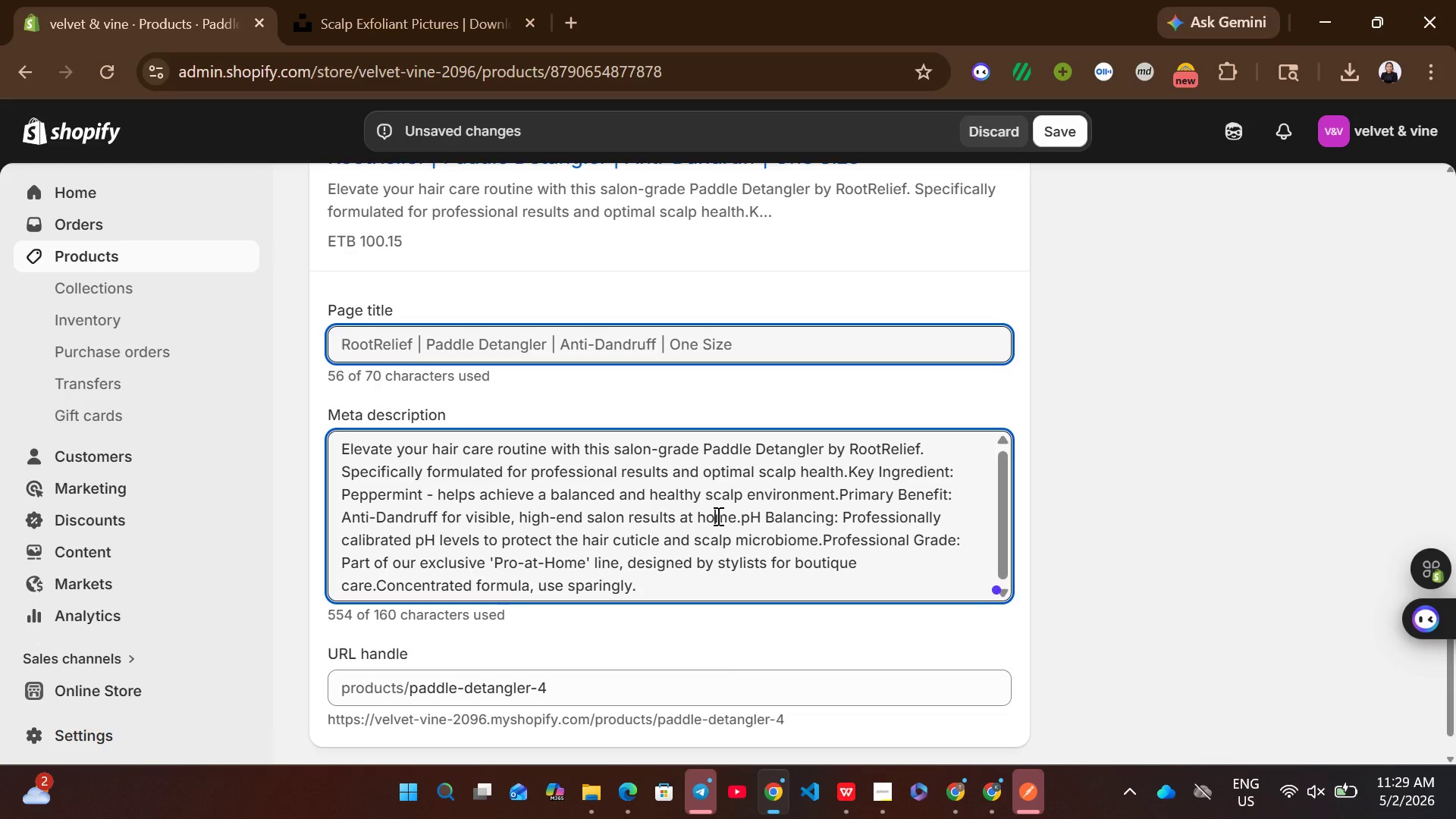 
key(Control+A)
 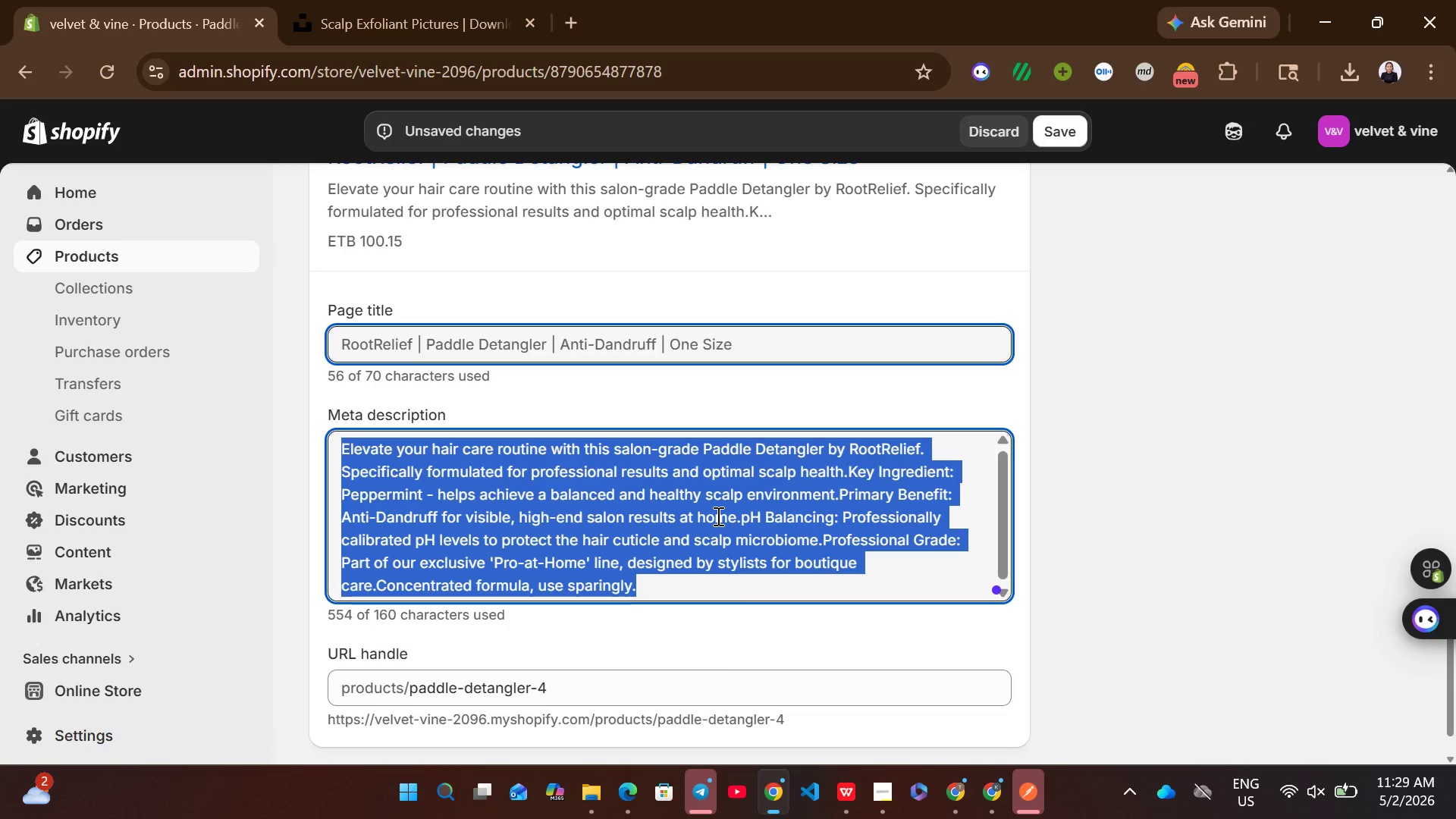 
key(Control+ControlLeft)
 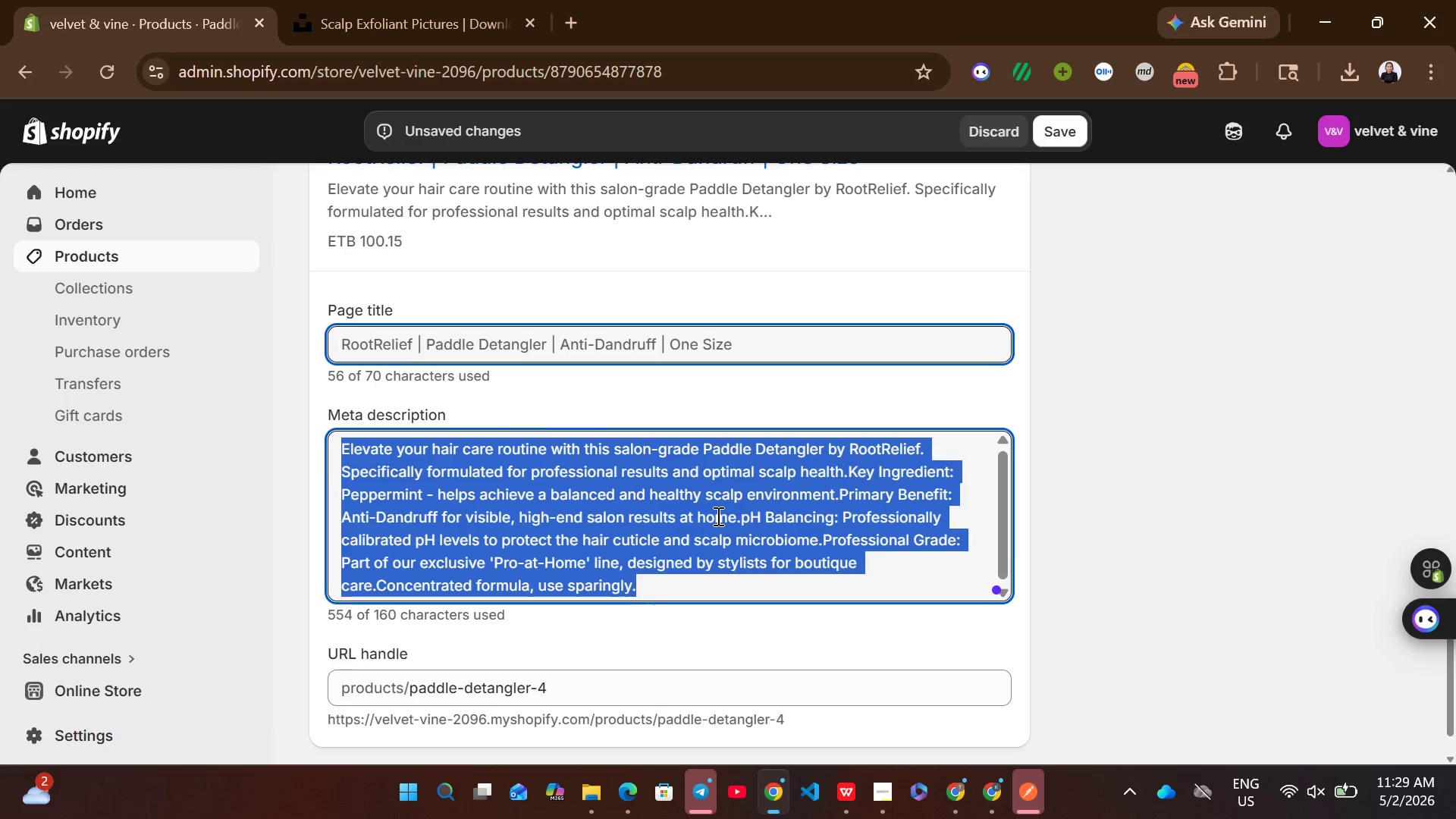 
key(Control+V)
 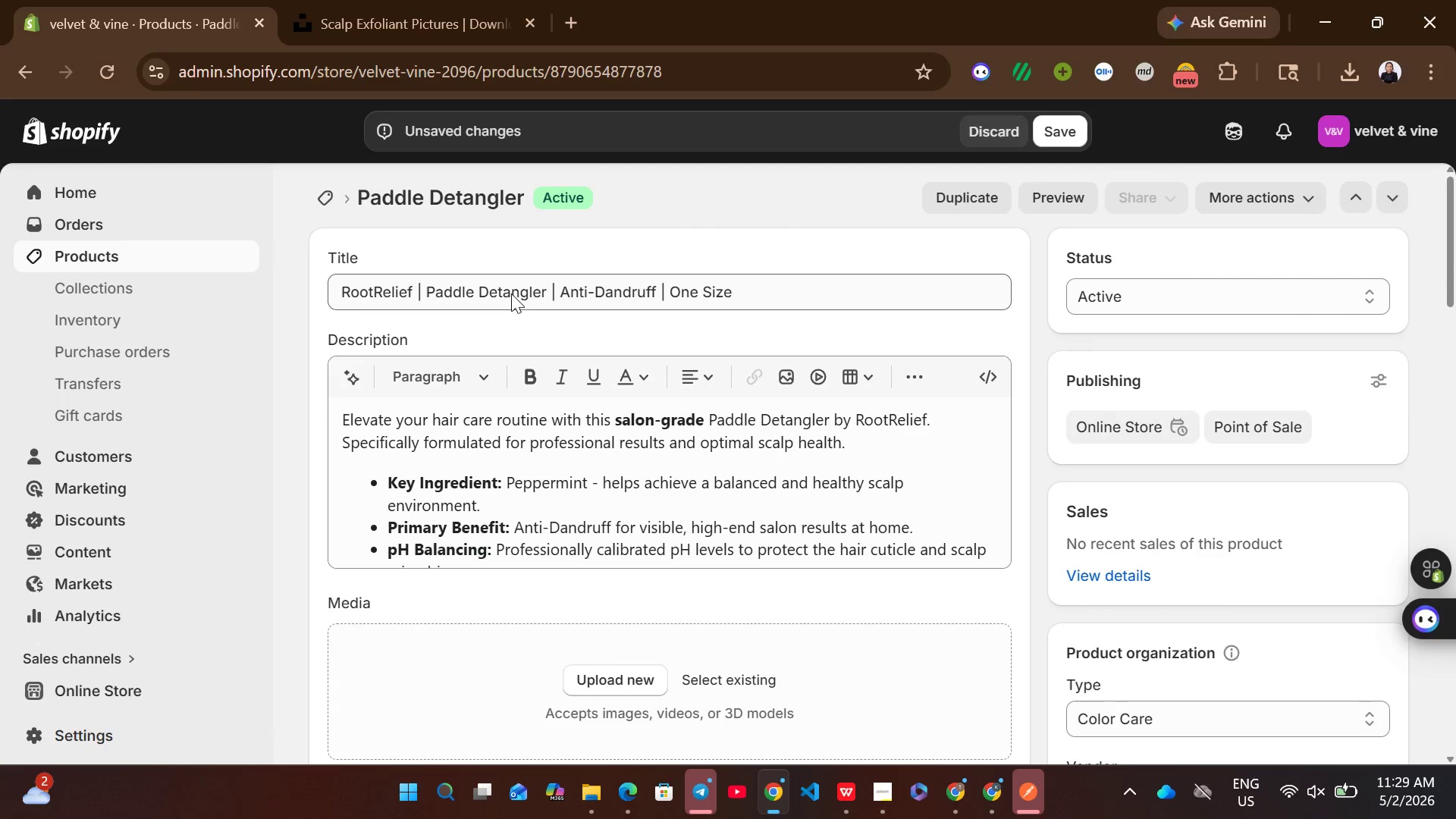 
wait(5.16)
 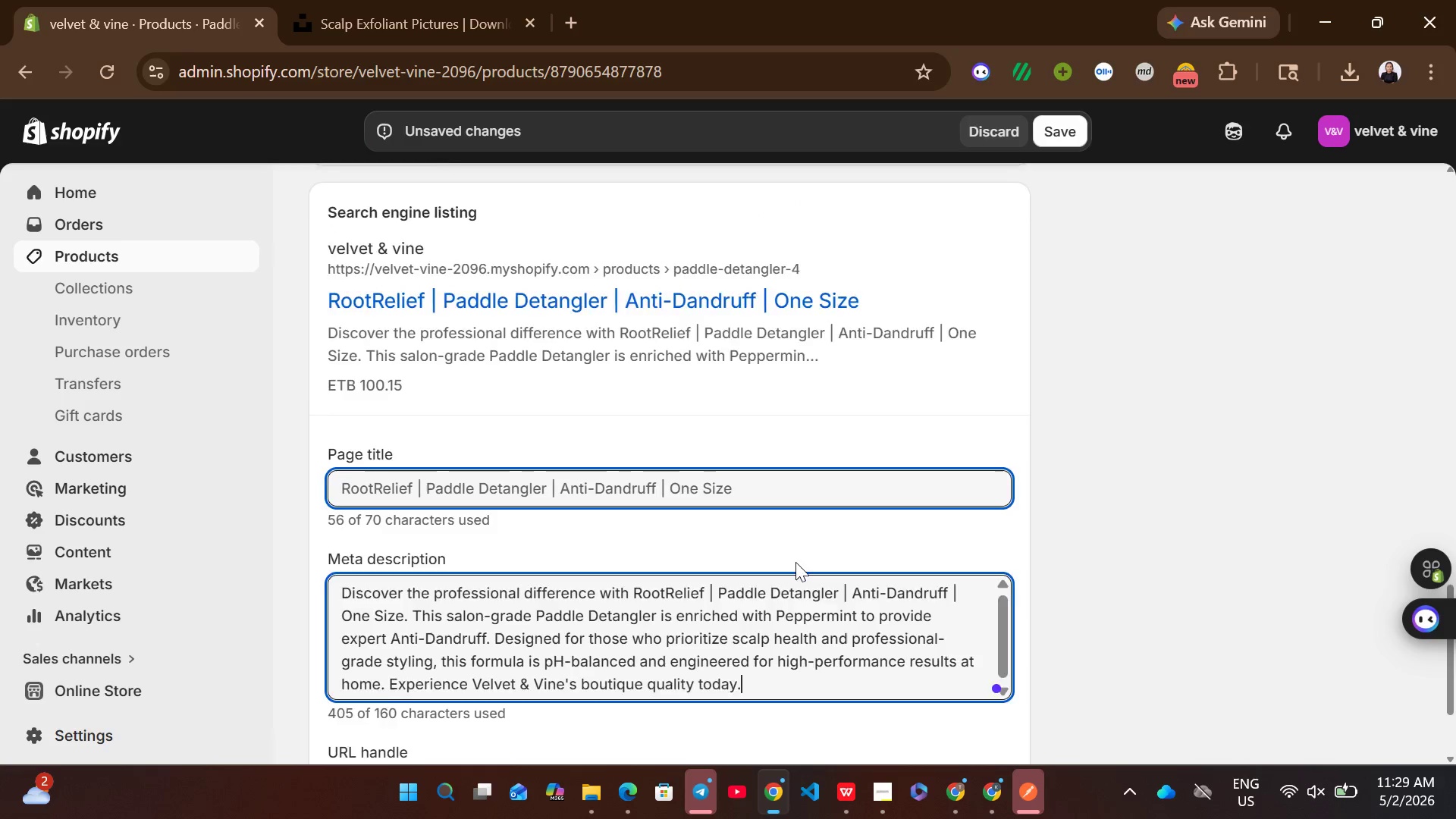 
left_click_drag(start_coordinate=[425, 289], to_coordinate=[659, 288])
 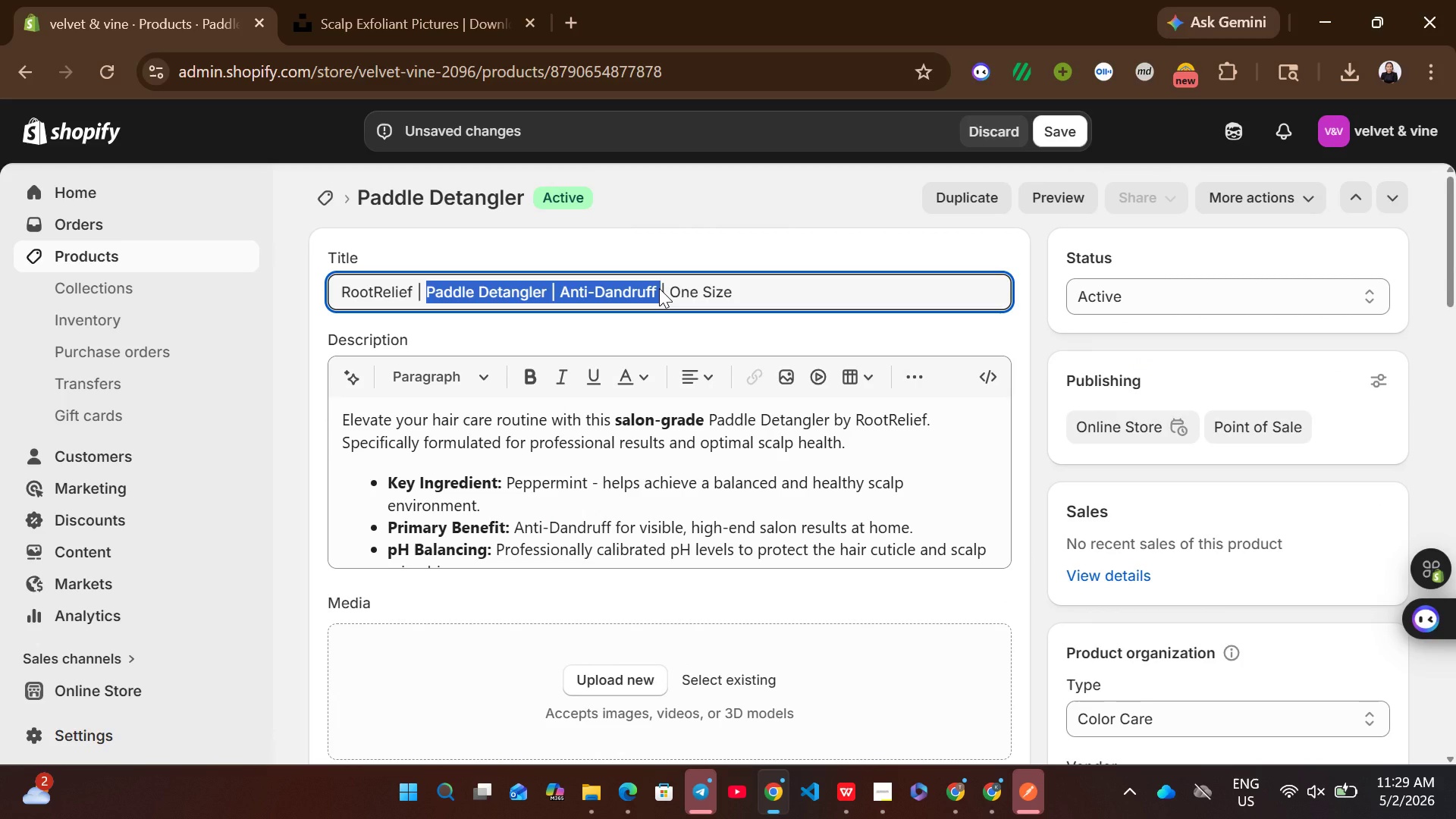 
key(Control+ControlLeft)
 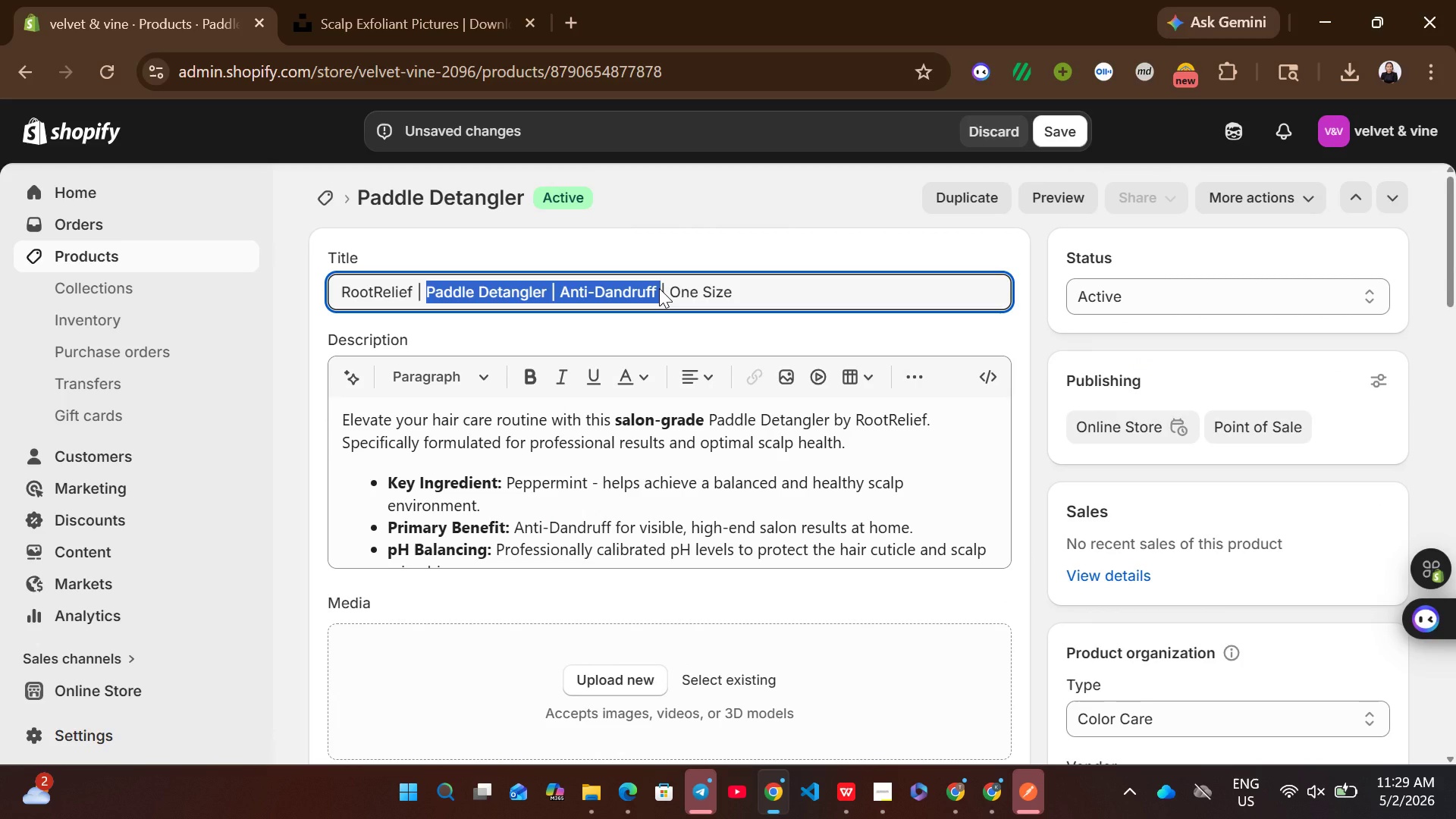 
key(Control+C)
 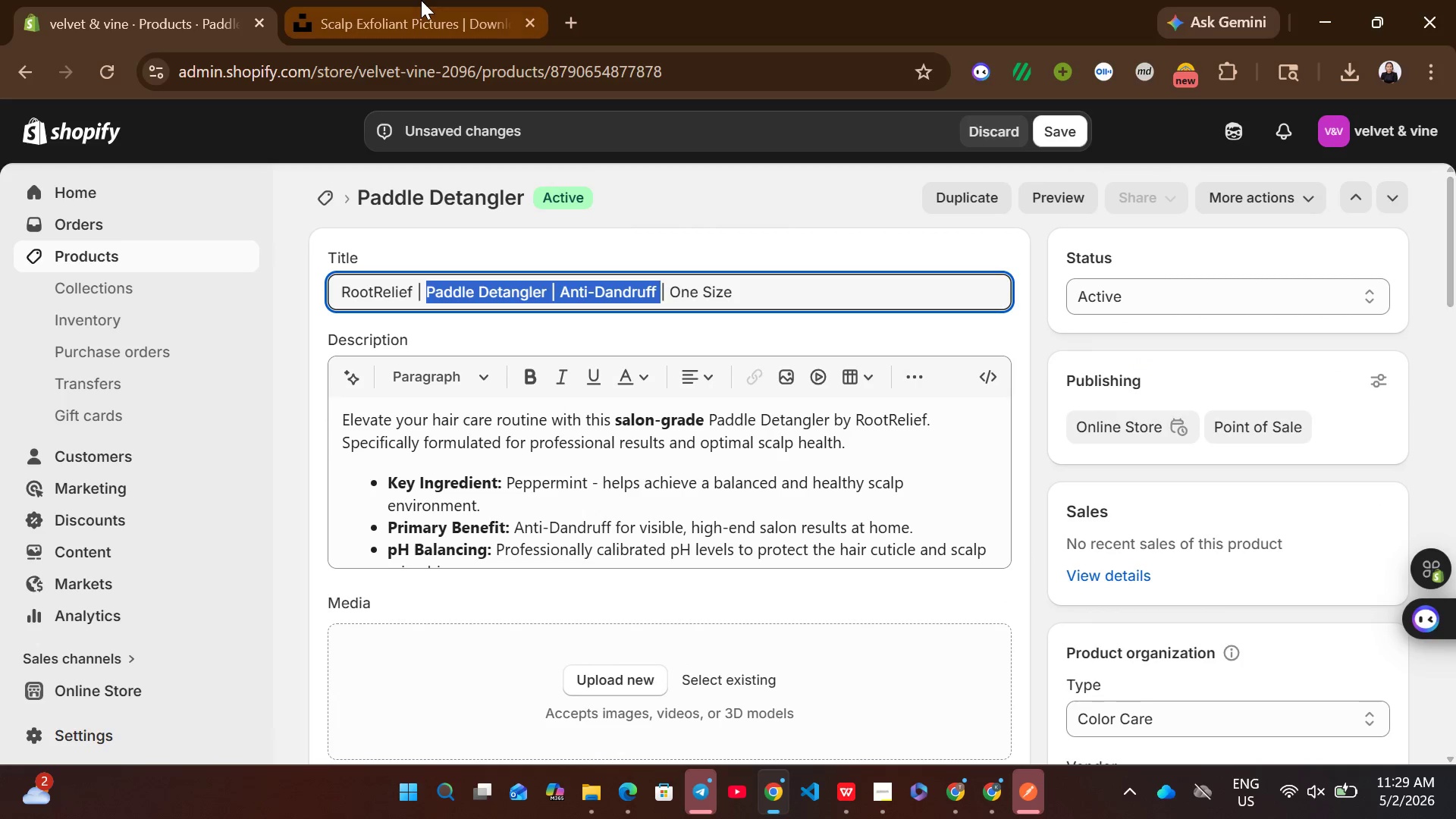 
left_click([421, 0])
 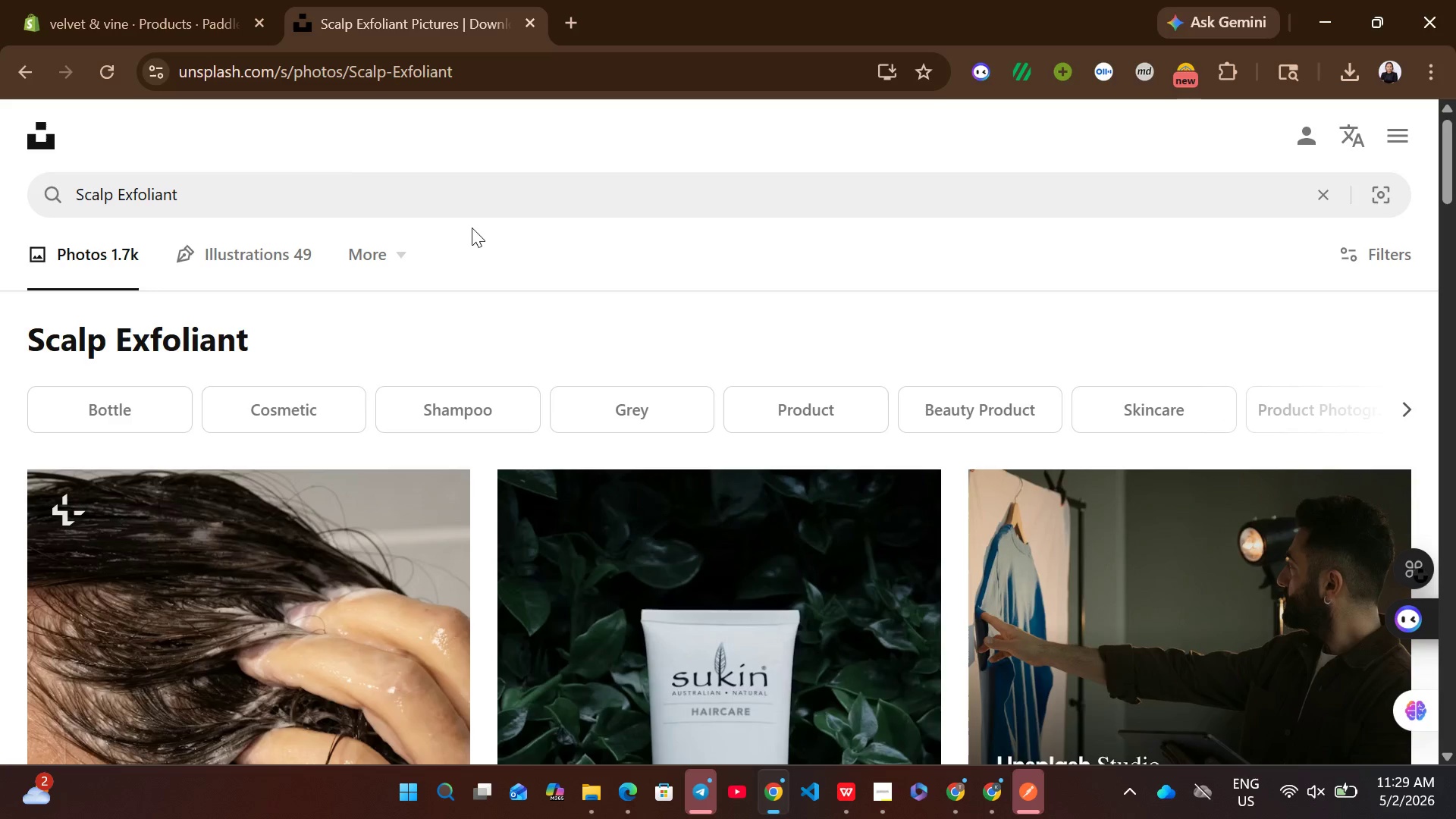 
left_click([414, 189])
 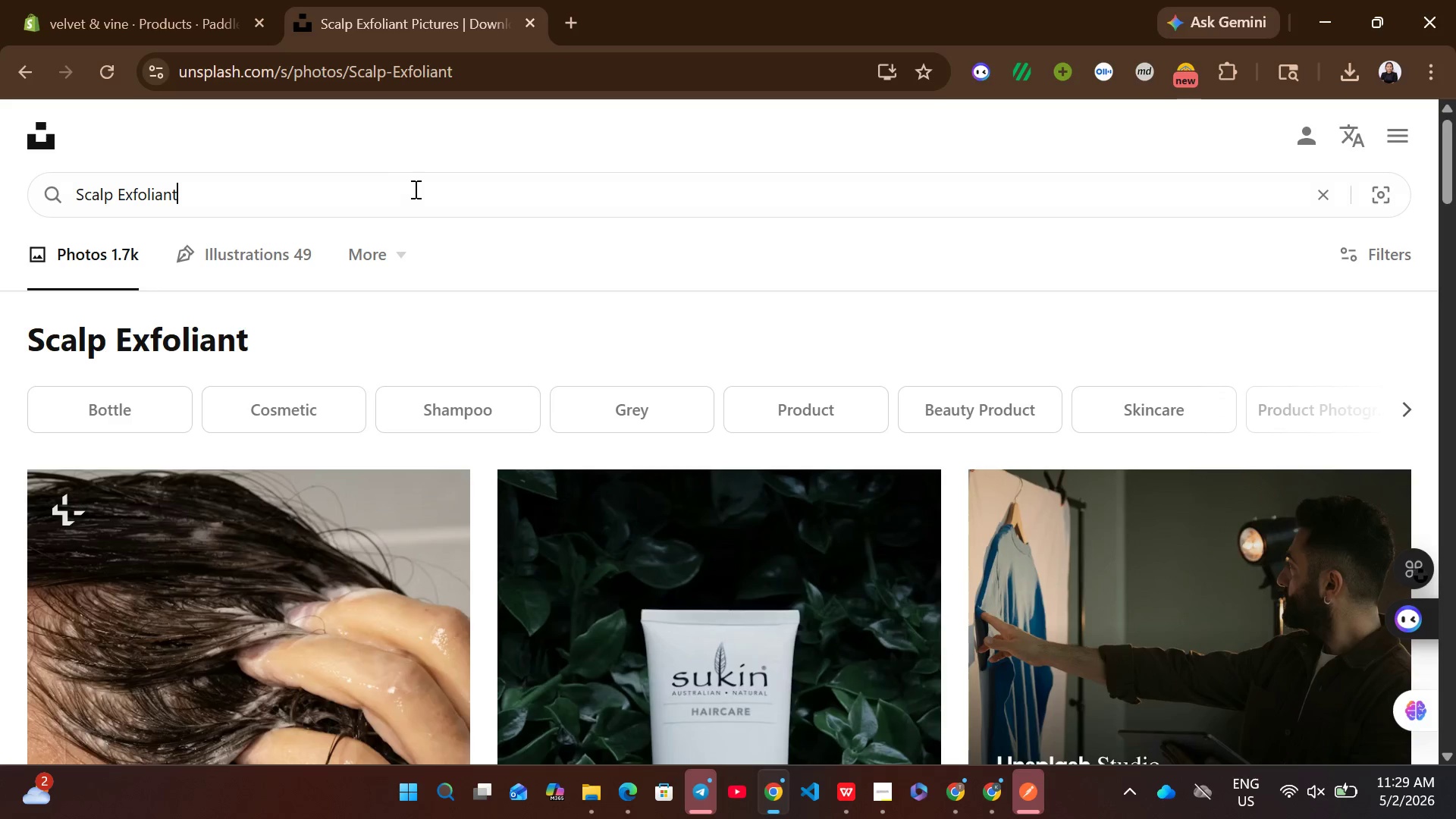 
key(Control+A)
 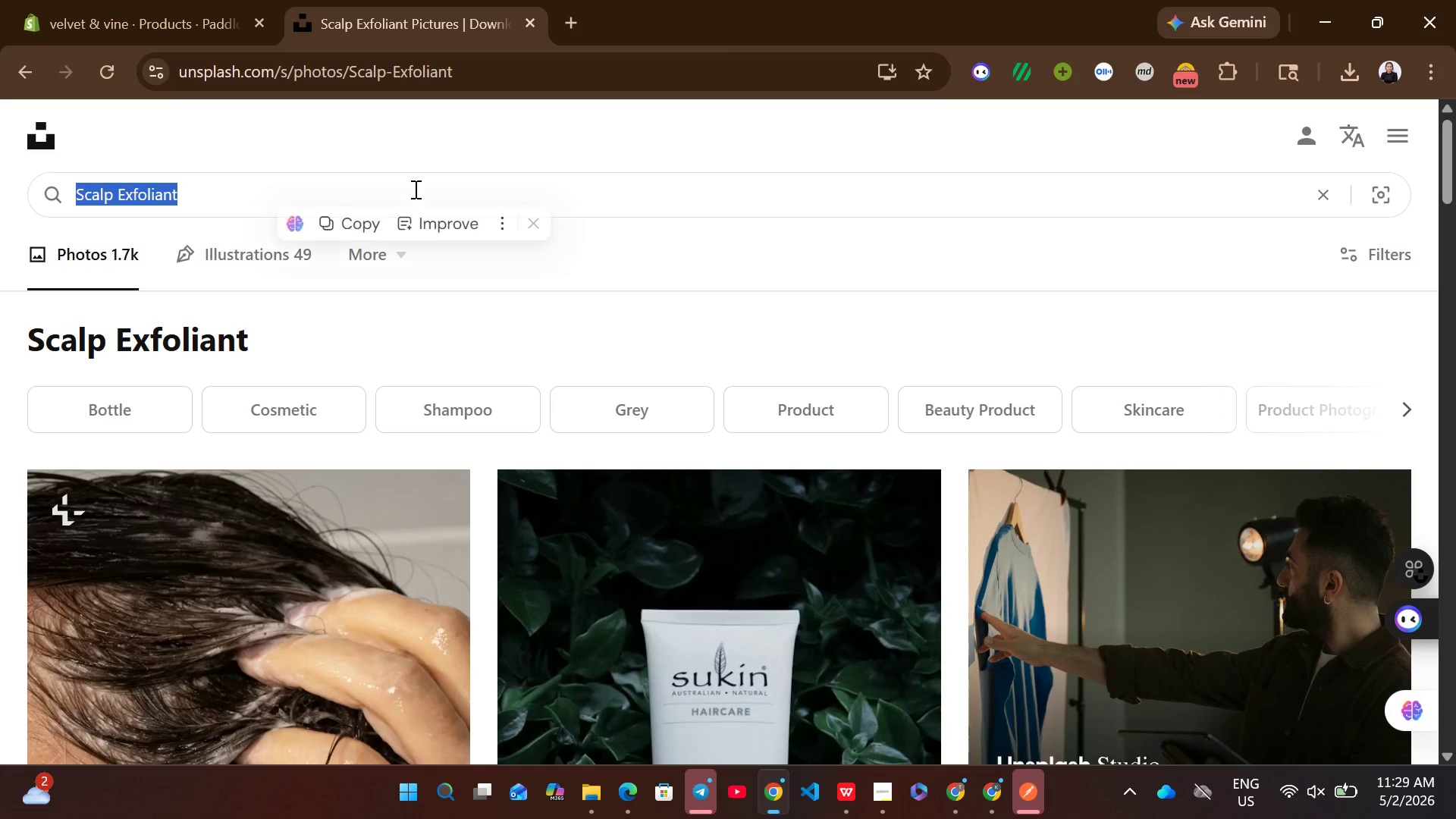 
key(Control+ControlLeft)
 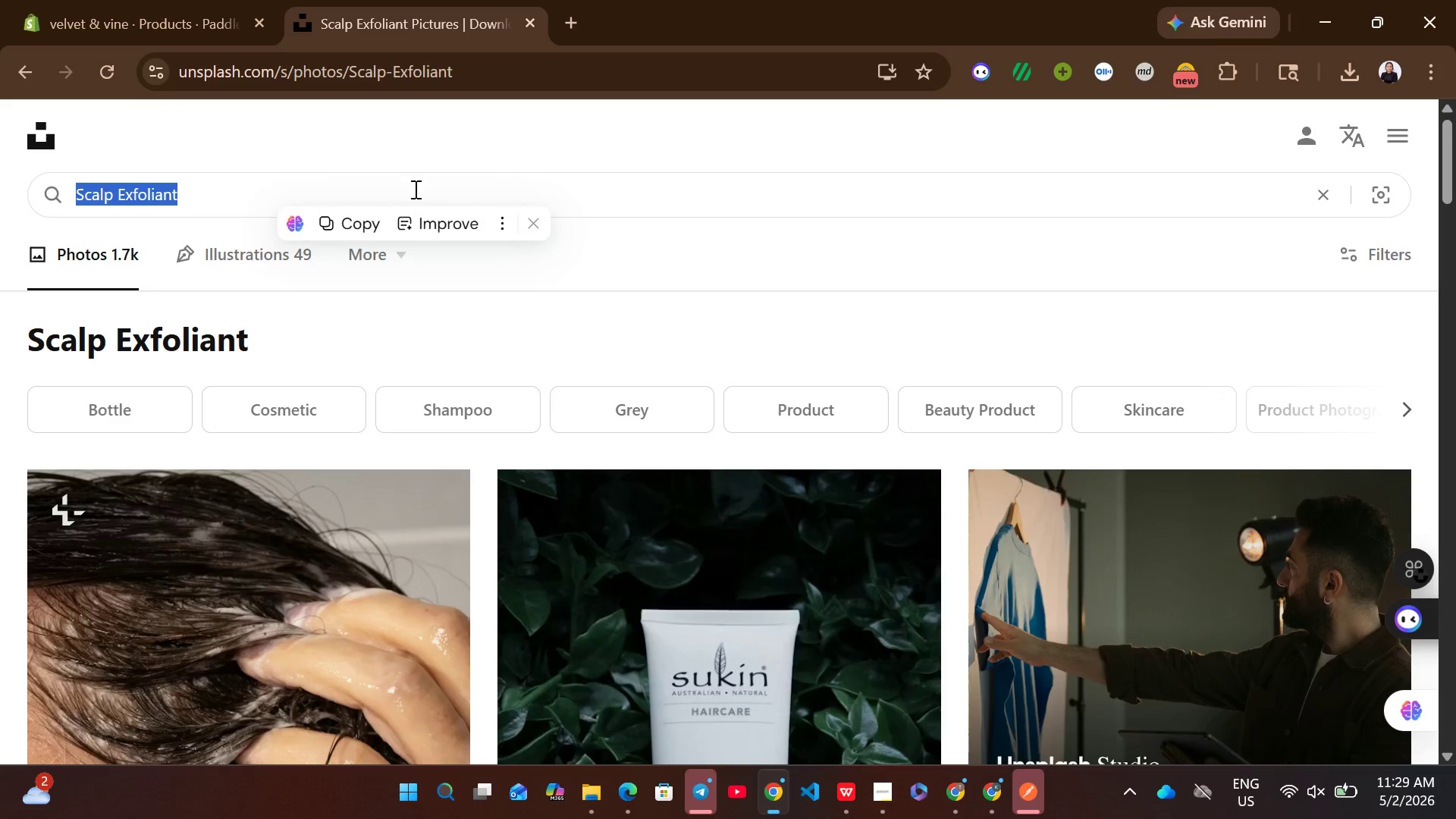 
key(Control+V)
 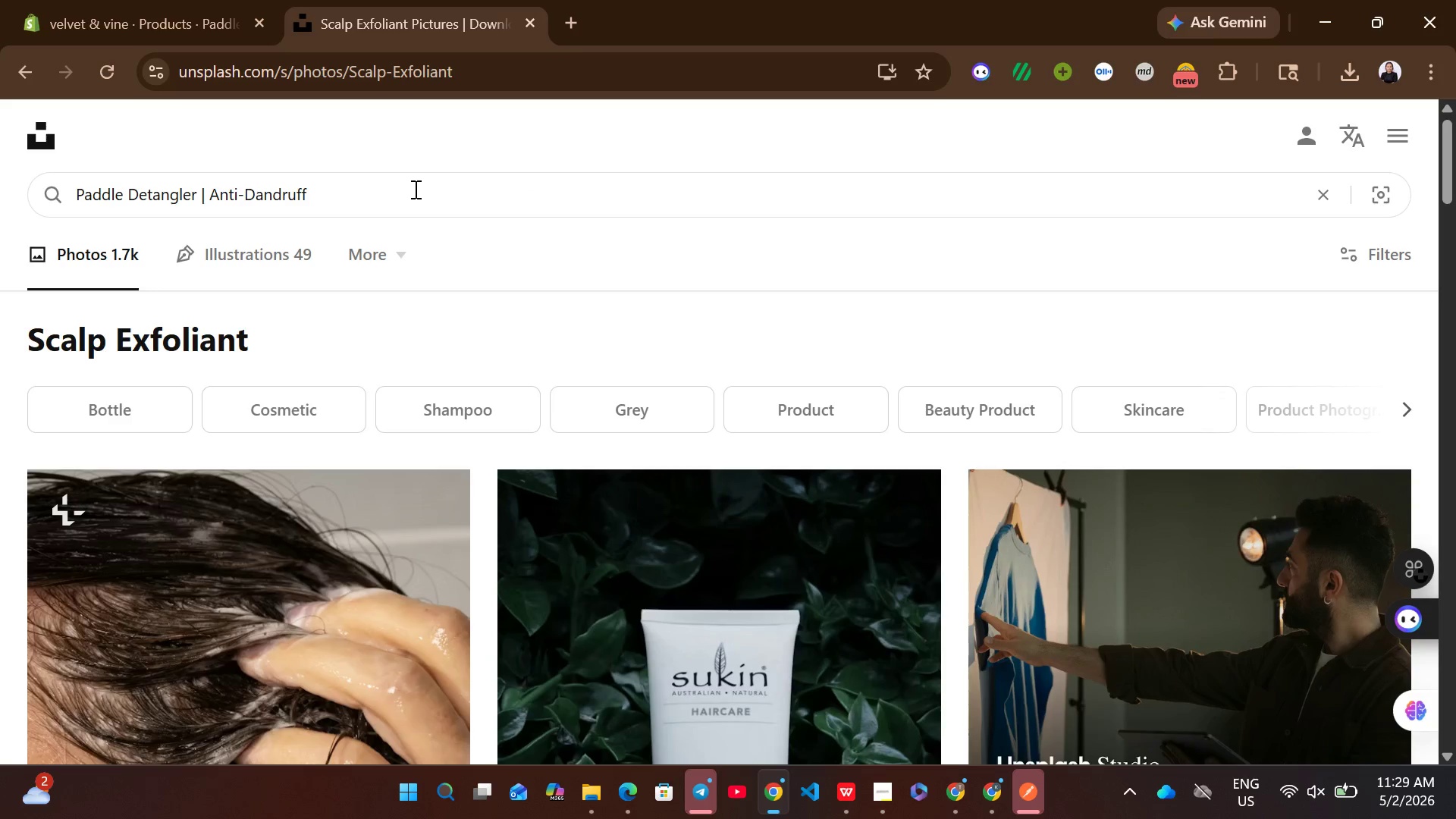 
key(Enter)
 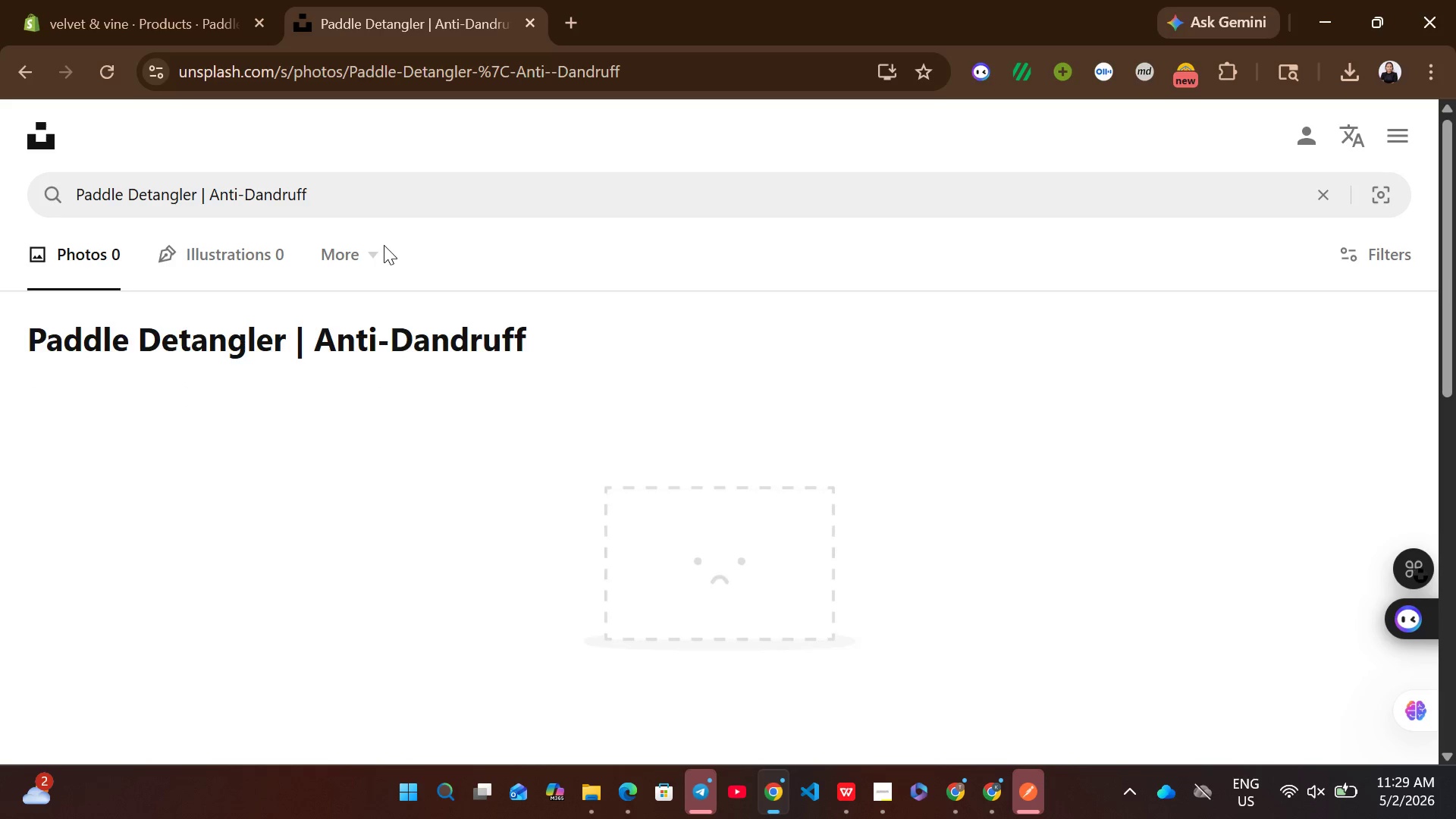 
left_click_drag(start_coordinate=[347, 193], to_coordinate=[199, 187])
 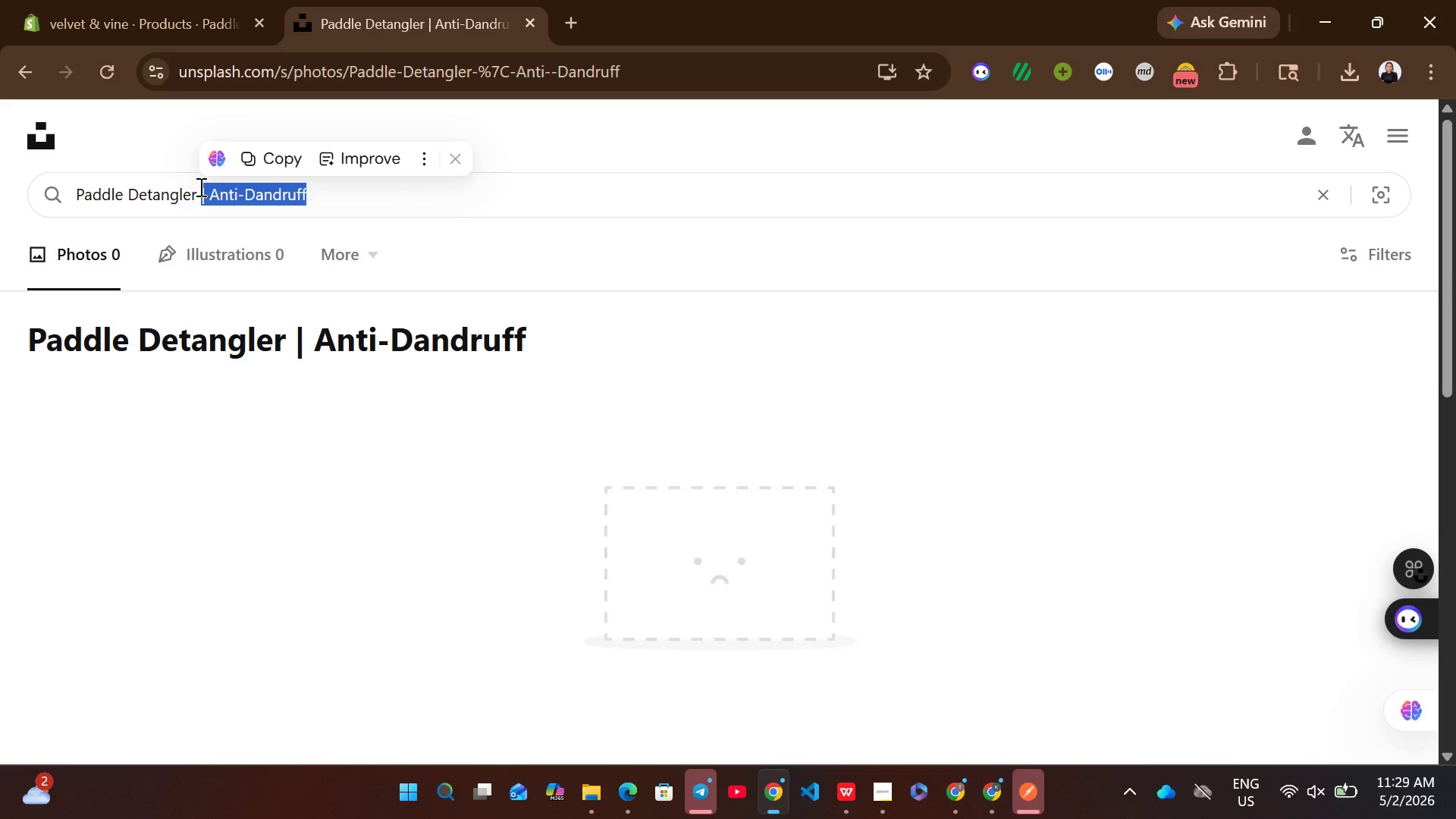 
key(Backspace)
 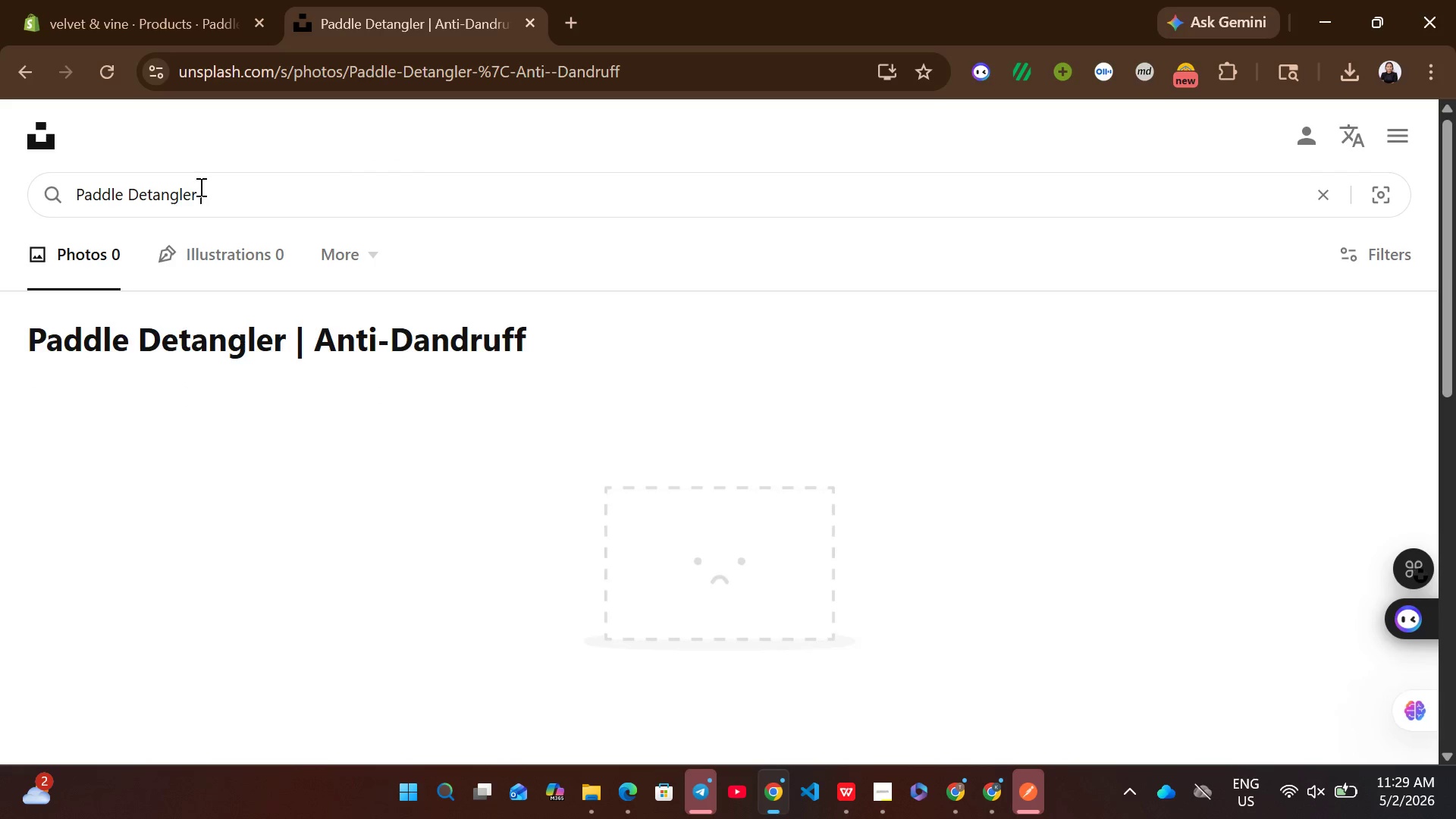 
key(Enter)
 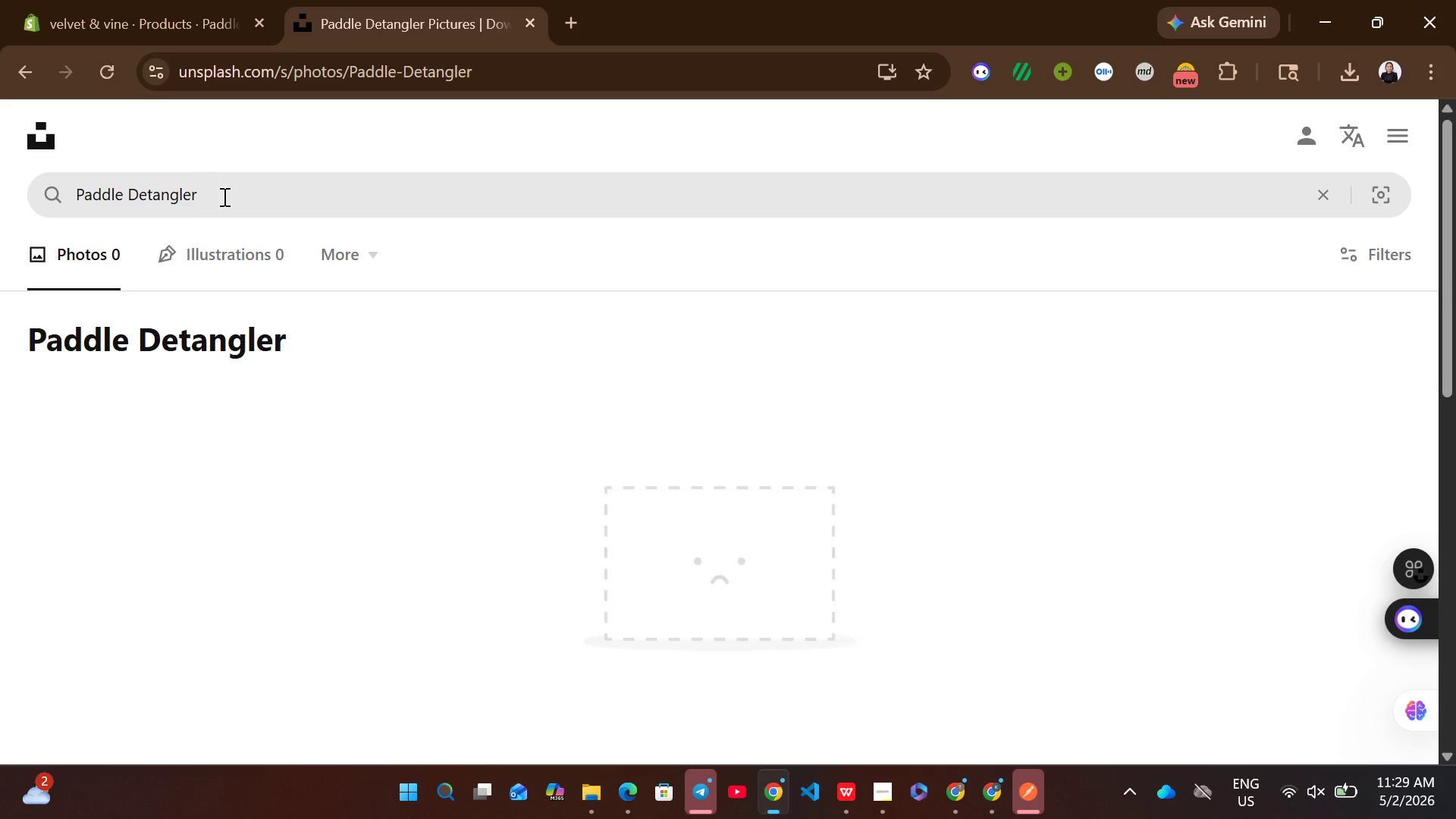 
left_click([224, 197])
 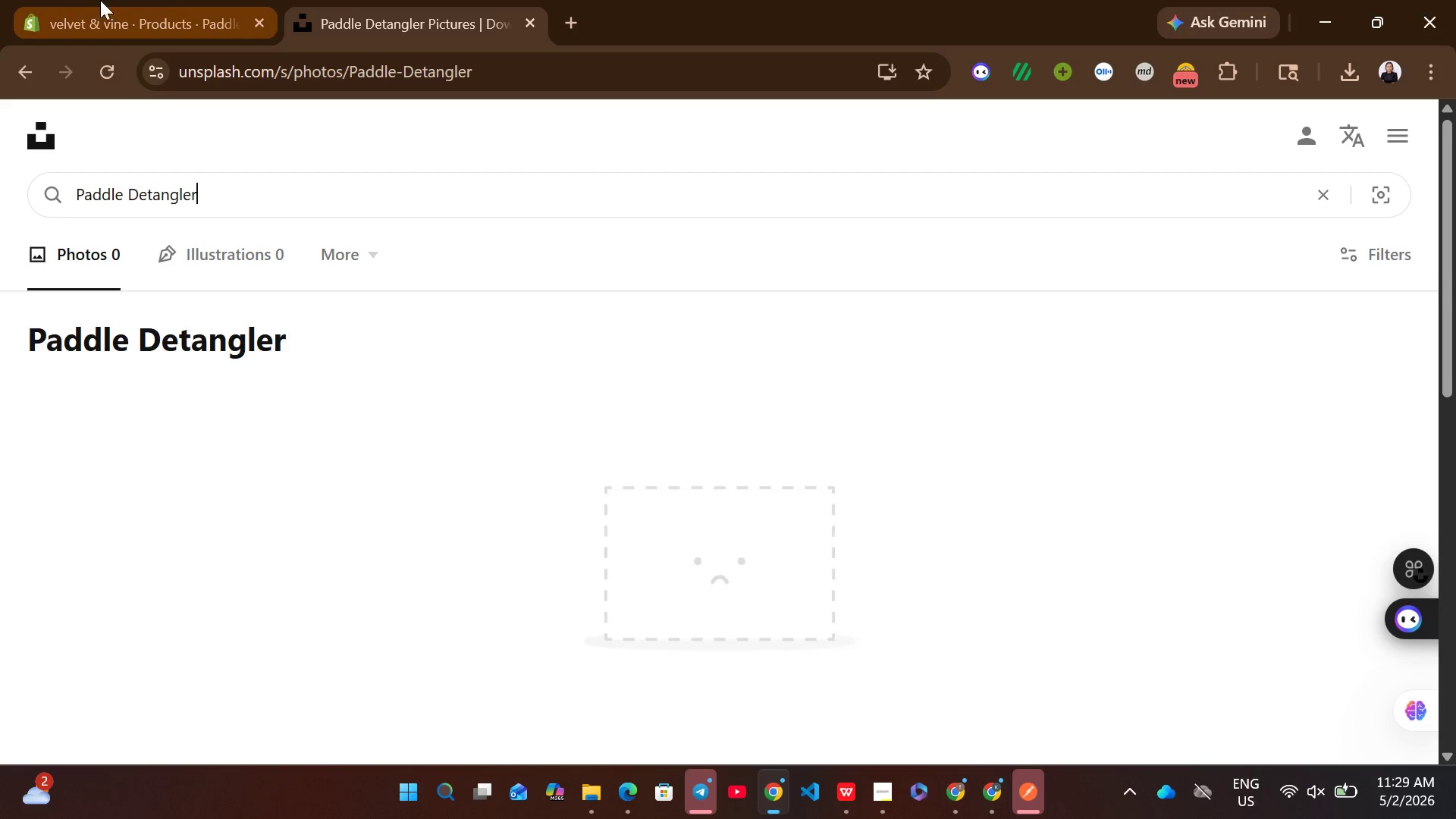 
left_click([103, 0])
 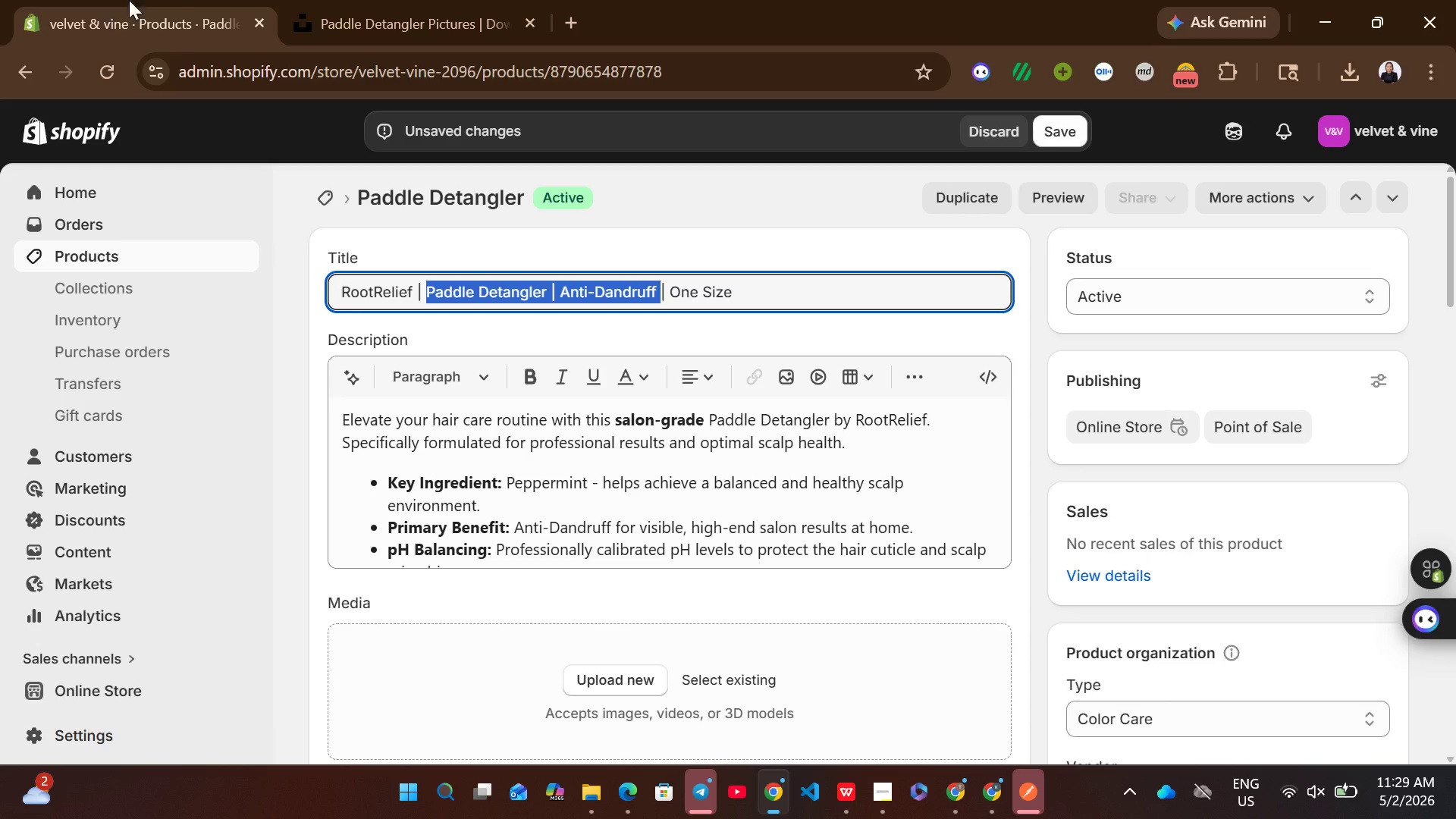 
wait(5.53)
 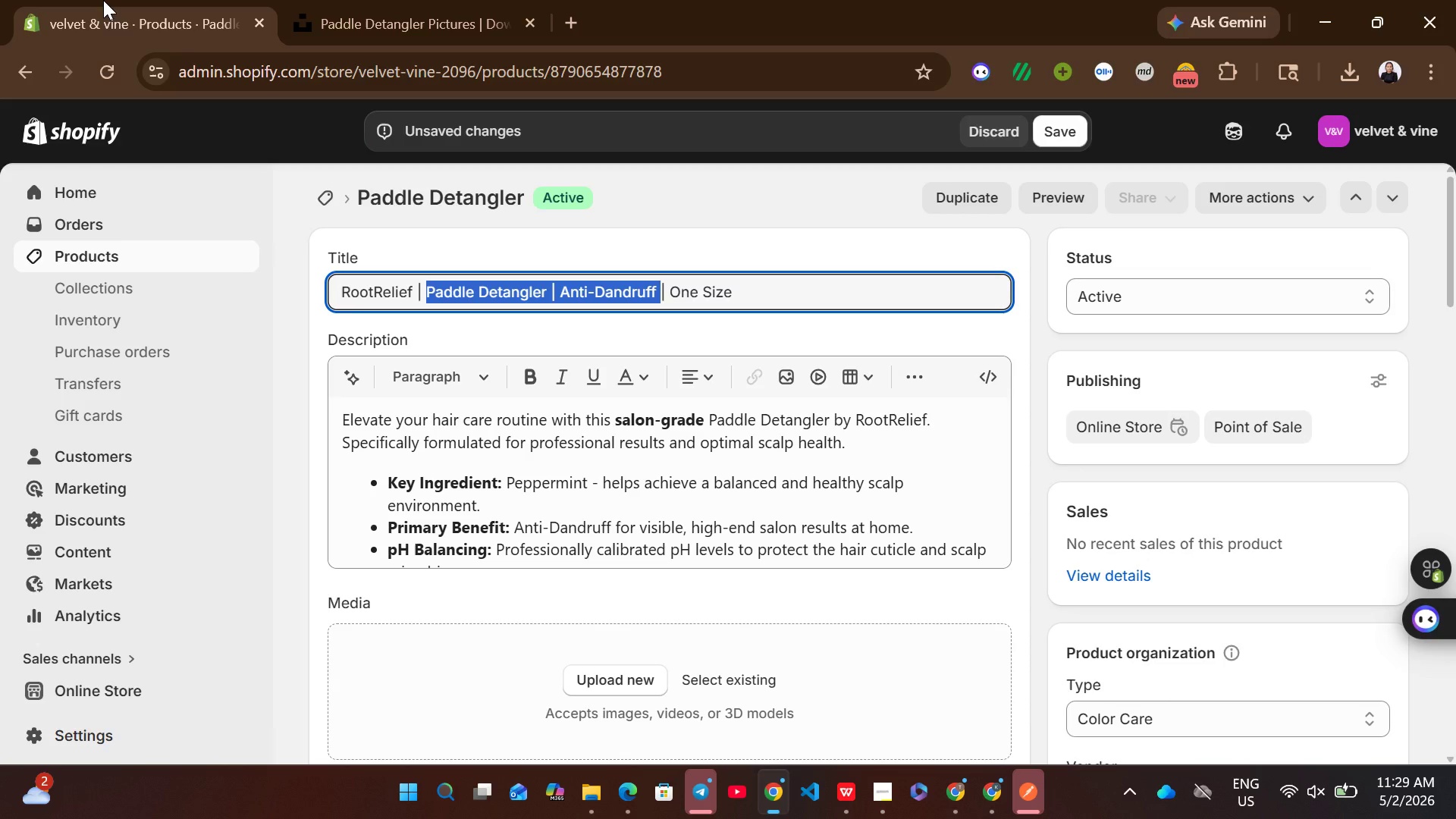 
left_click([381, 0])
 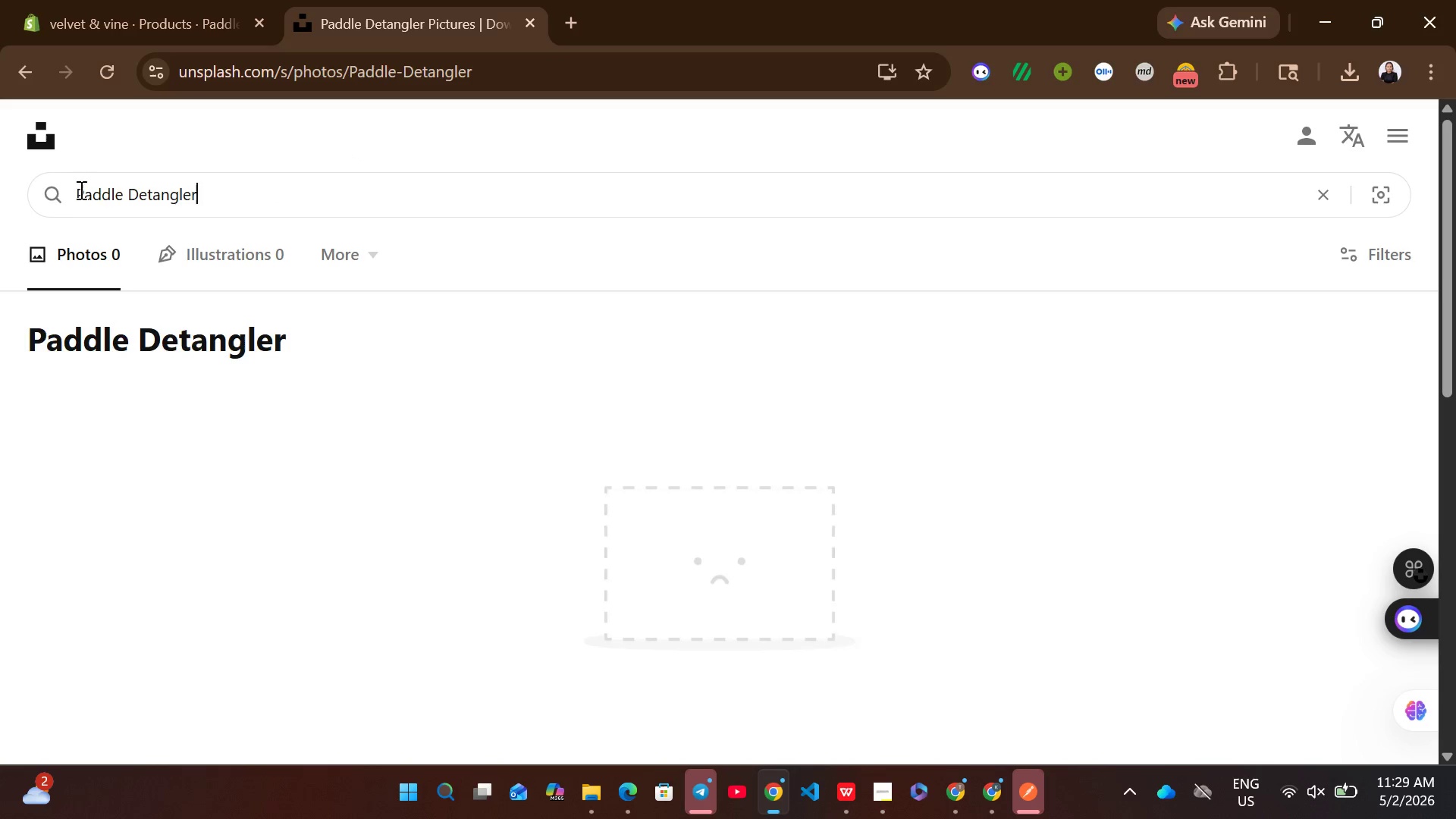 
left_click([75, 197])
 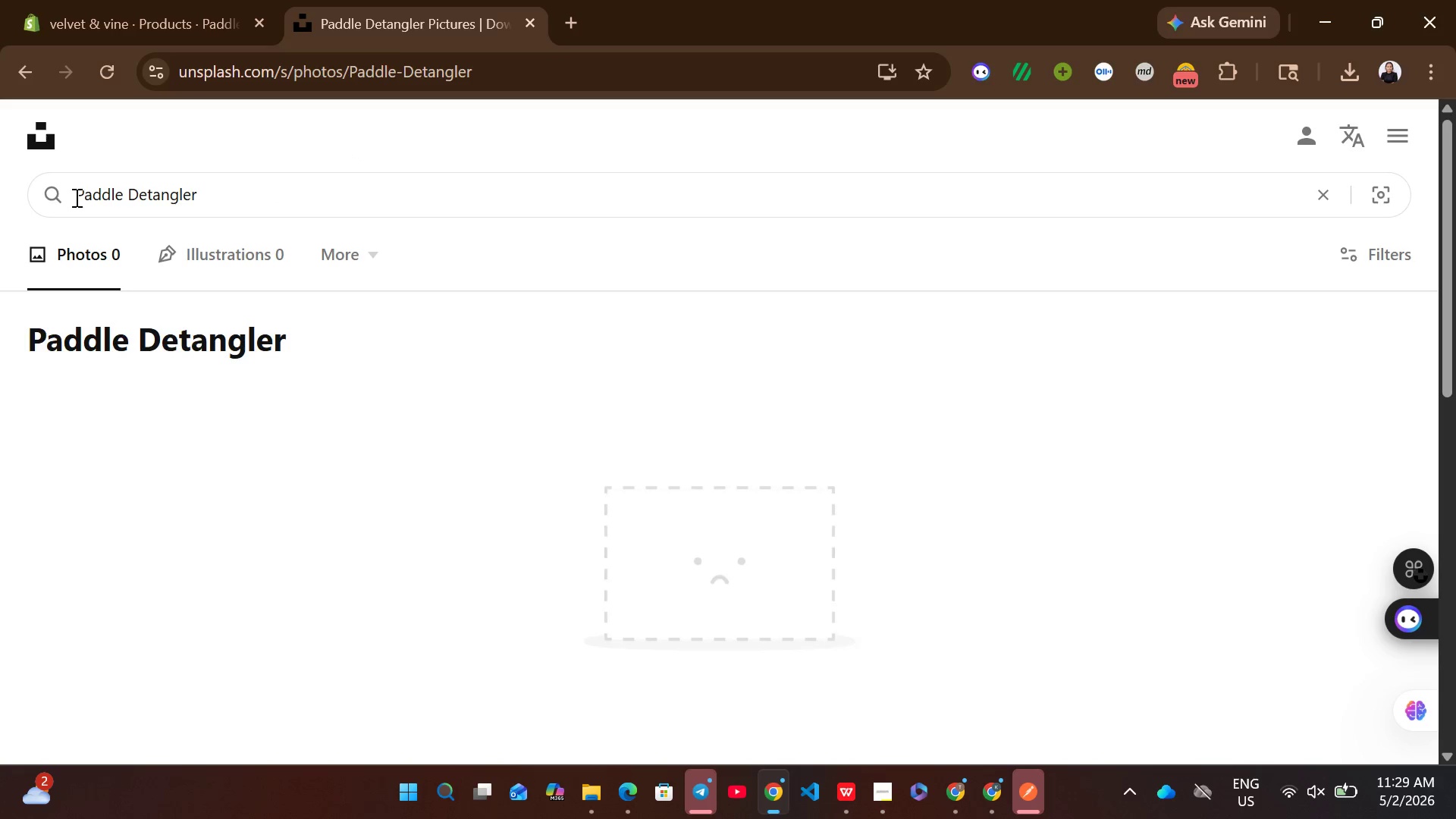 
key(Backspace)
 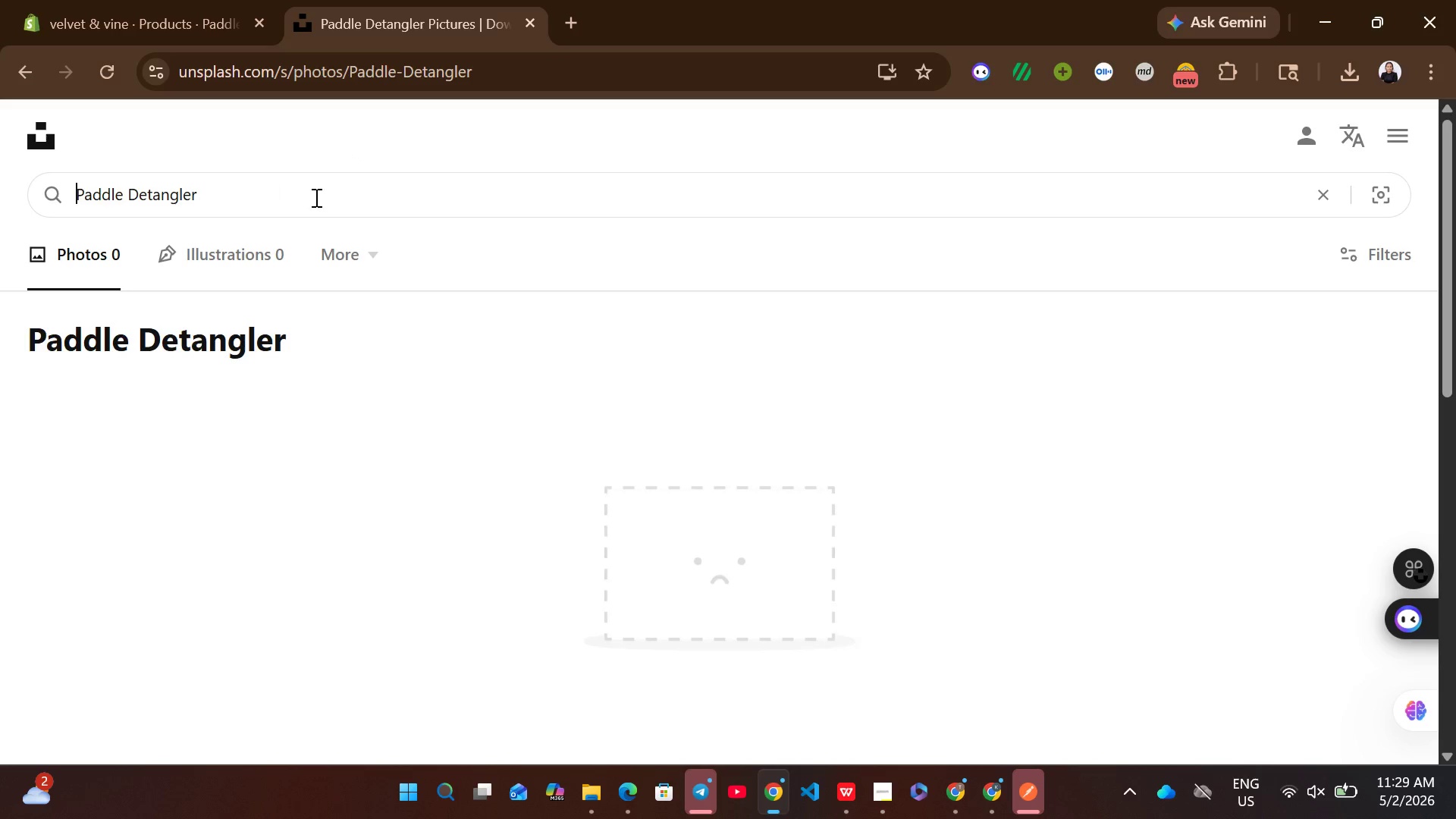 
left_click([315, 197])
 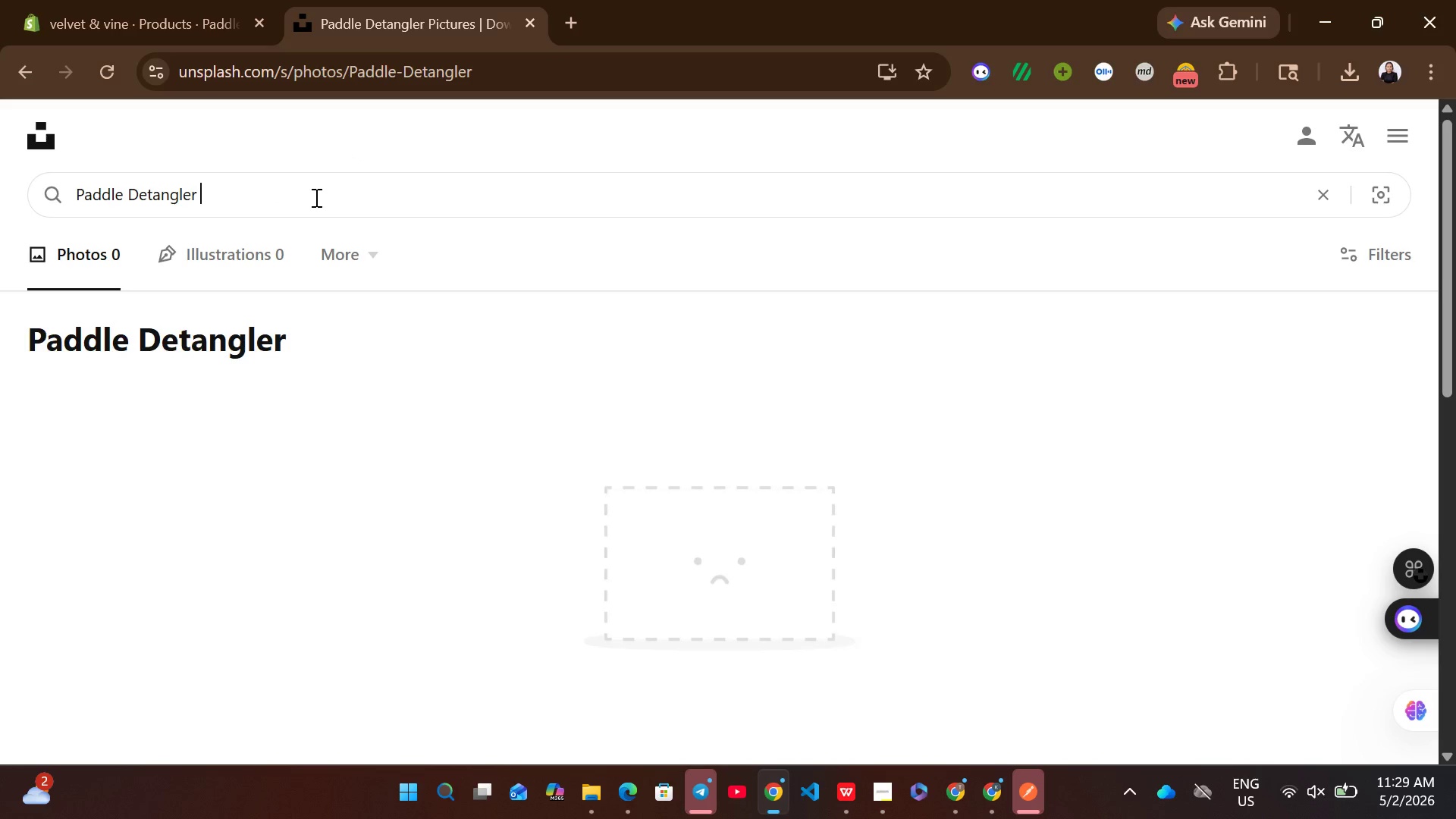 
type( for hair)
 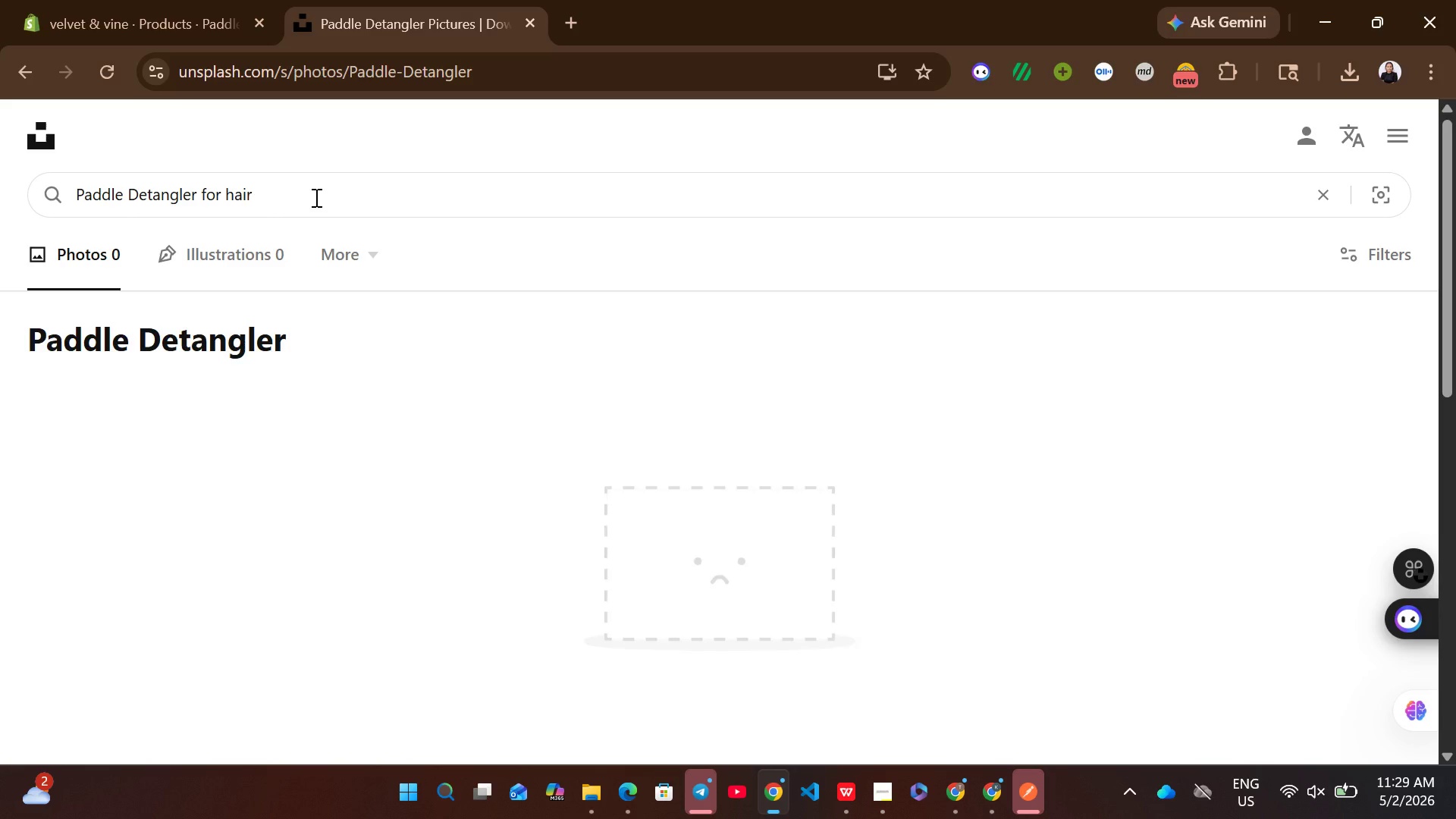 
key(Enter)
 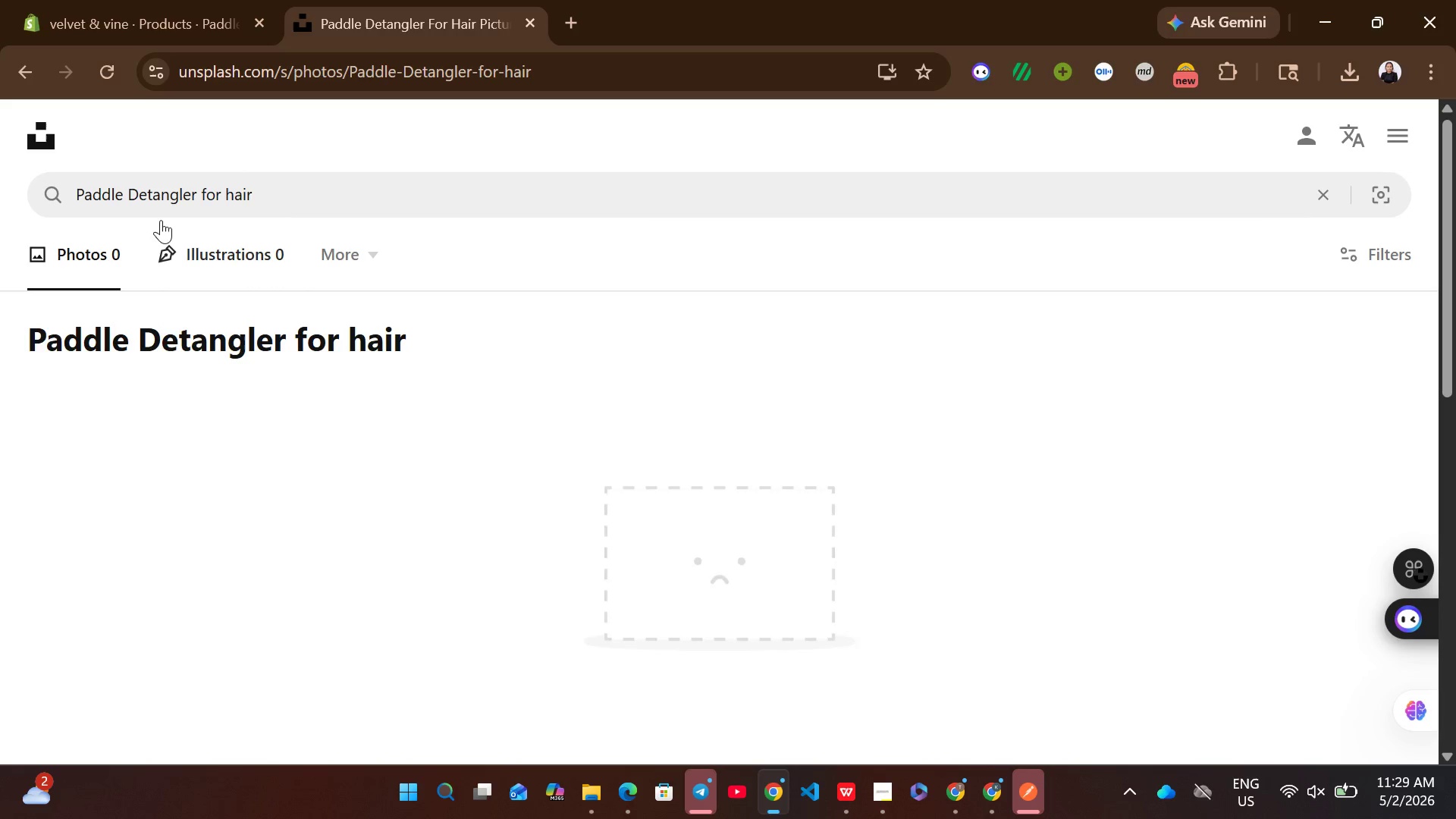 
left_click([128, 196])
 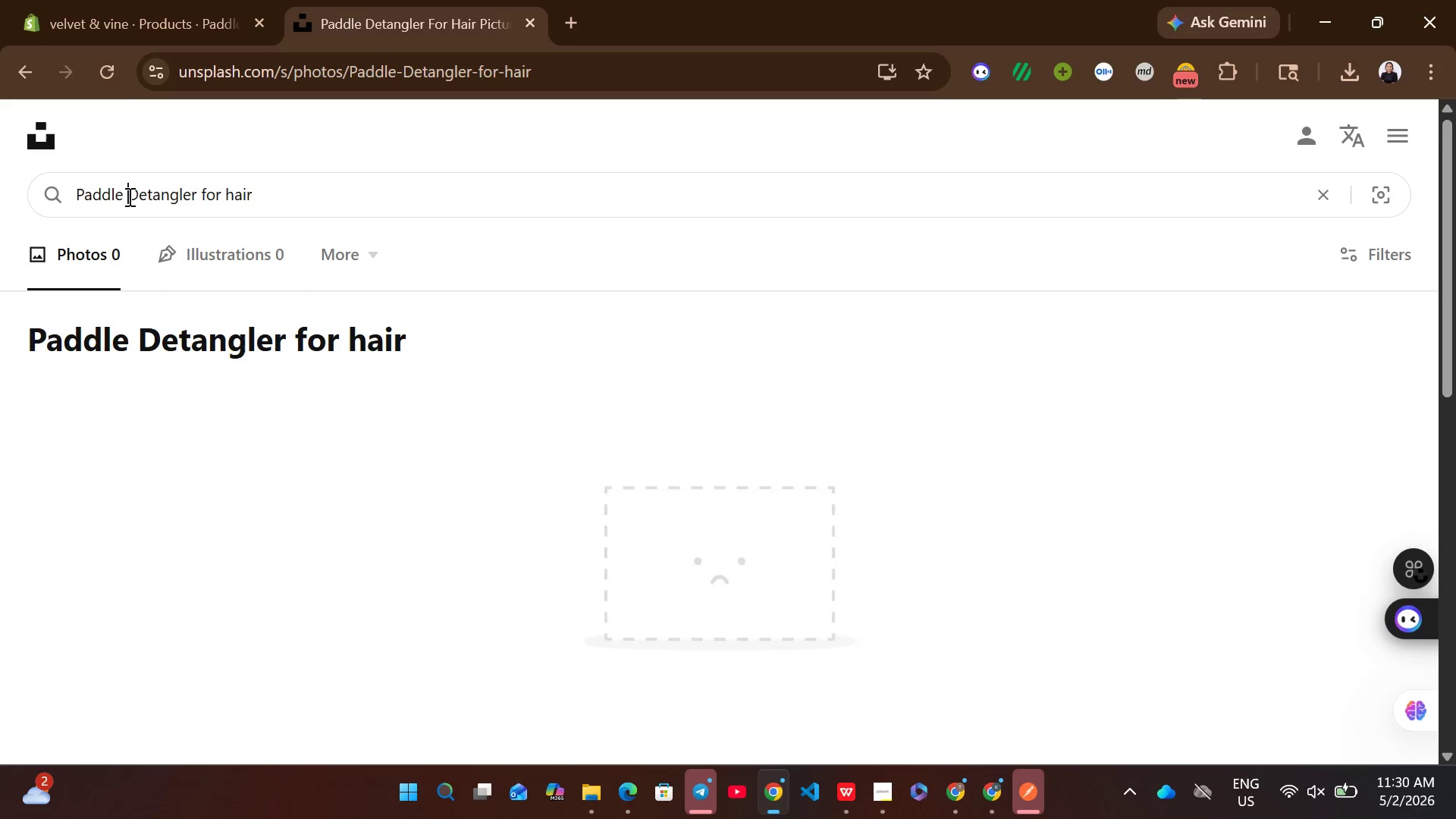 
hold_key(key=Backspace, duration=0.92)
 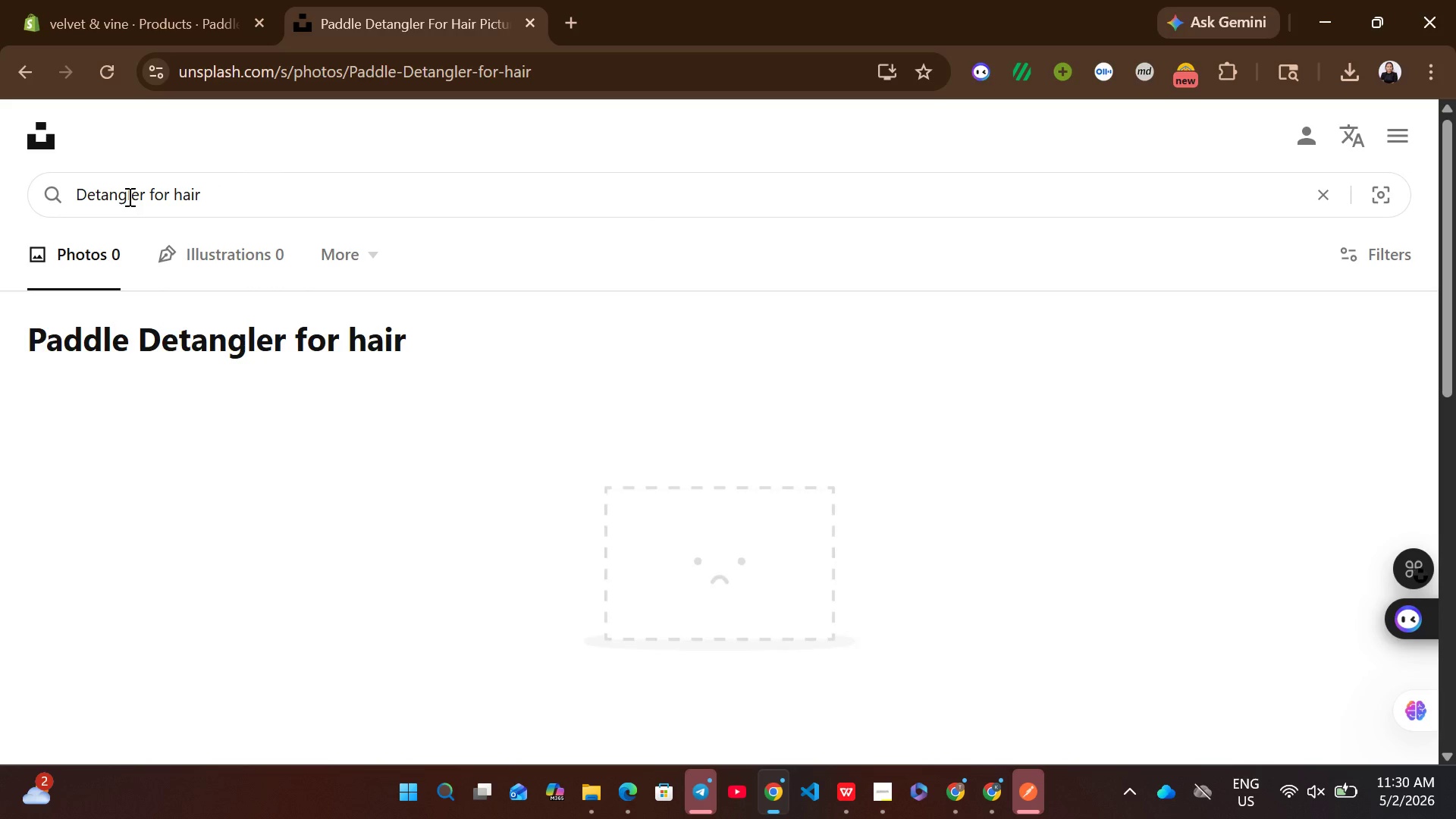 
type(hair )
 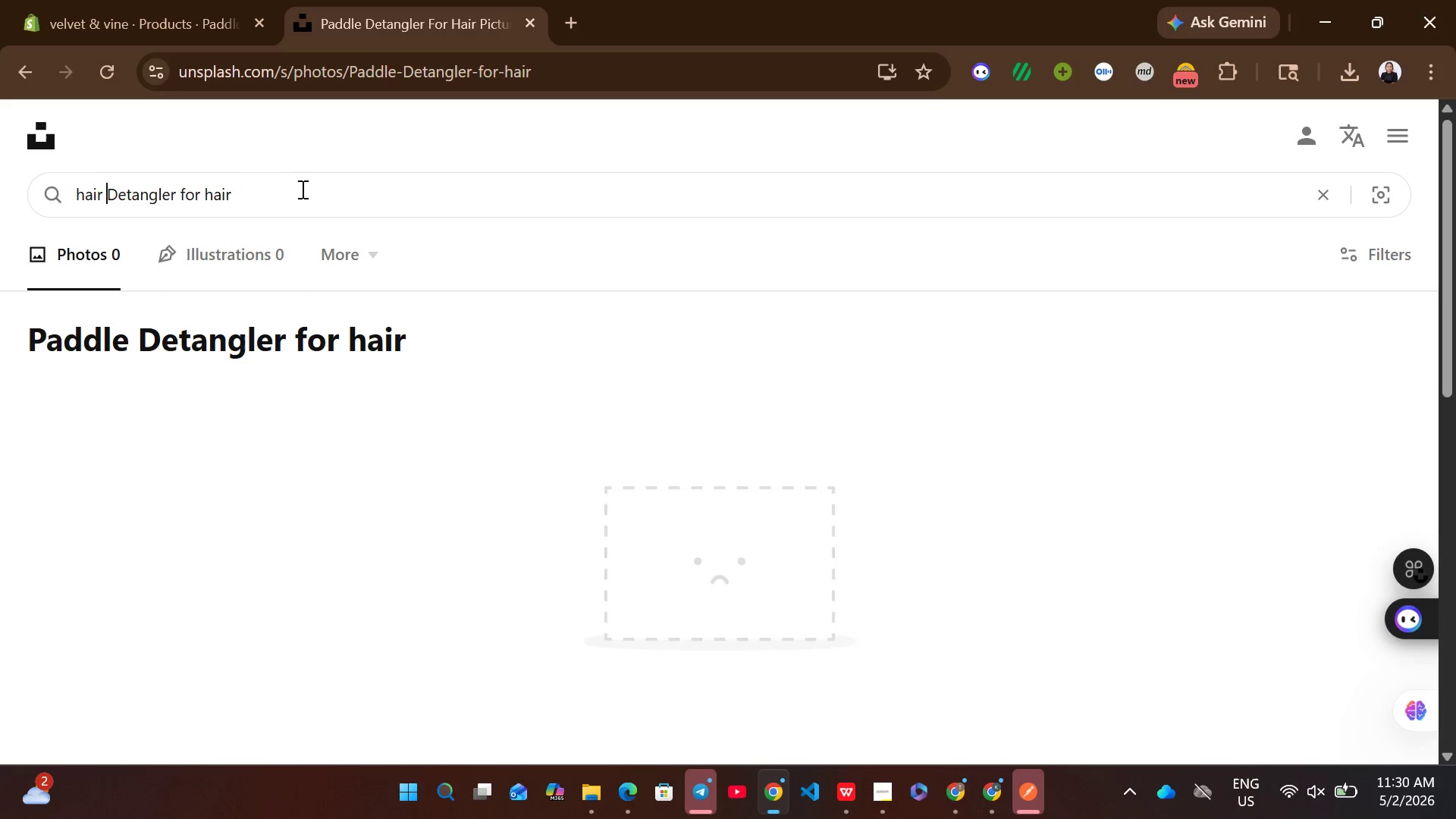 
left_click_drag(start_coordinate=[284, 193], to_coordinate=[180, 193])
 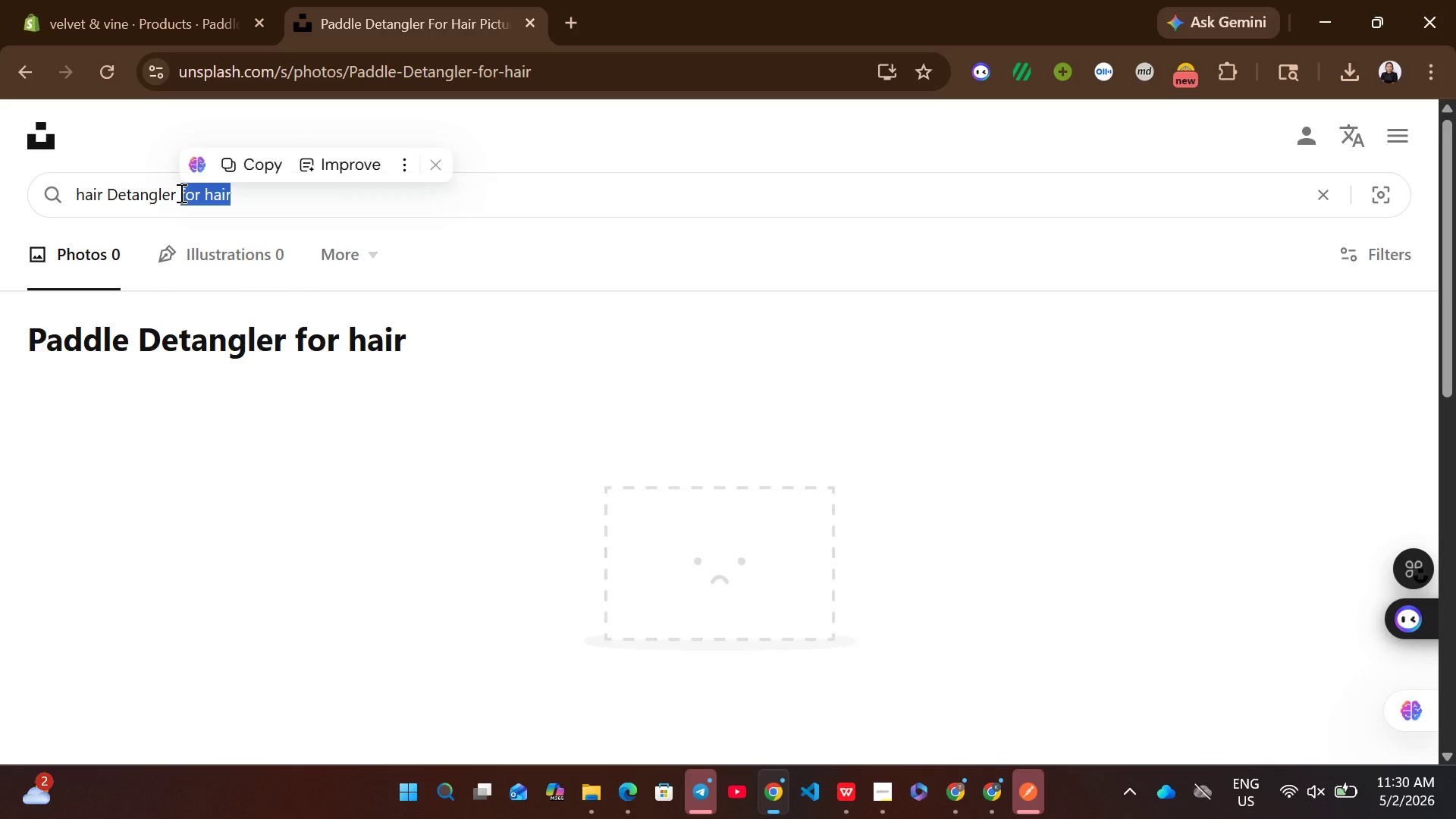 
key(Backspace)
 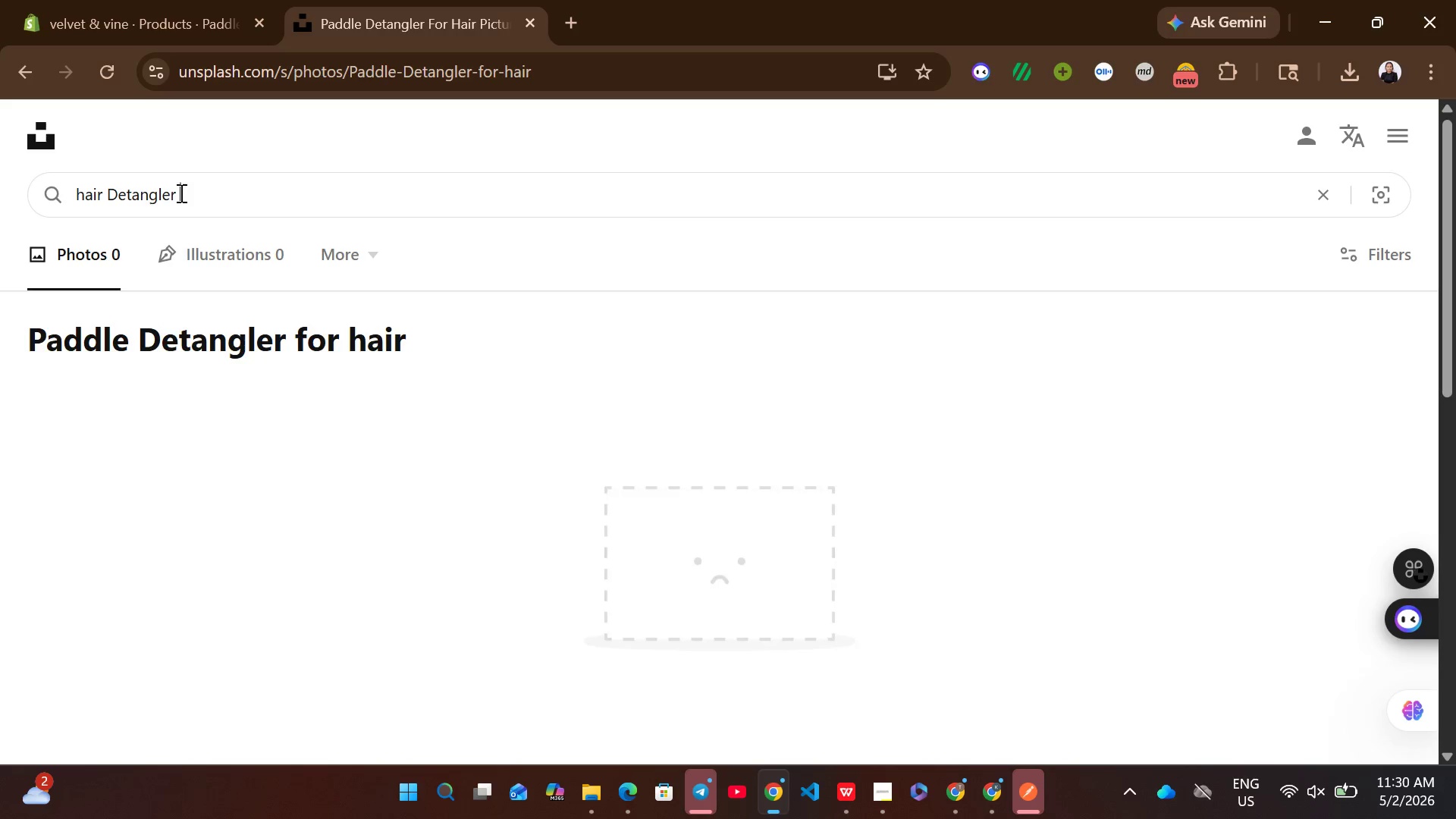 
key(Enter)
 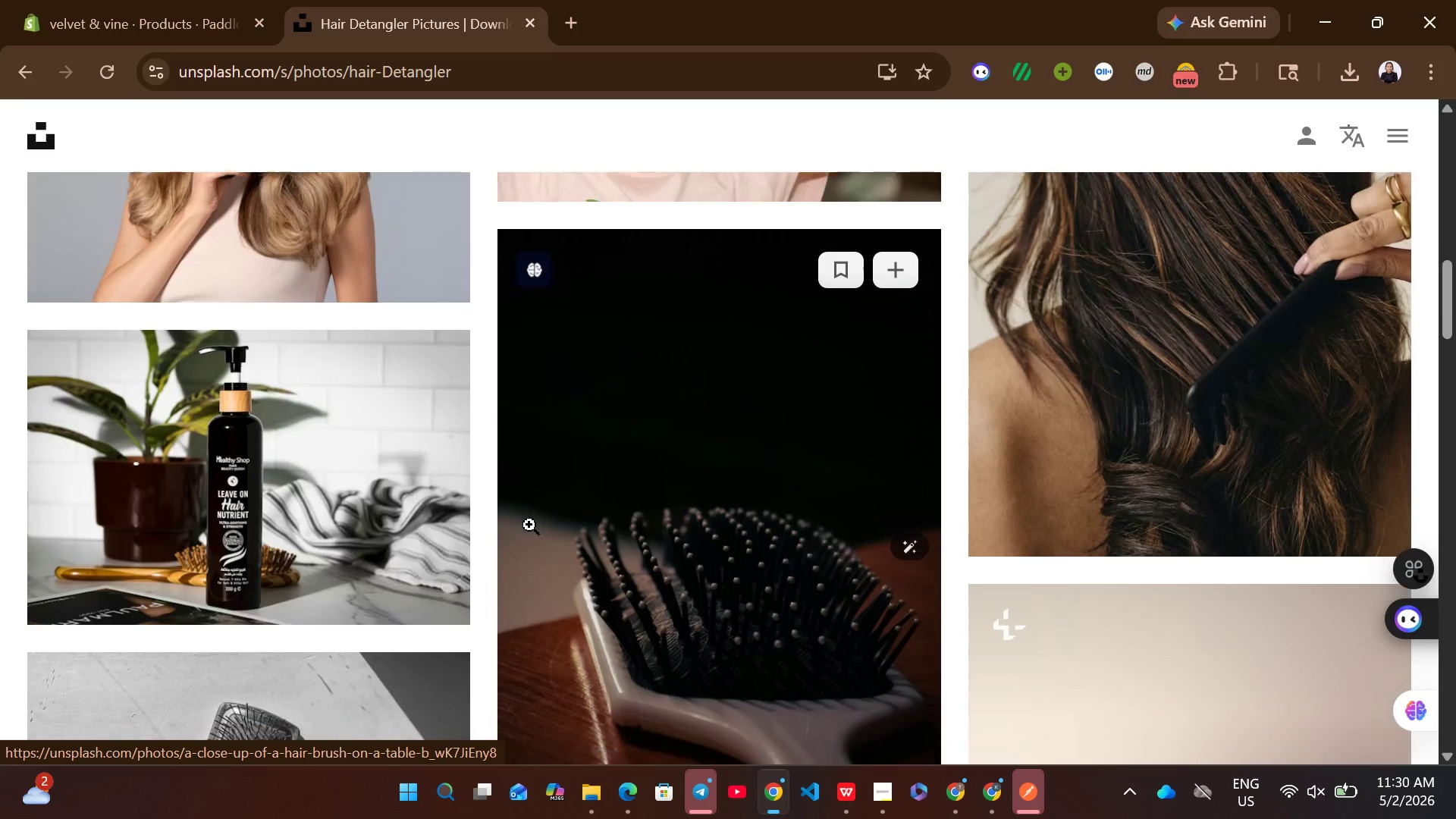 
wait(6.58)
 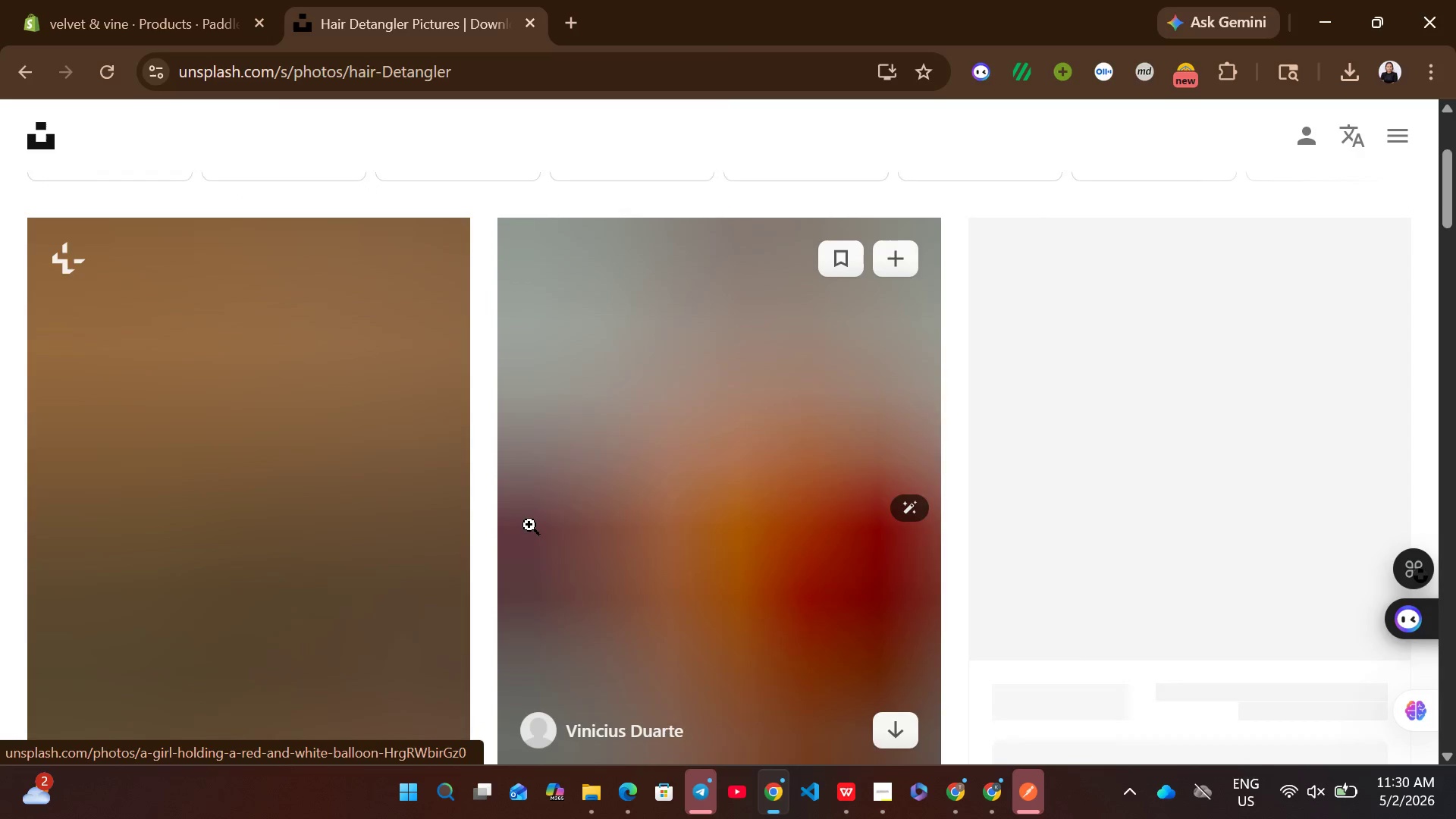 
left_click([888, 604])
 